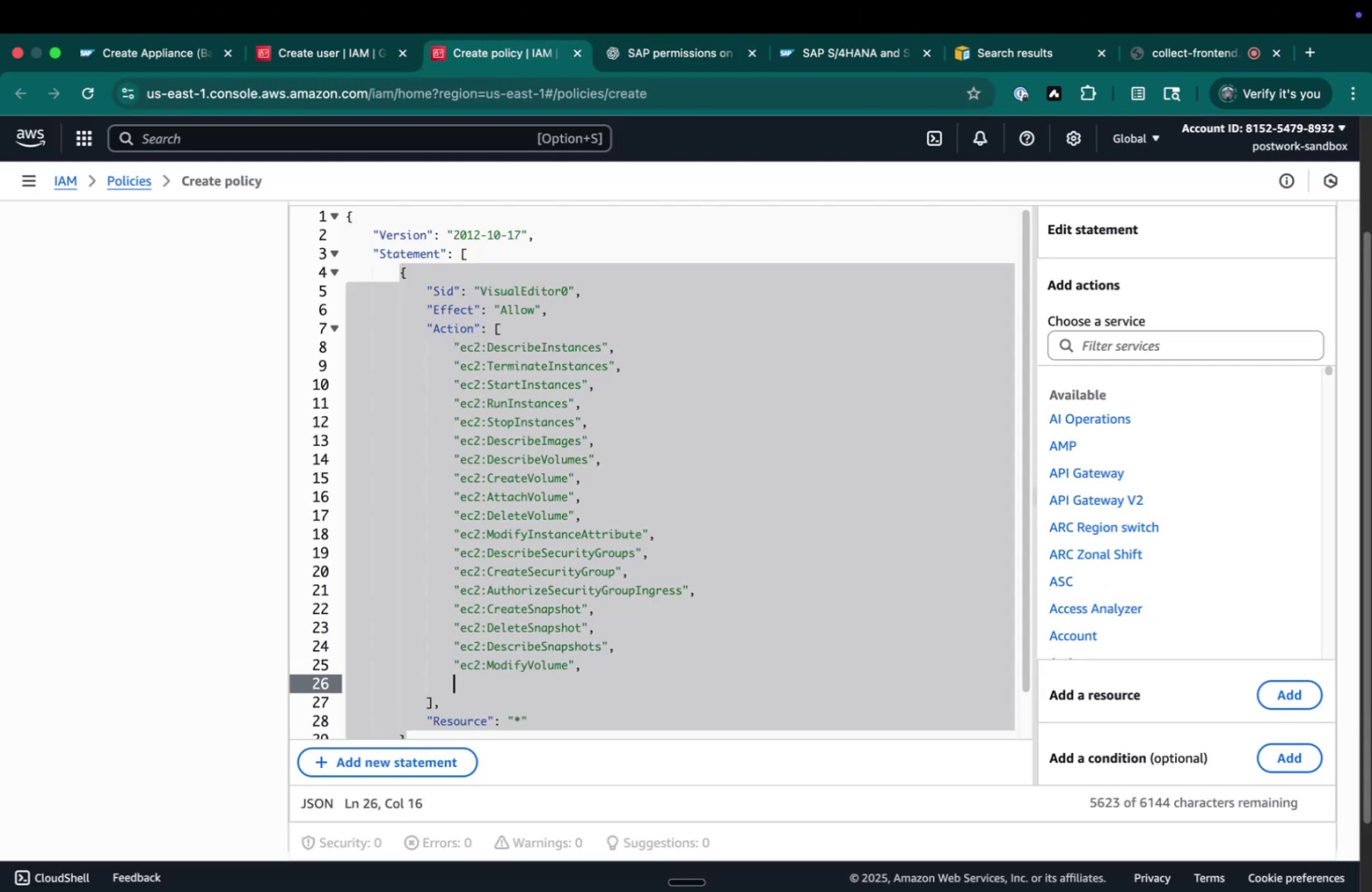 
key(Meta+V)
 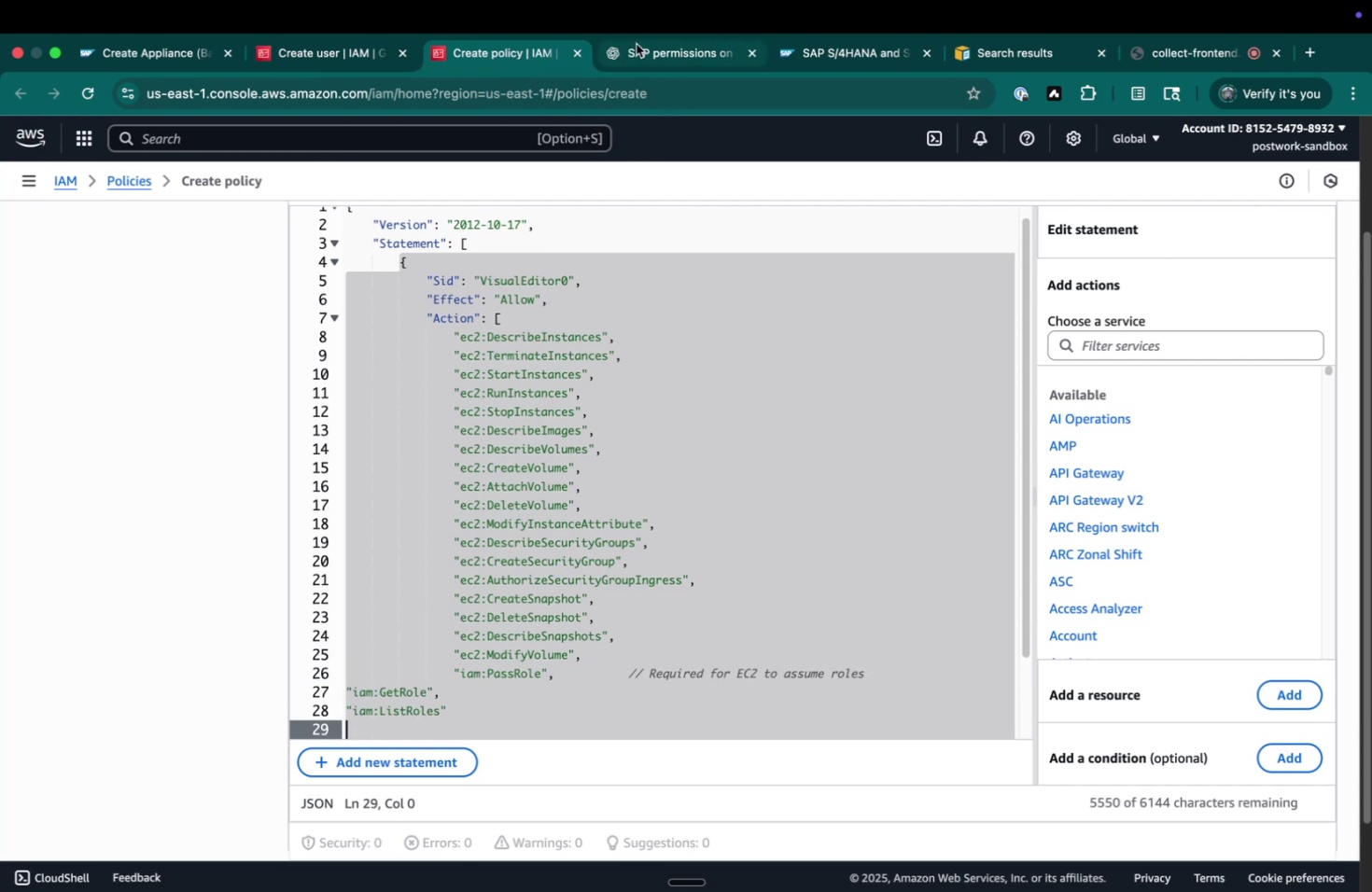 
left_click([636, 44])
 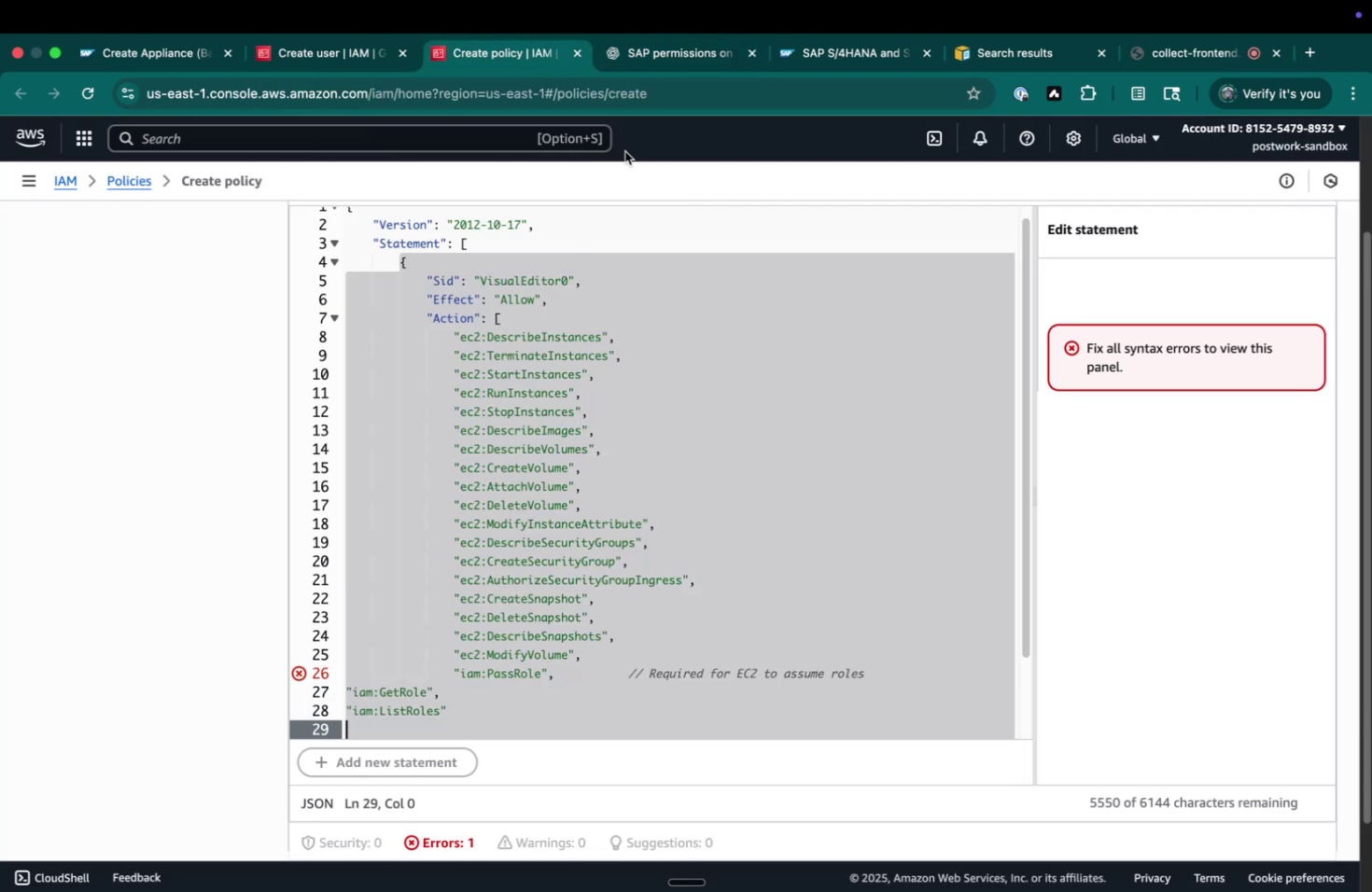 
scroll: coordinate [515, 609], scroll_direction: down, amount: 2.0
 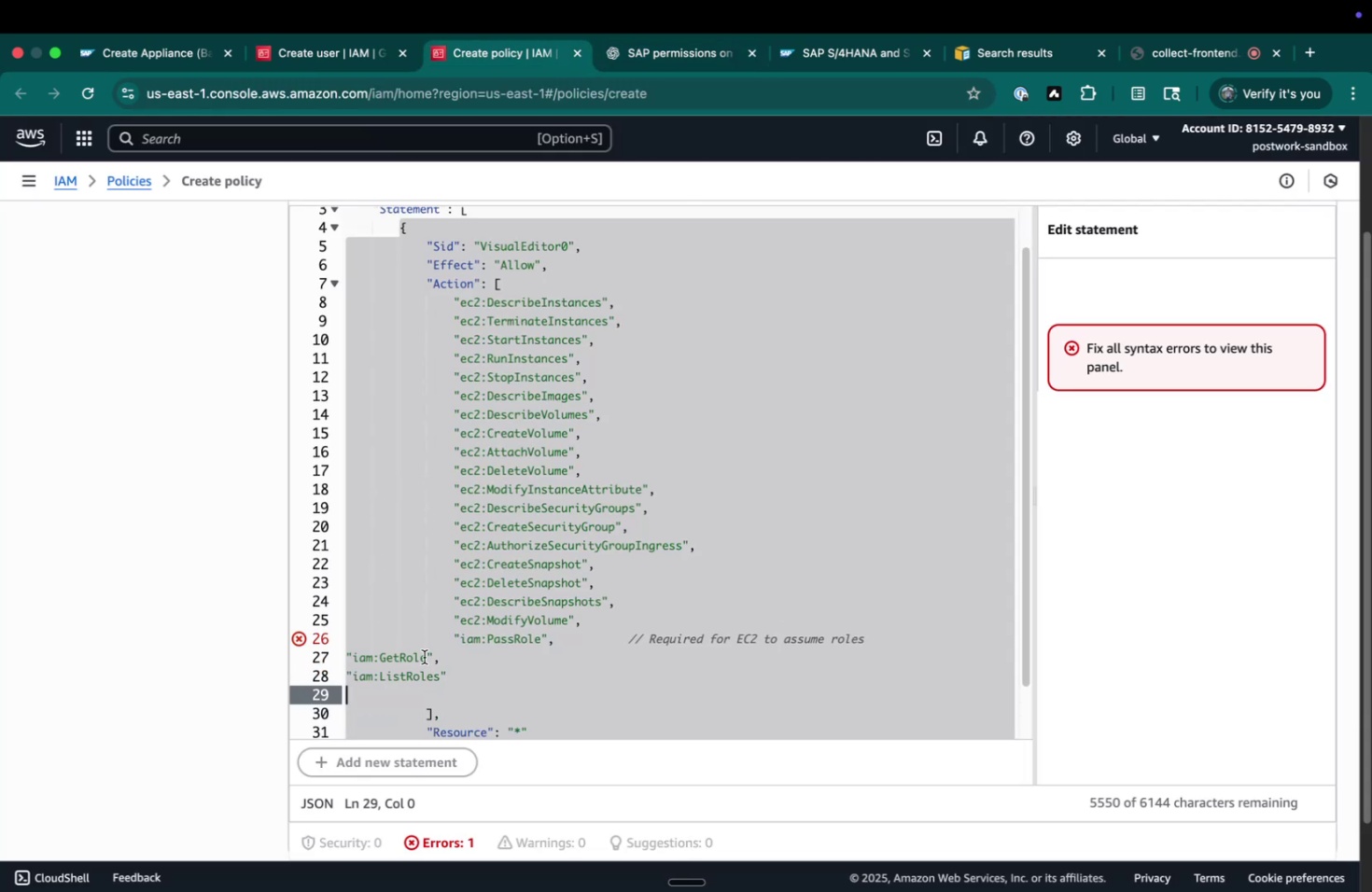 
left_click([574, 656])
 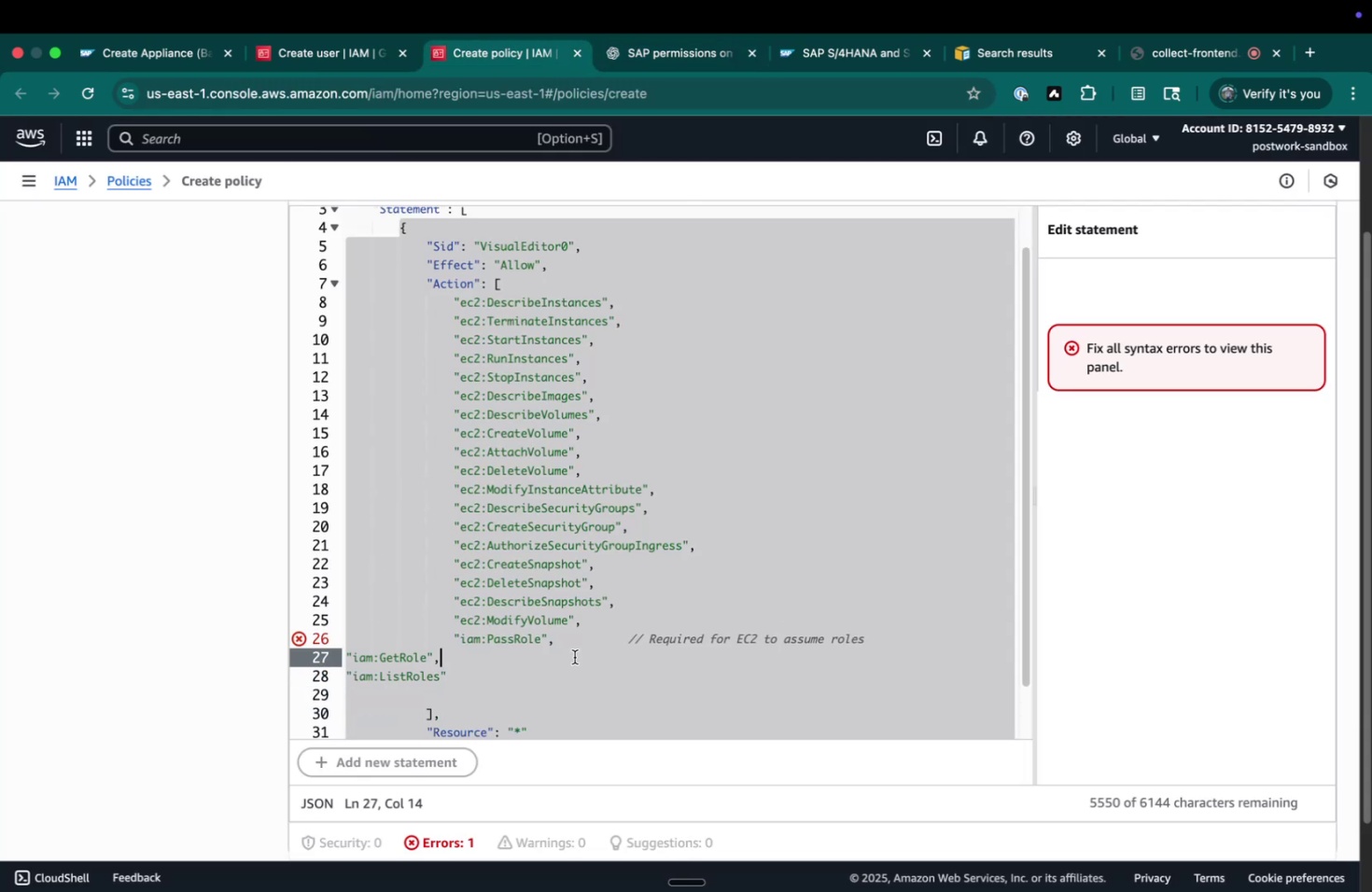 
key(Meta+CommandLeft)
 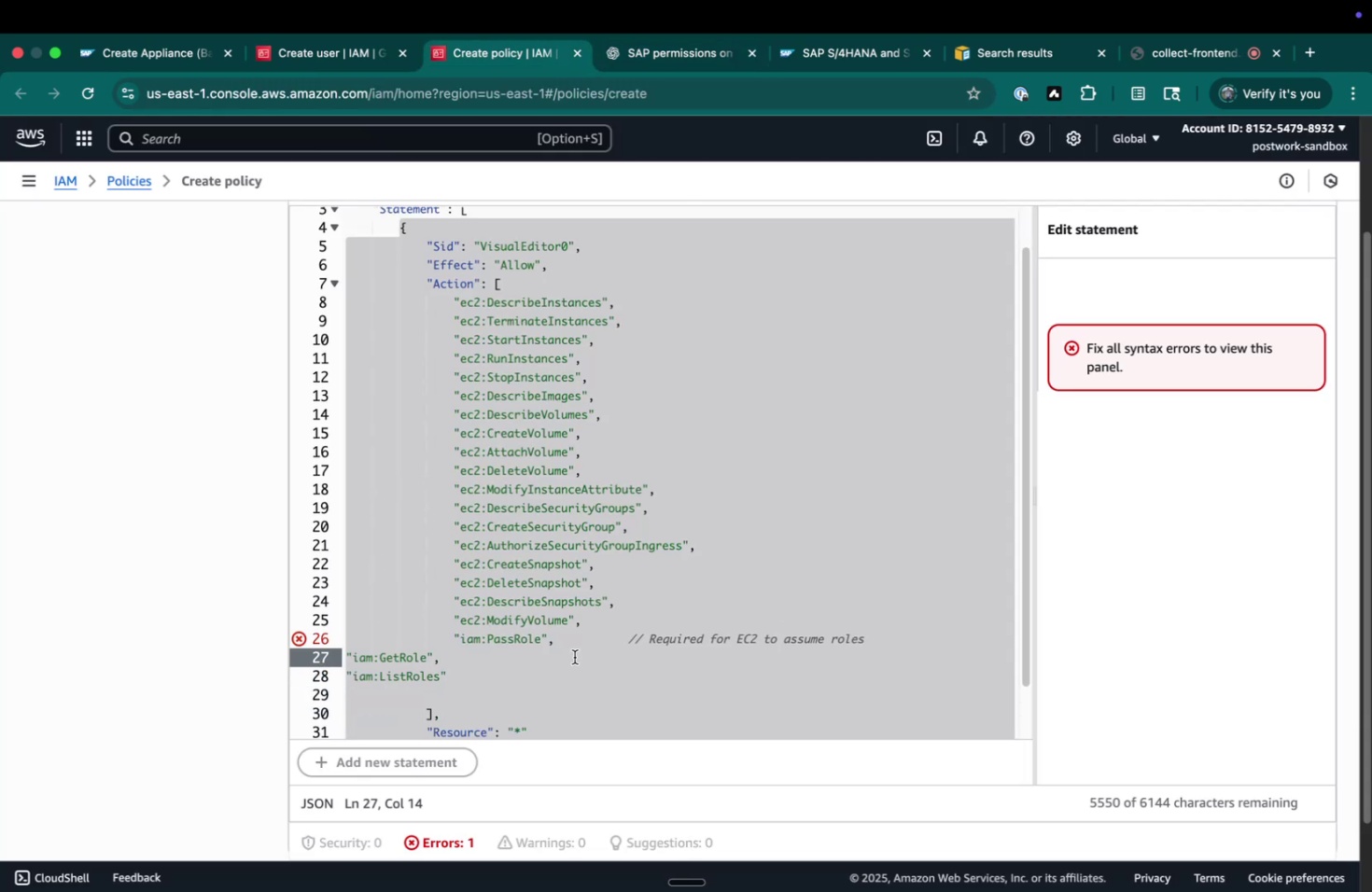 
key(Meta+ArrowLeft)
 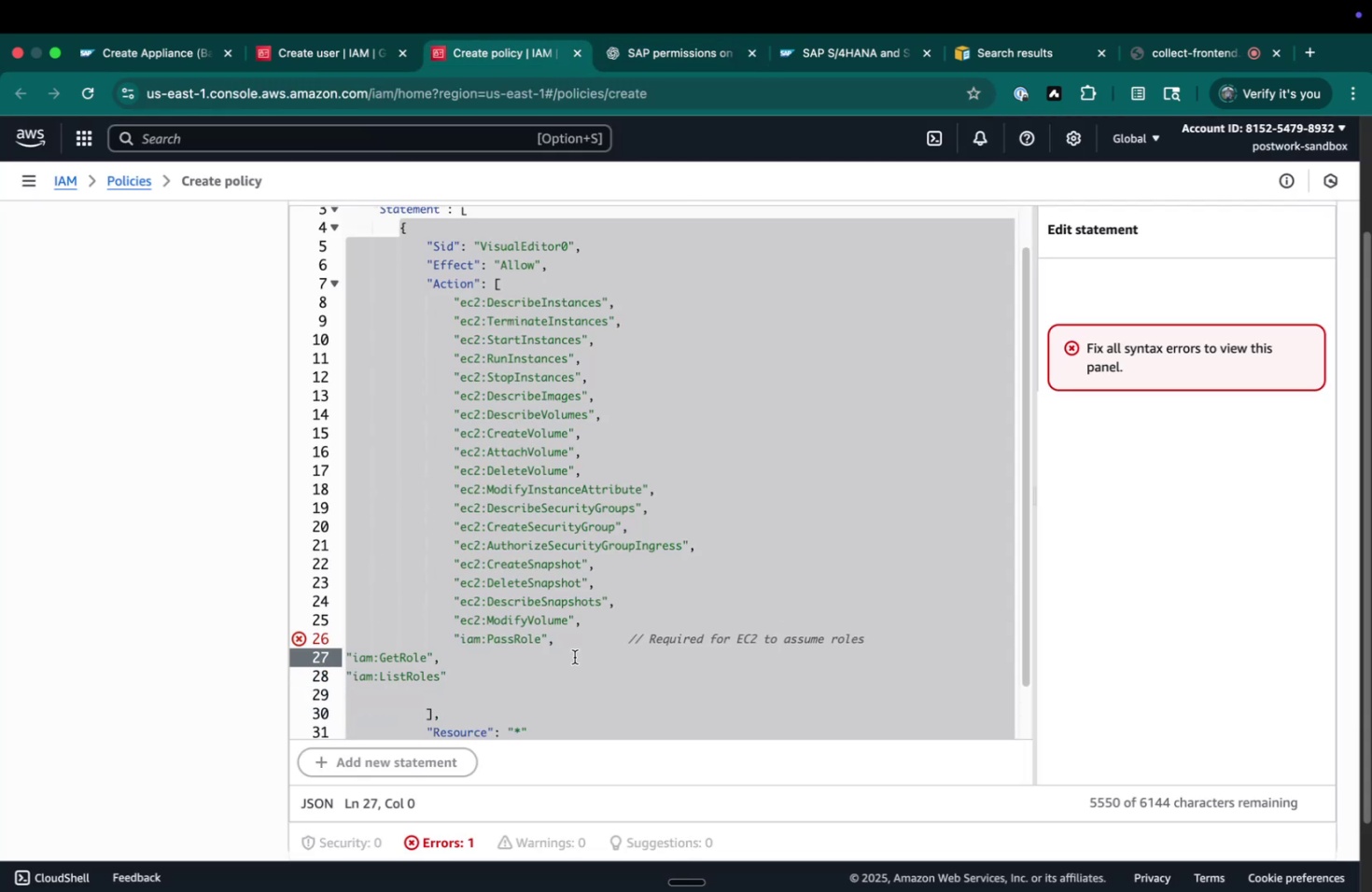 
key(Shift+ArrowDown)
 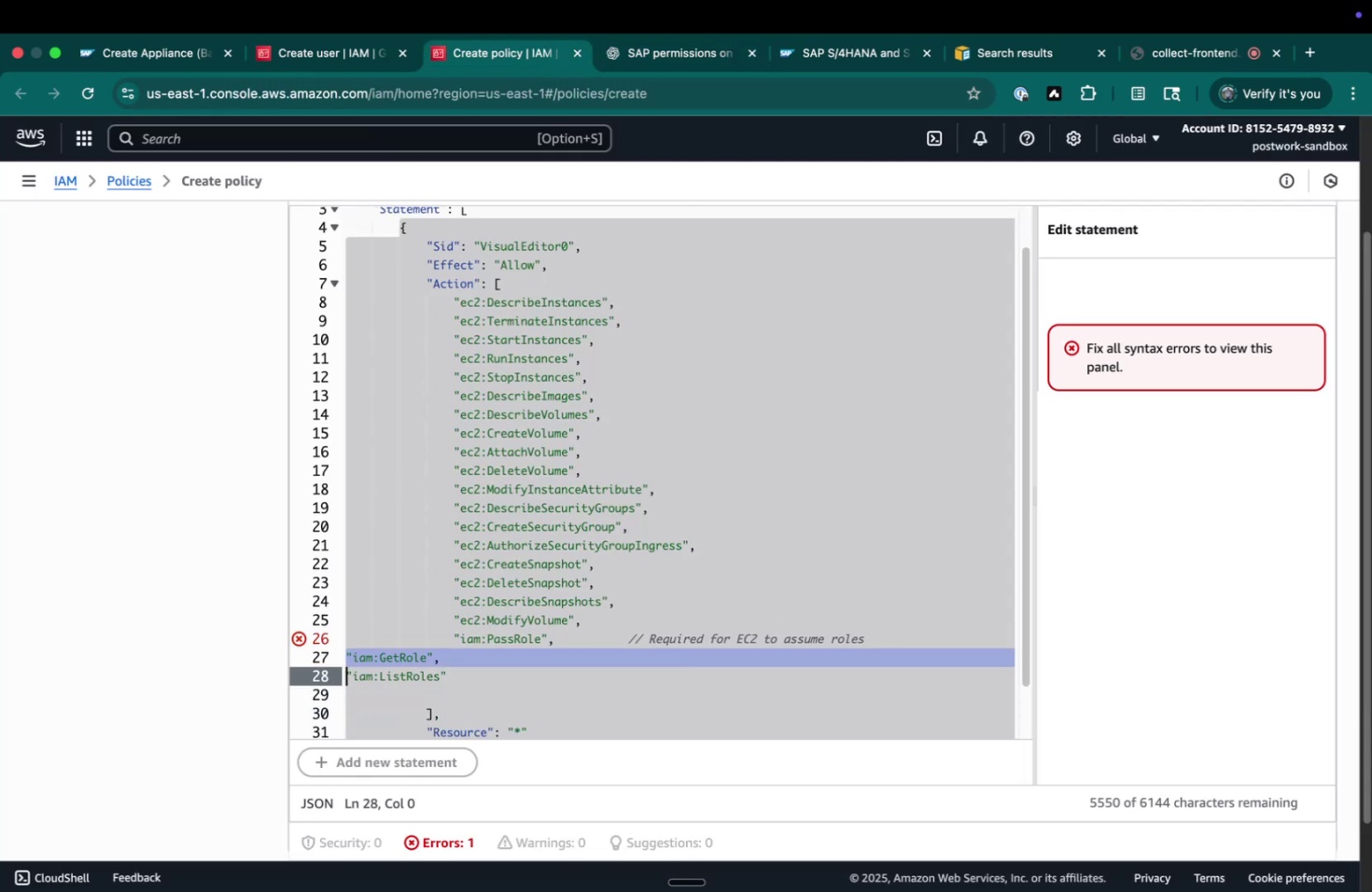 
key(Meta+BracketRight)
 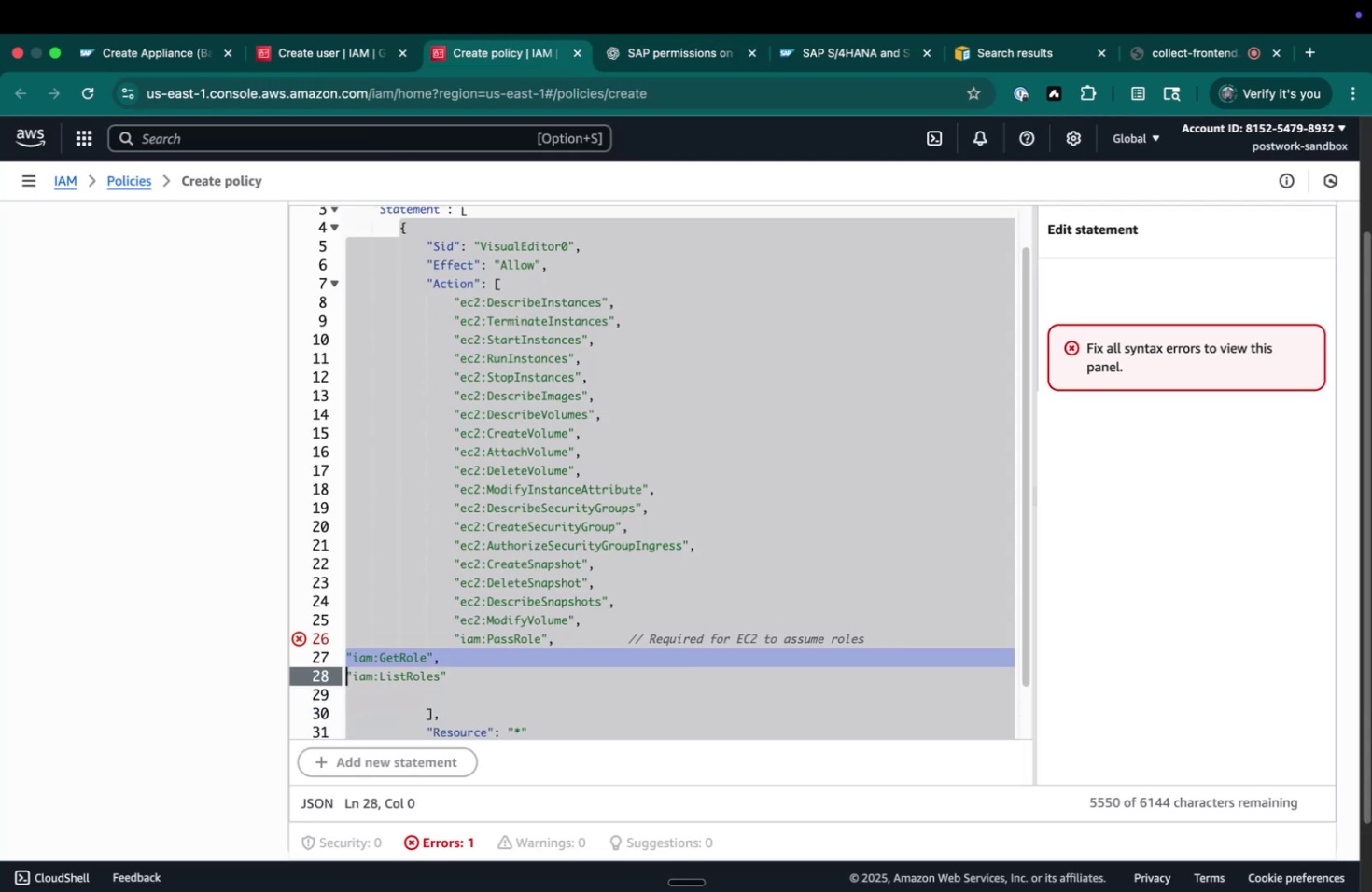 
key(ArrowUp)
 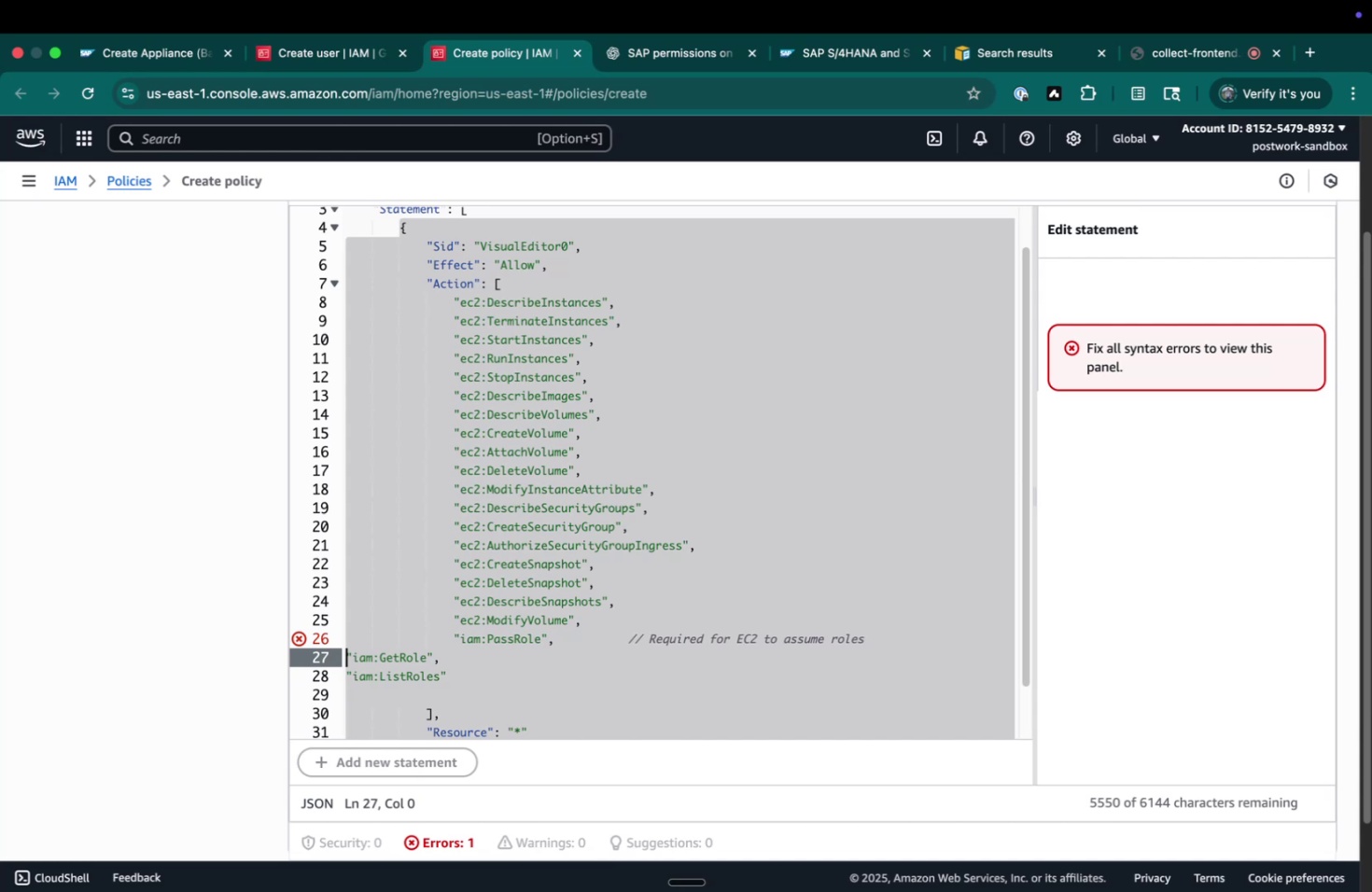 
key(ArrowDown)
 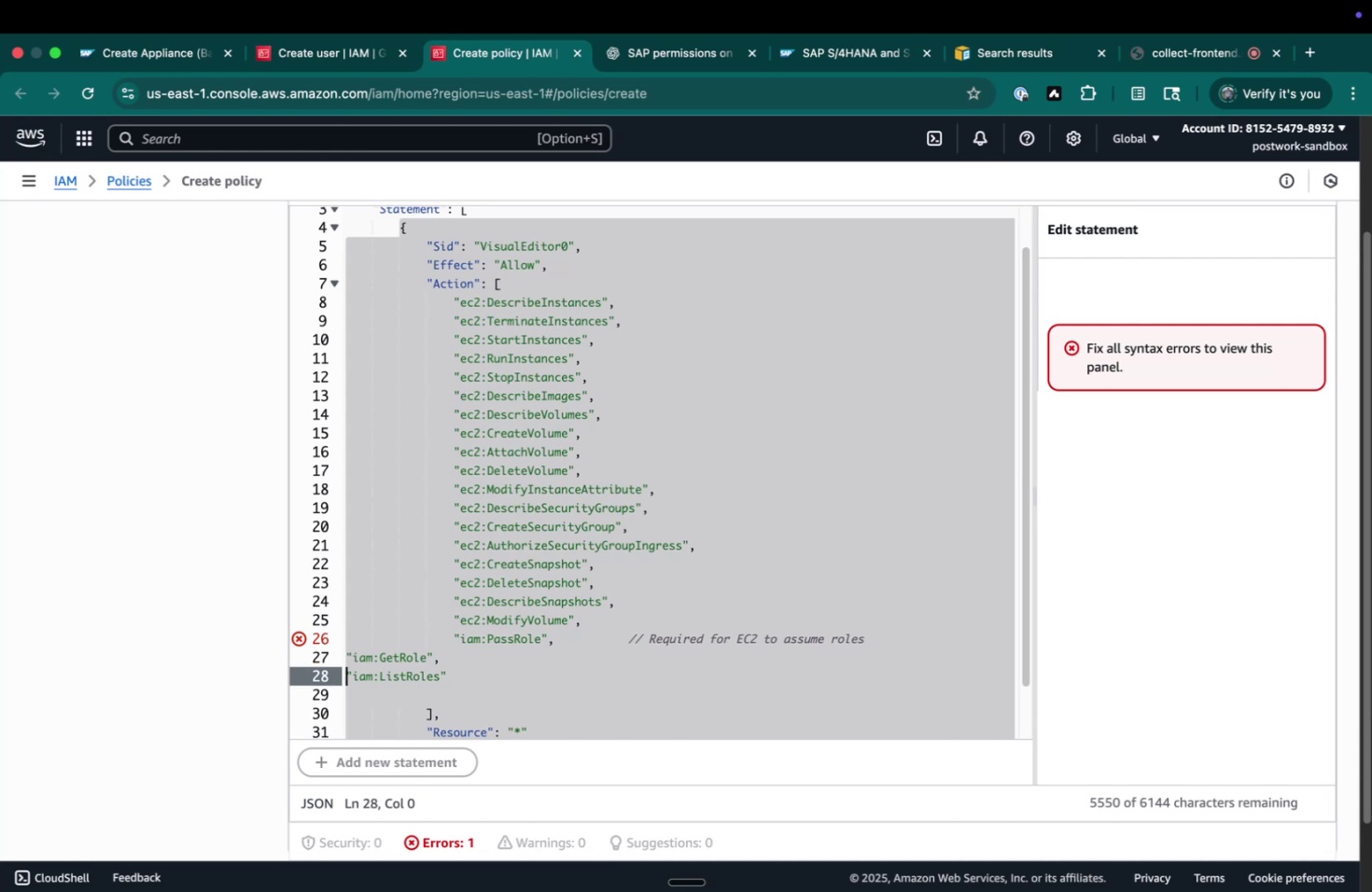 
key(ArrowUp)
 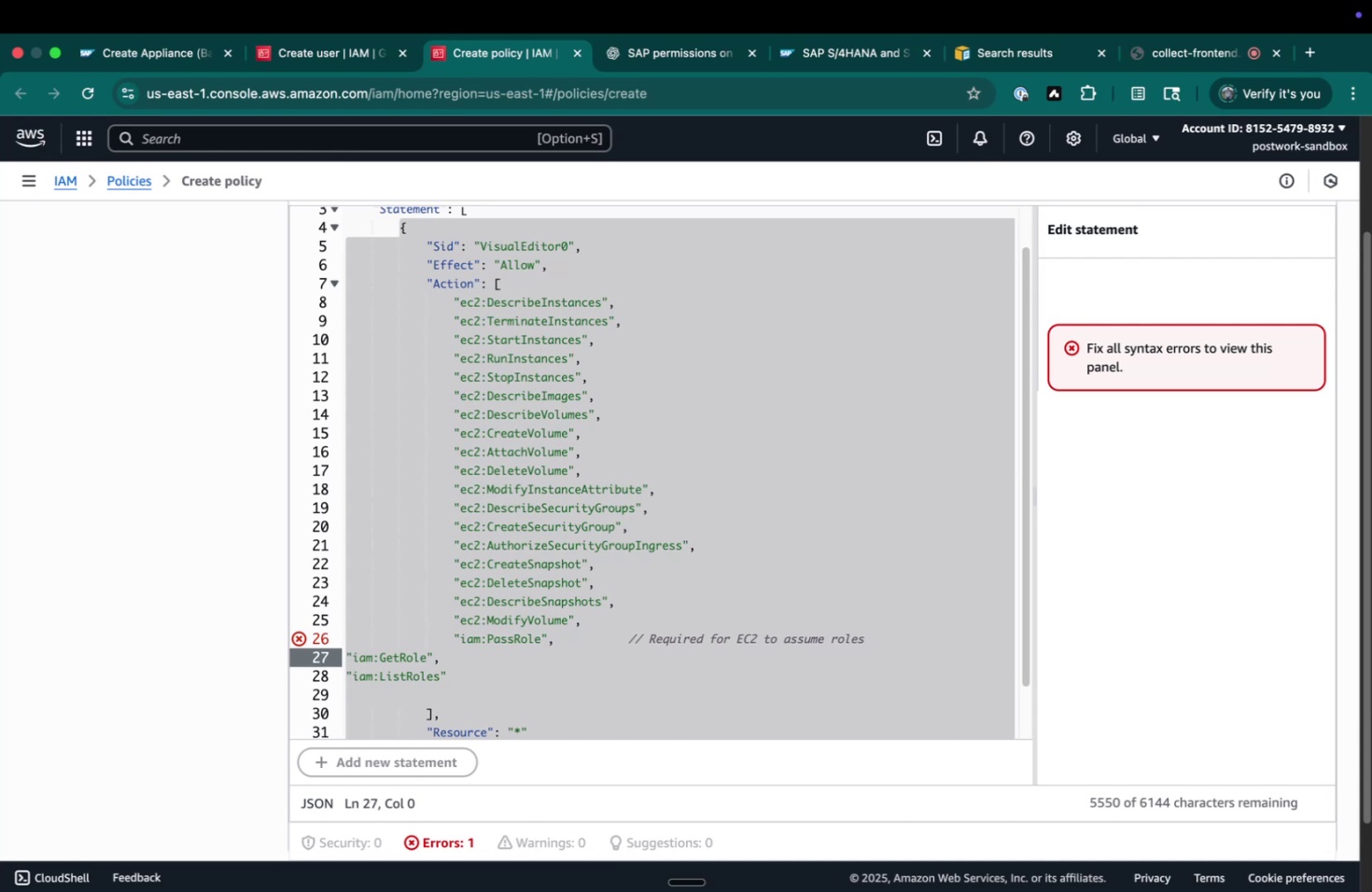 
key(Tab)
 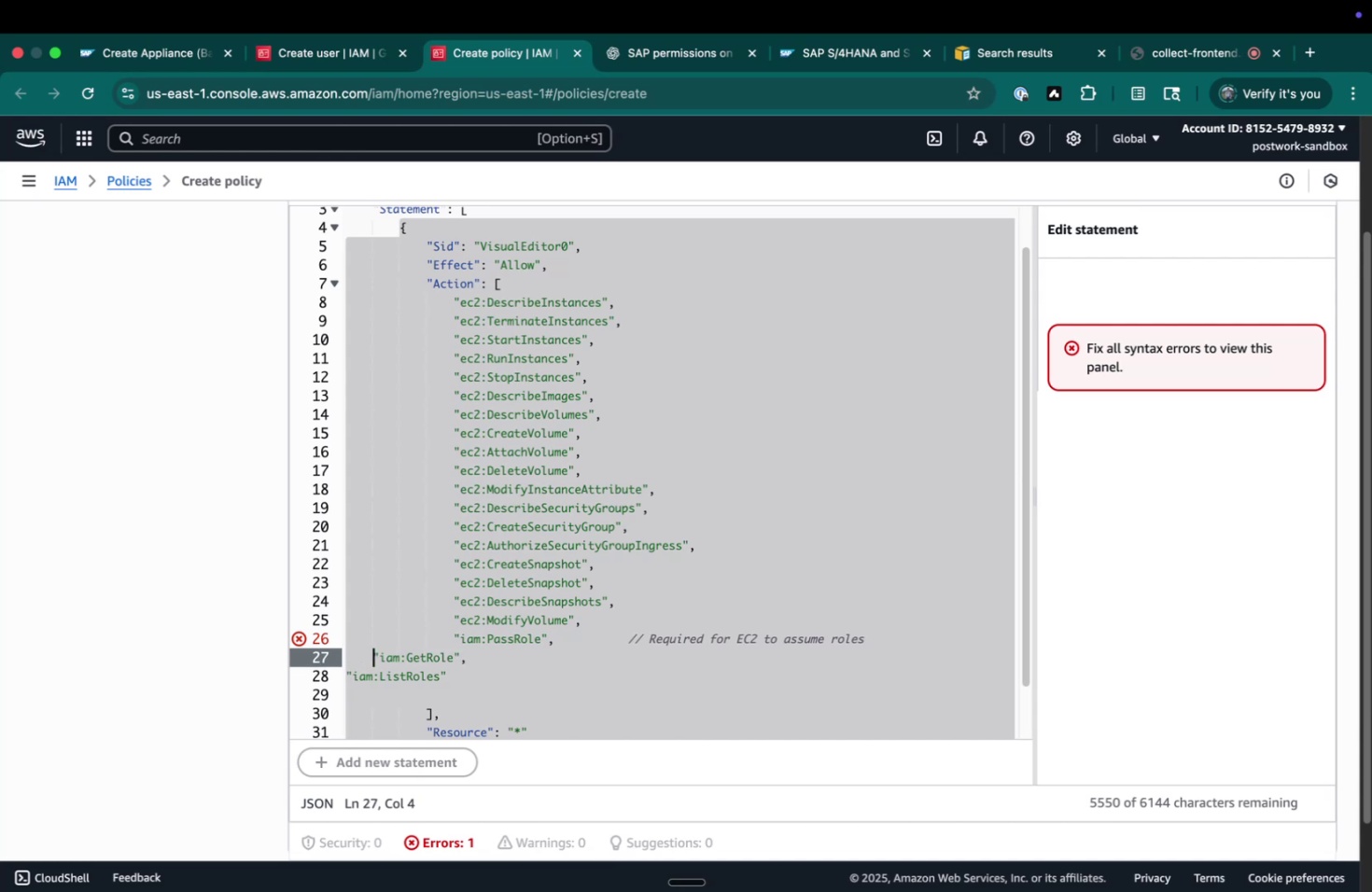 
key(Tab)
 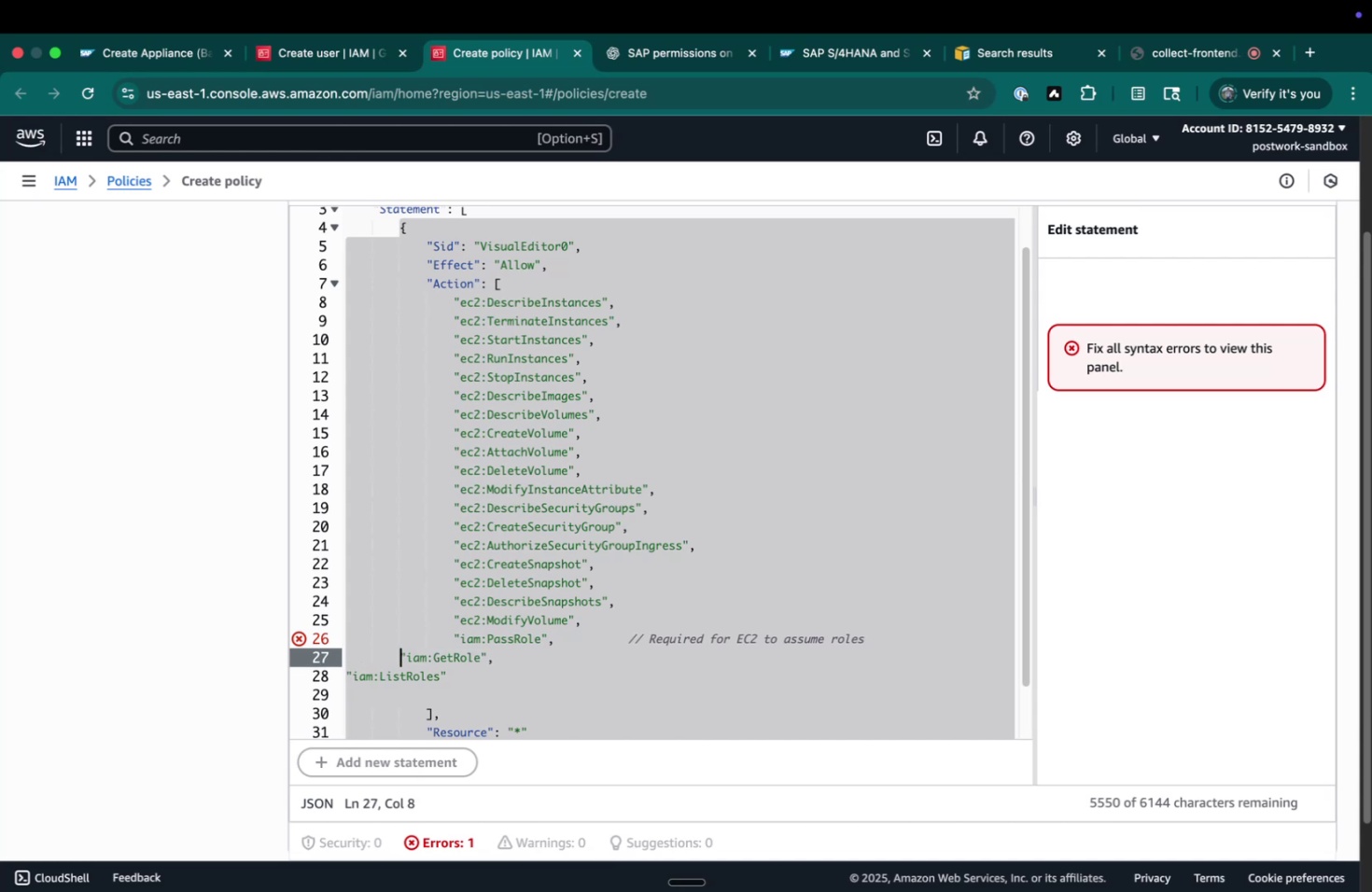 
key(Tab)
 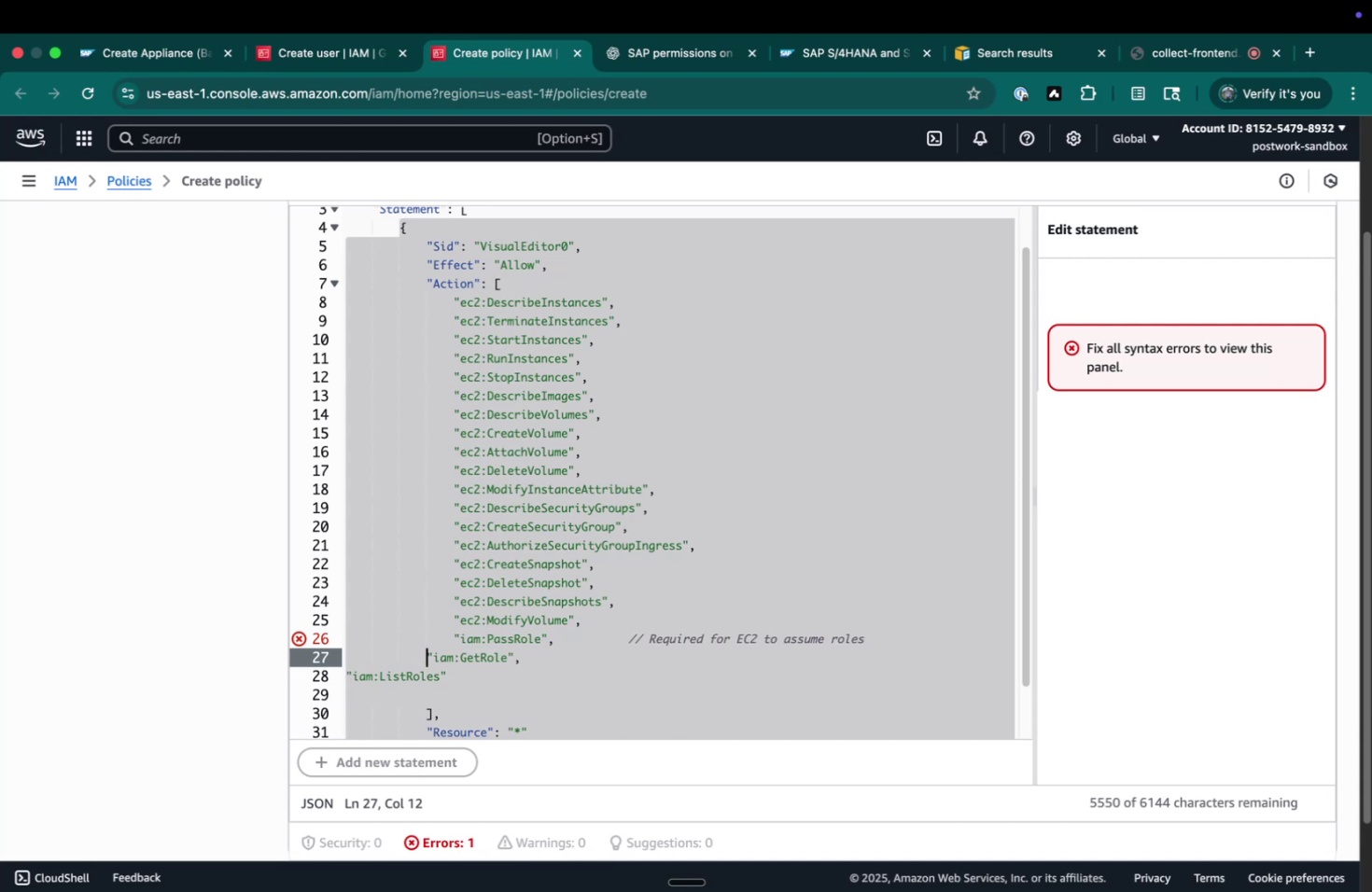 
key(Tab)
 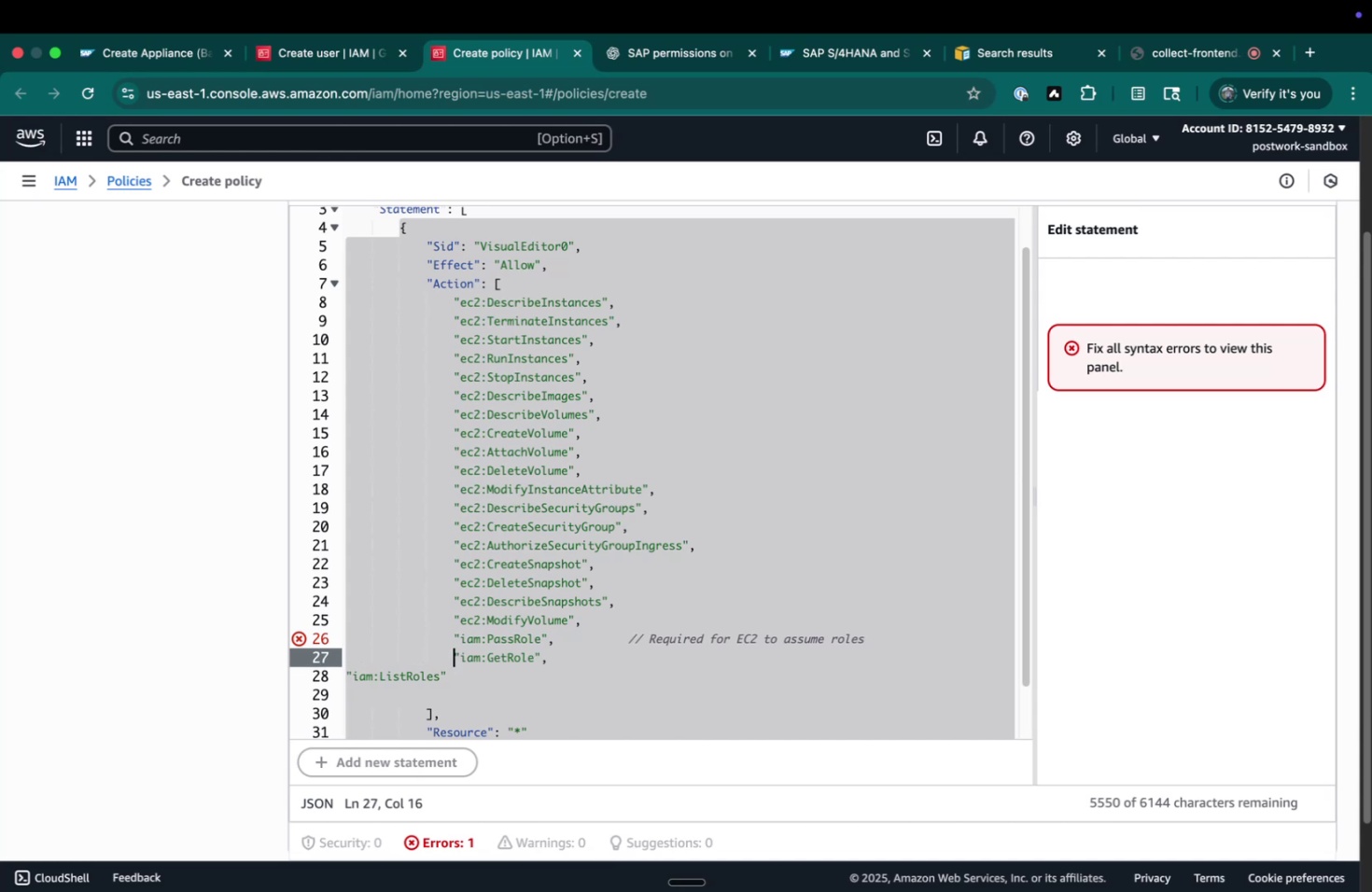 
key(ArrowDown)
 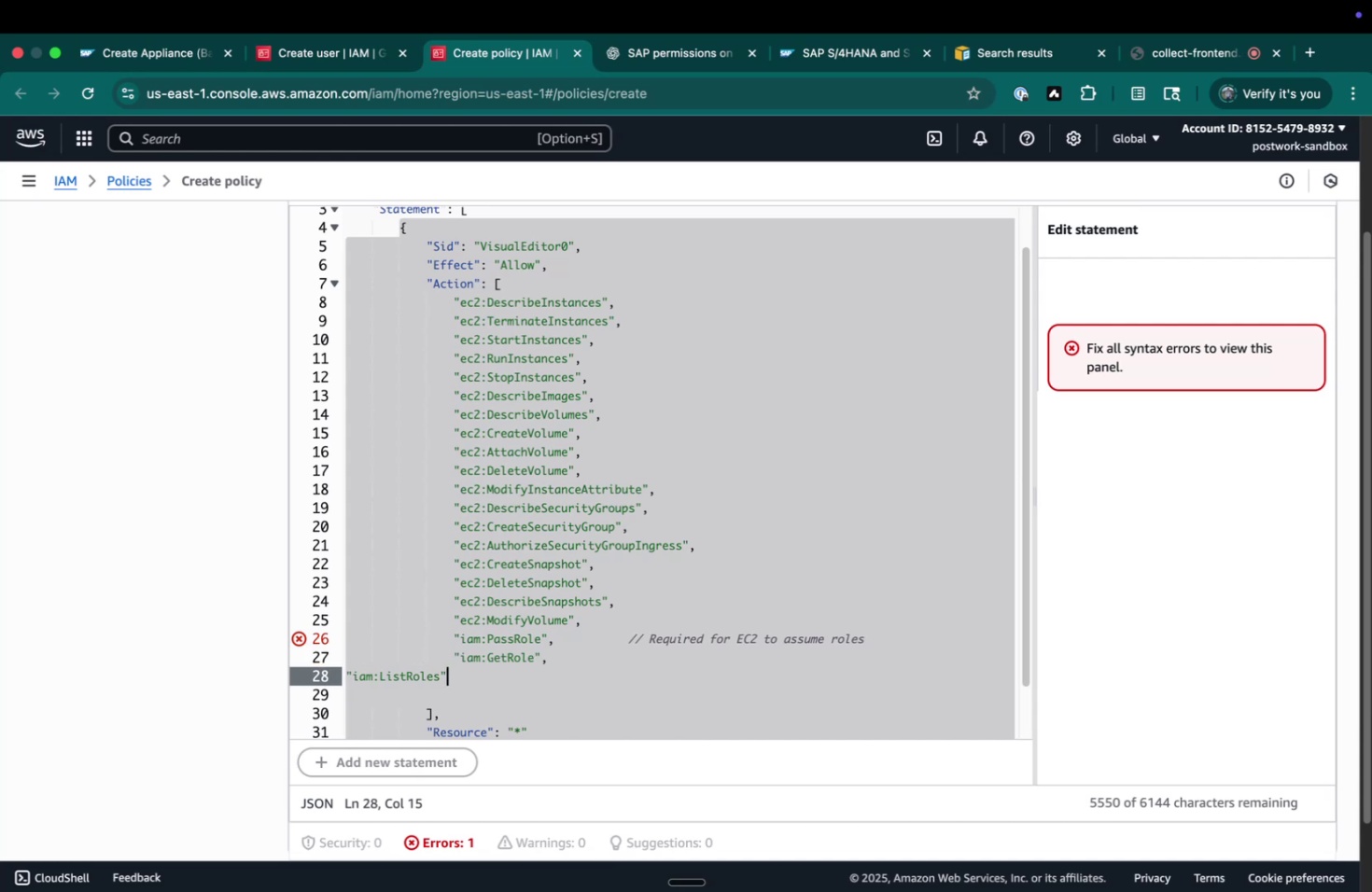 
key(Meta+CommandLeft)
 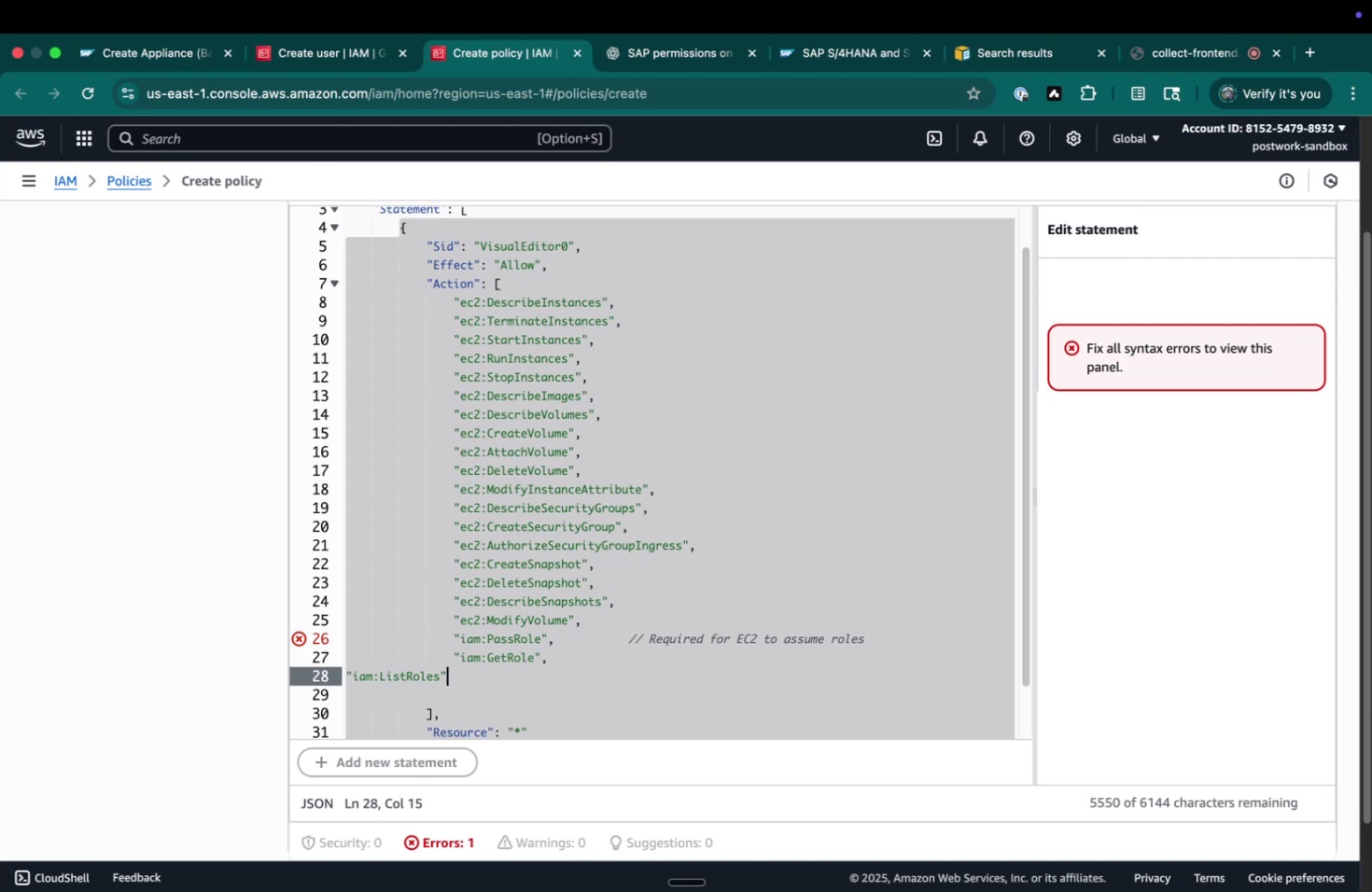 
key(Meta+ArrowLeft)
 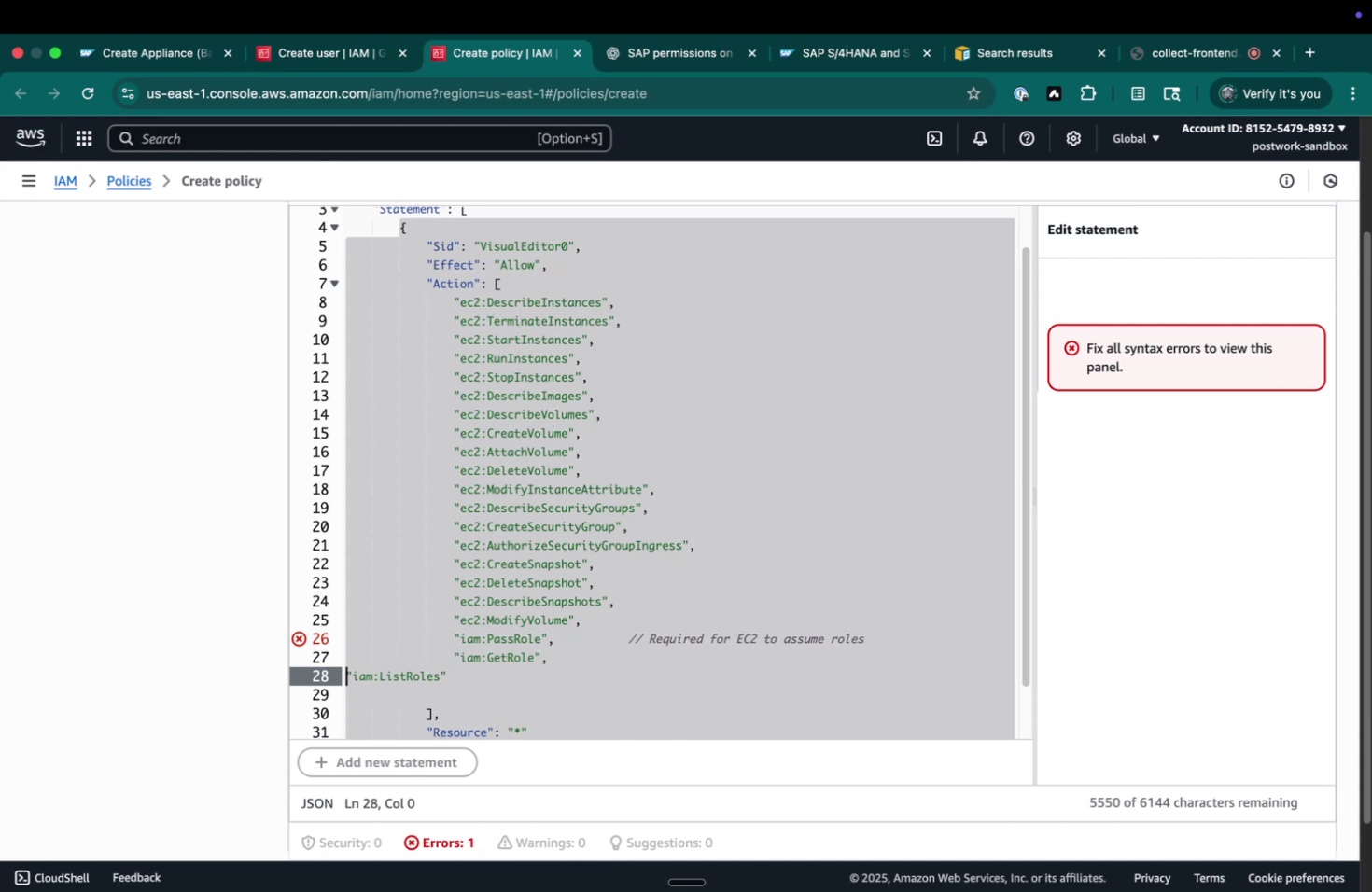 
key(Tab)
 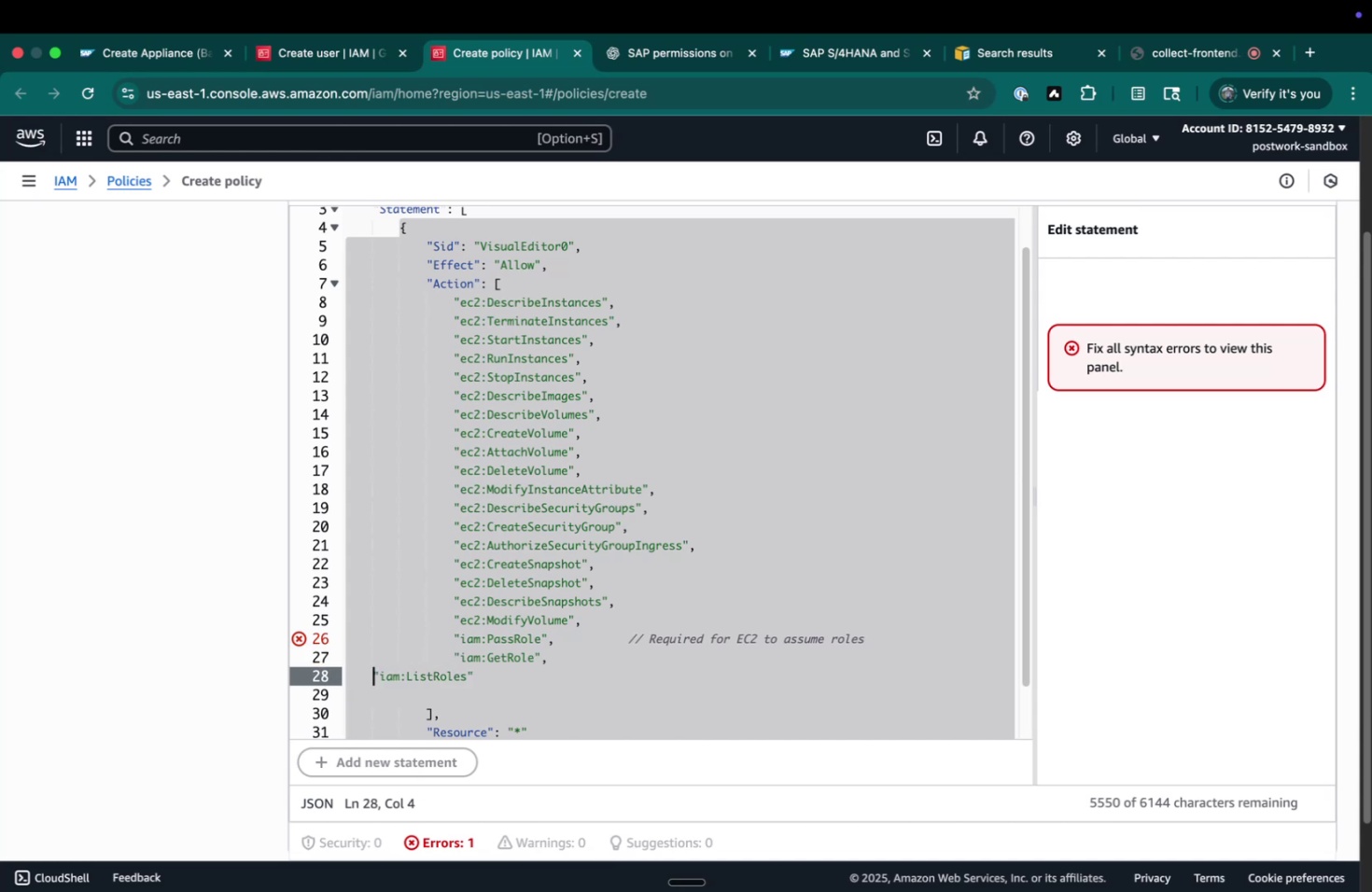 
key(Tab)
 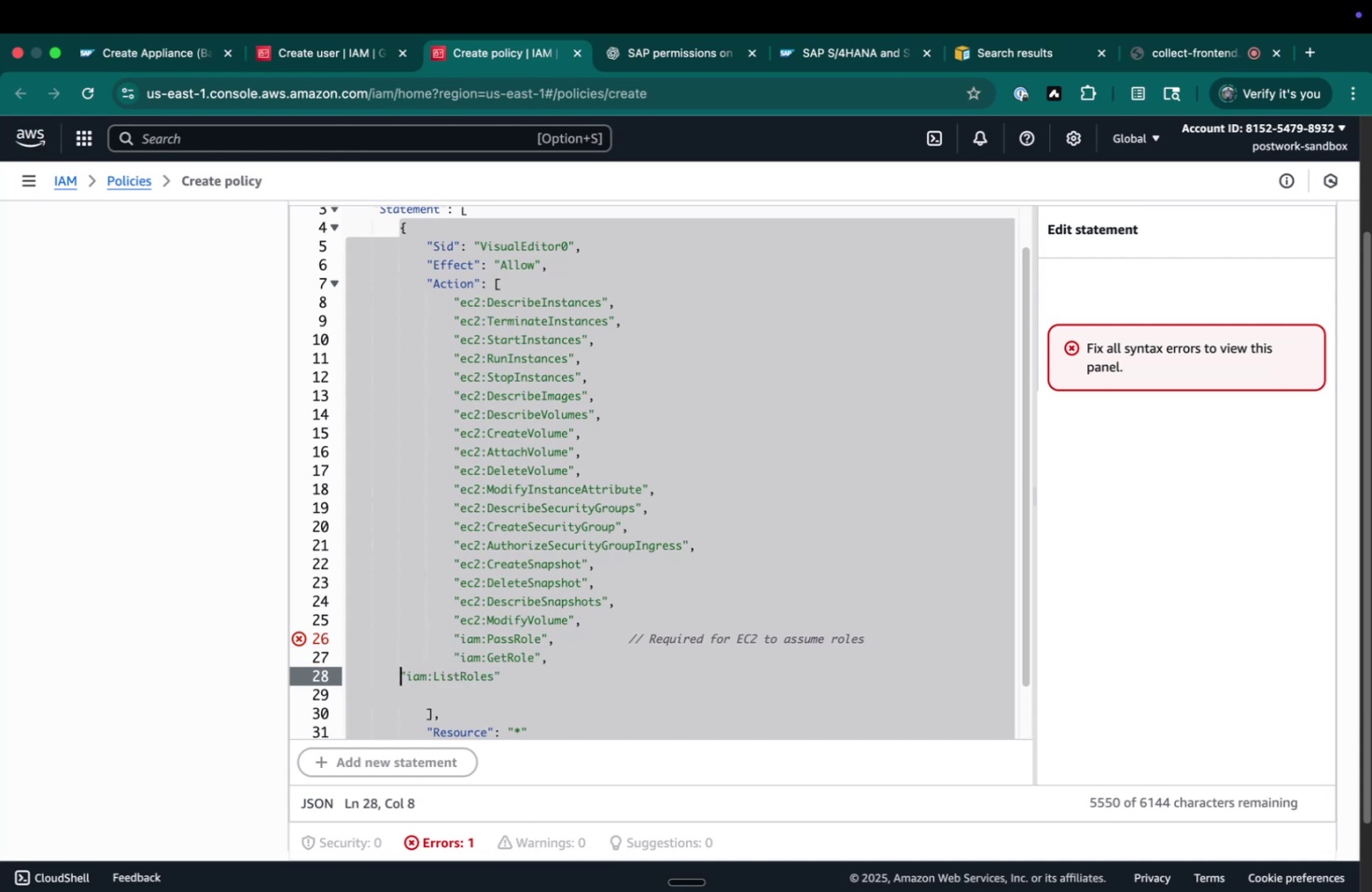 
key(Tab)
 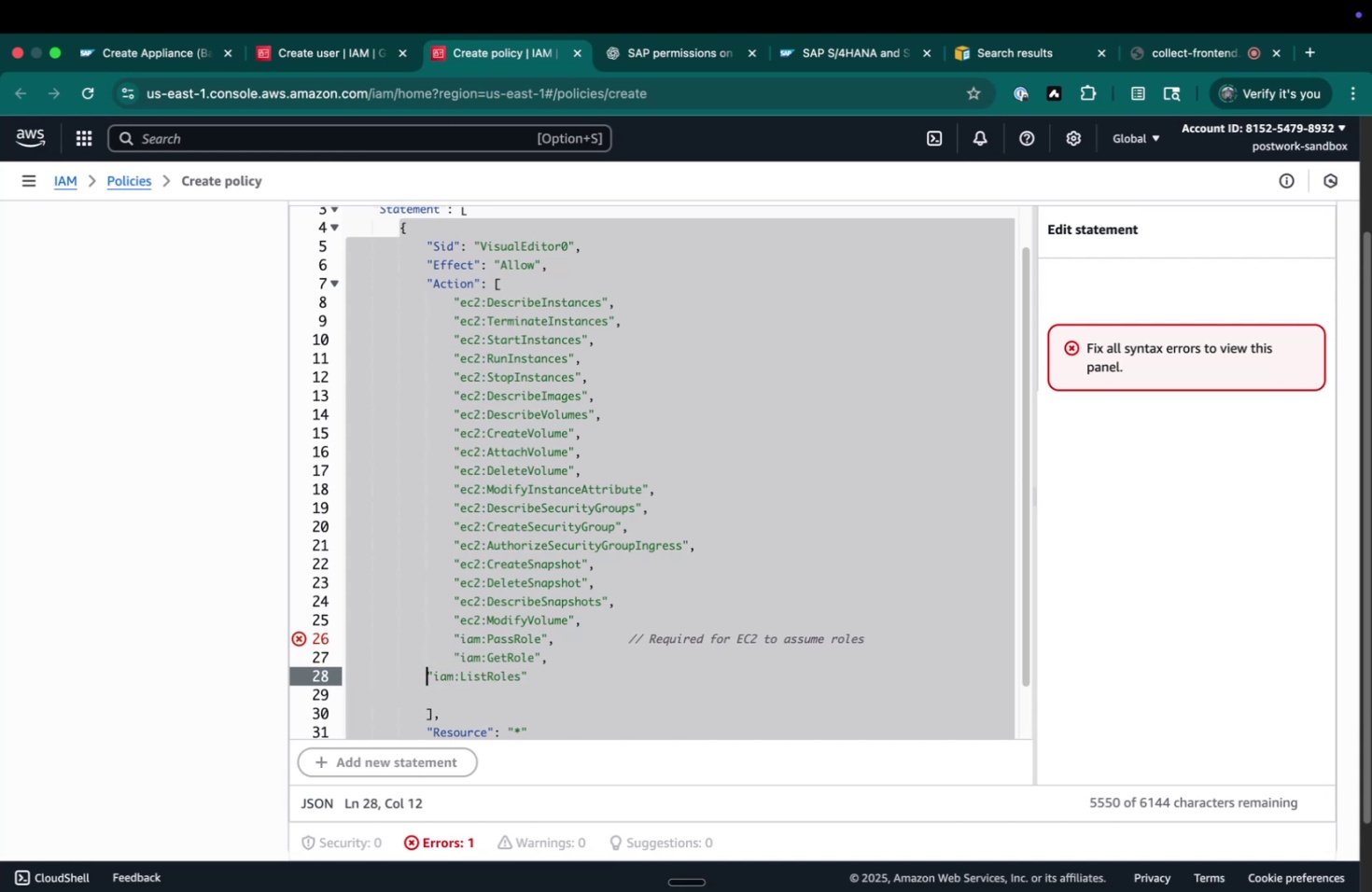 
key(Tab)
 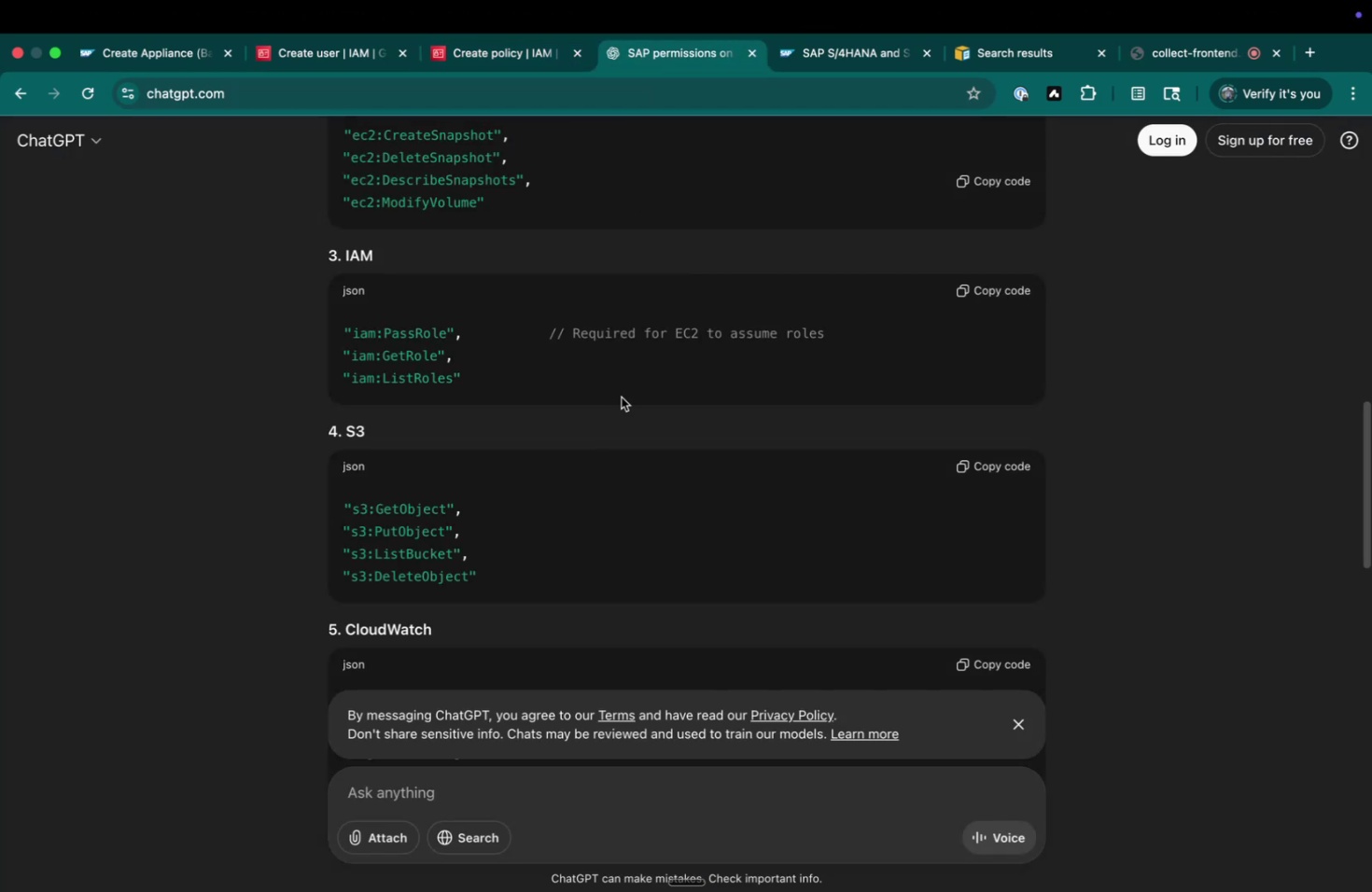 
left_click([525, 57])
 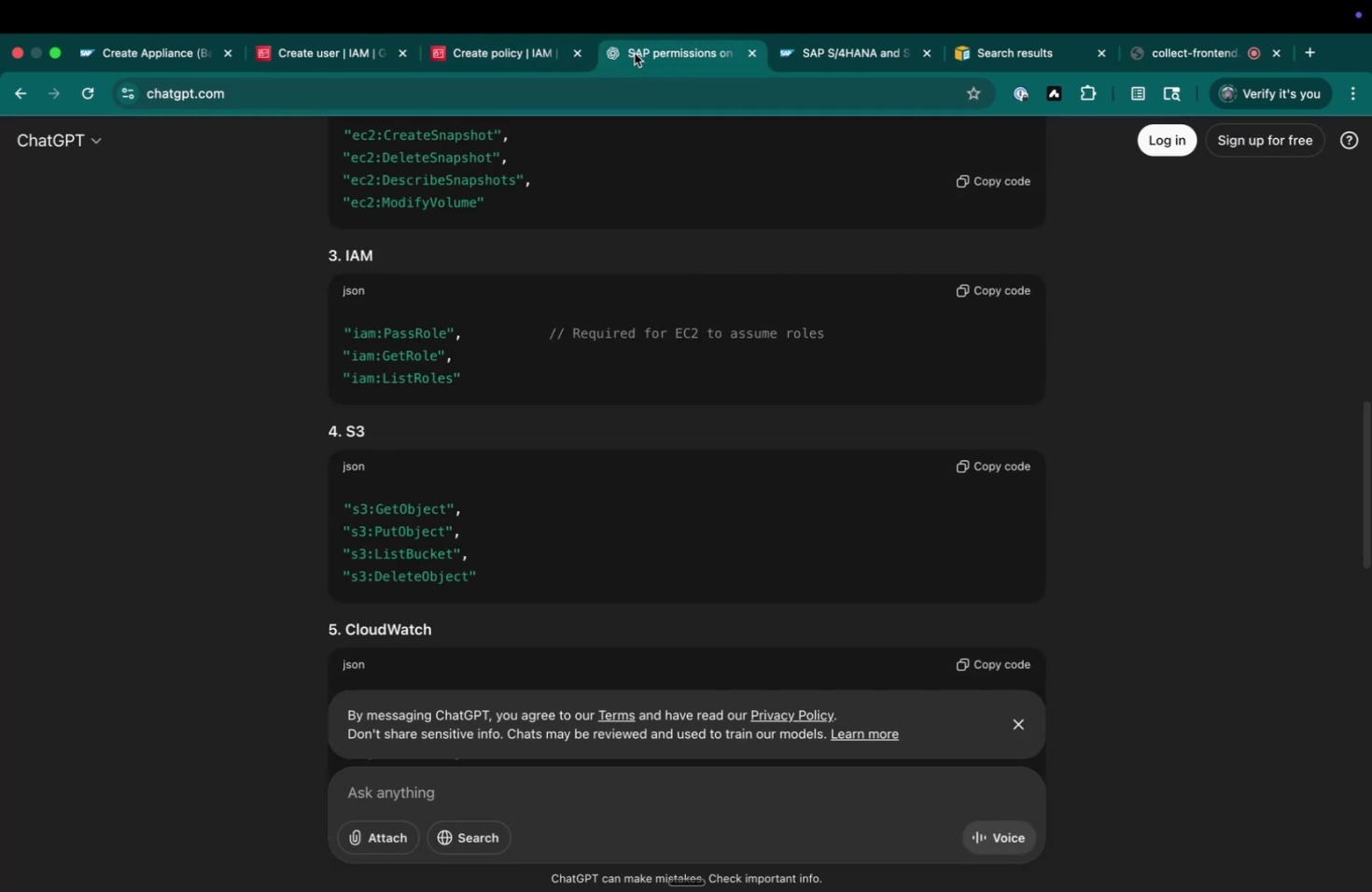 
scroll: coordinate [671, 424], scroll_direction: down, amount: 9.0
 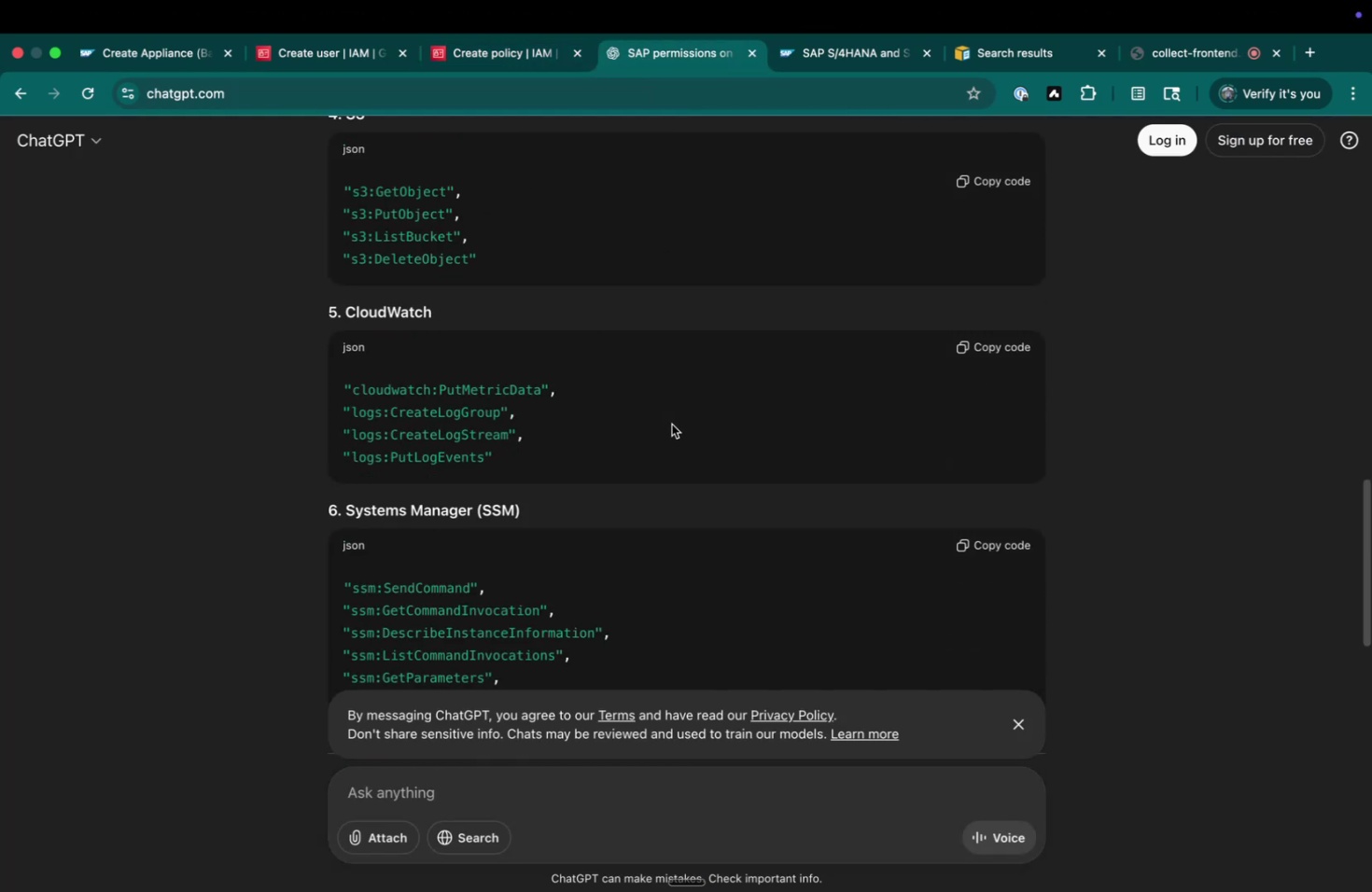 
scroll: coordinate [671, 424], scroll_direction: up, amount: 3.0
 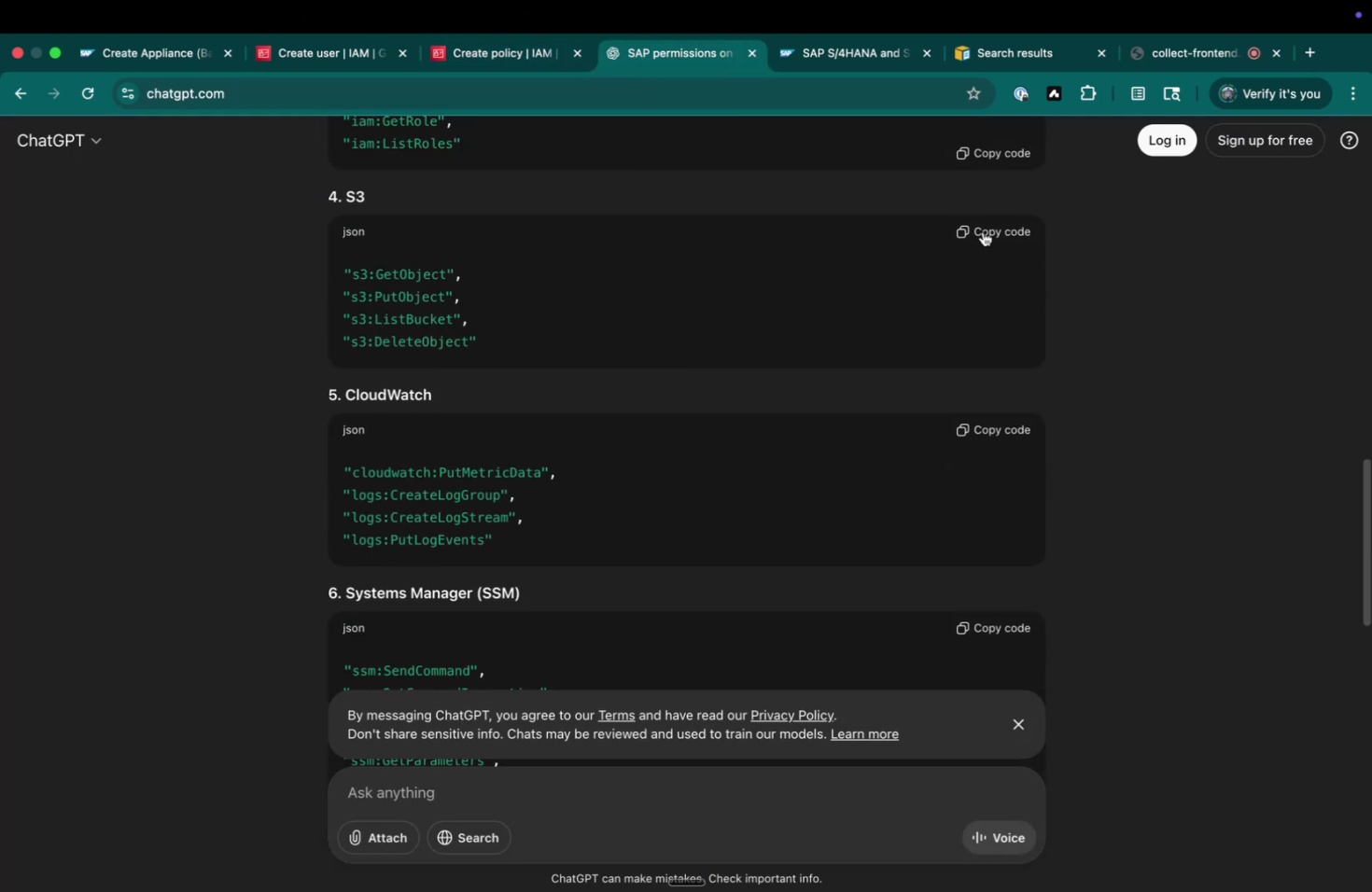 
left_click([982, 231])
 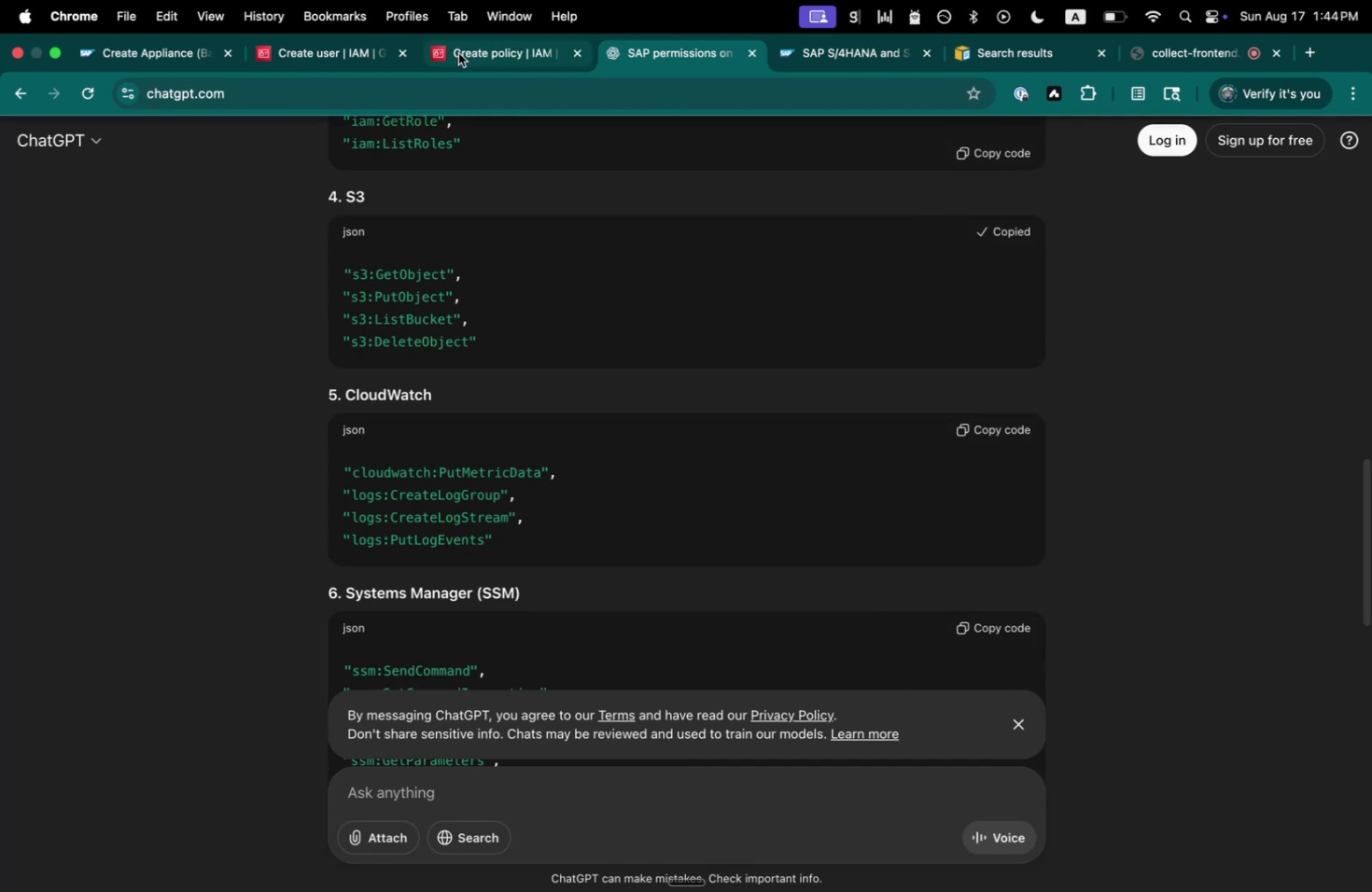 
left_click([470, 59])
 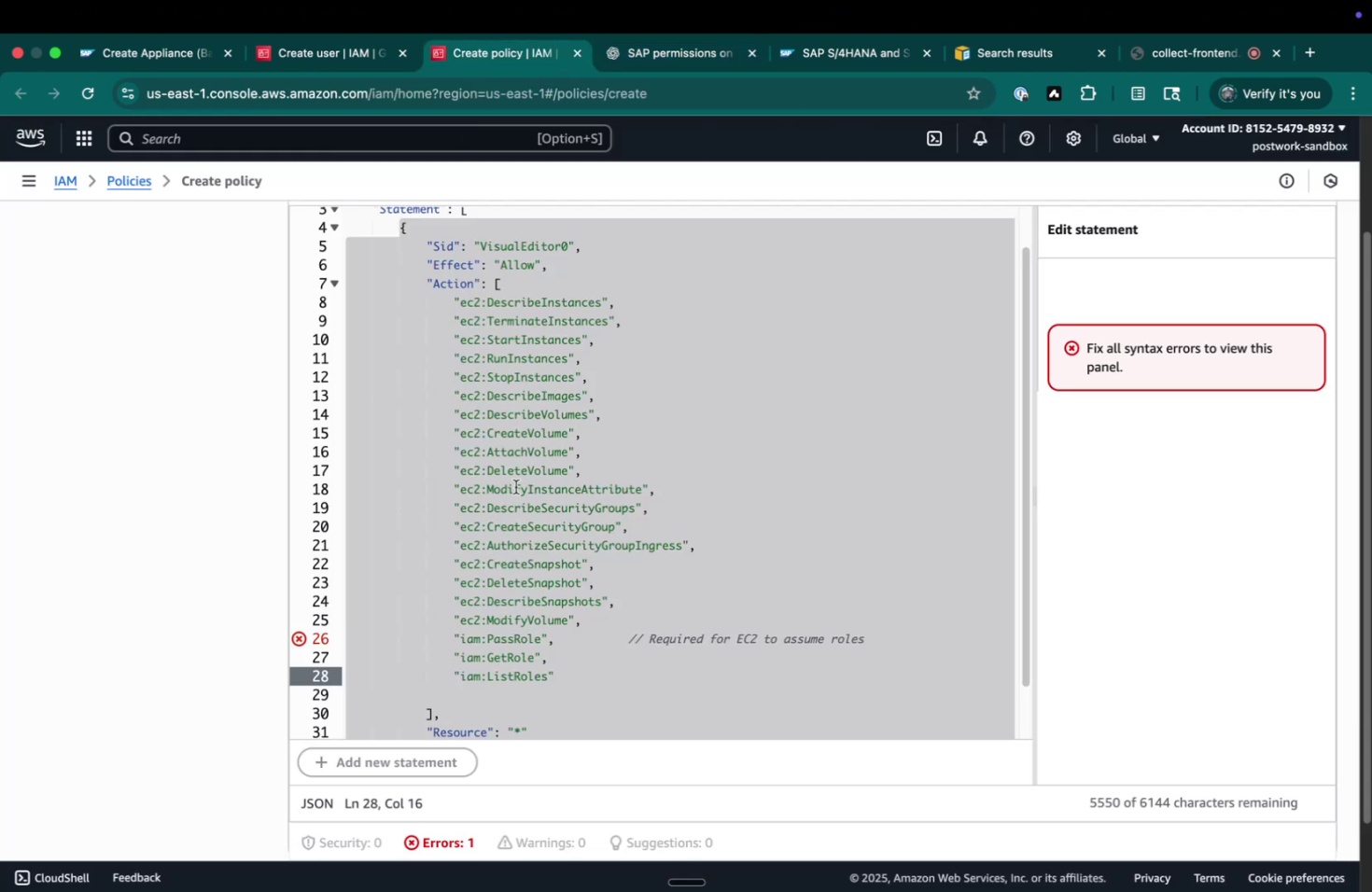 
key(Meta+CommandLeft)
 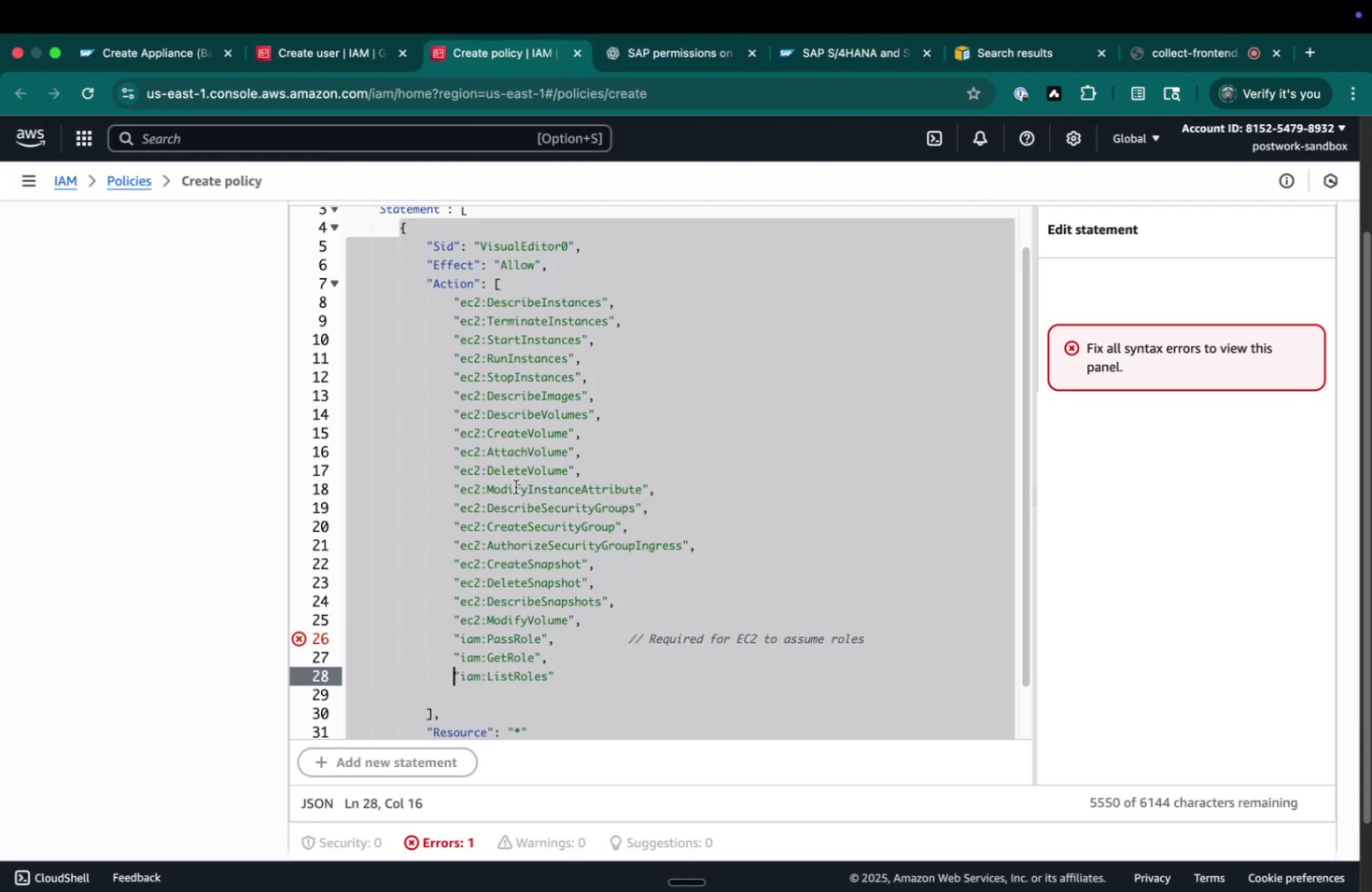 
key(Meta+ArrowRight)
 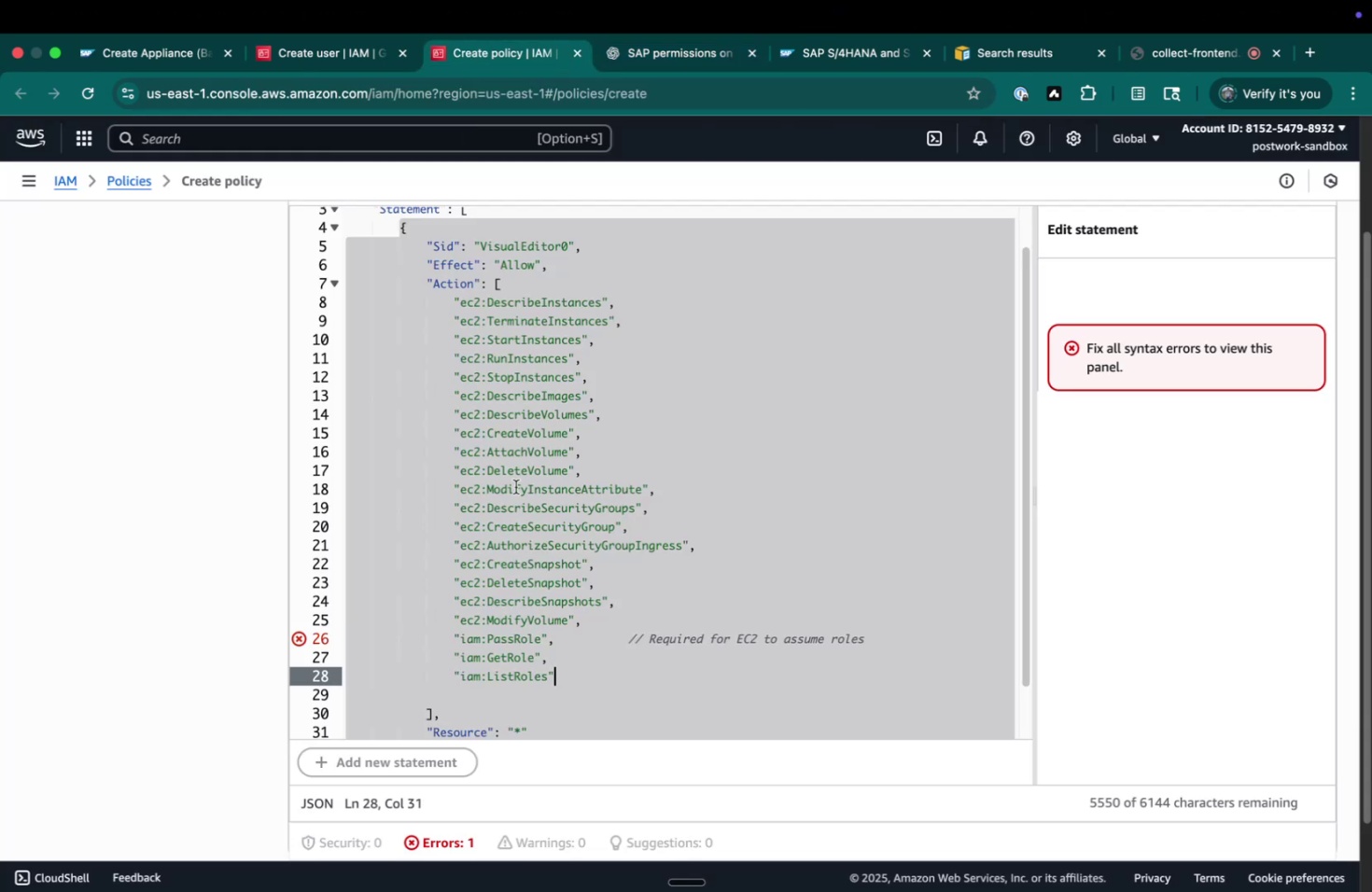 
key(Comma)
 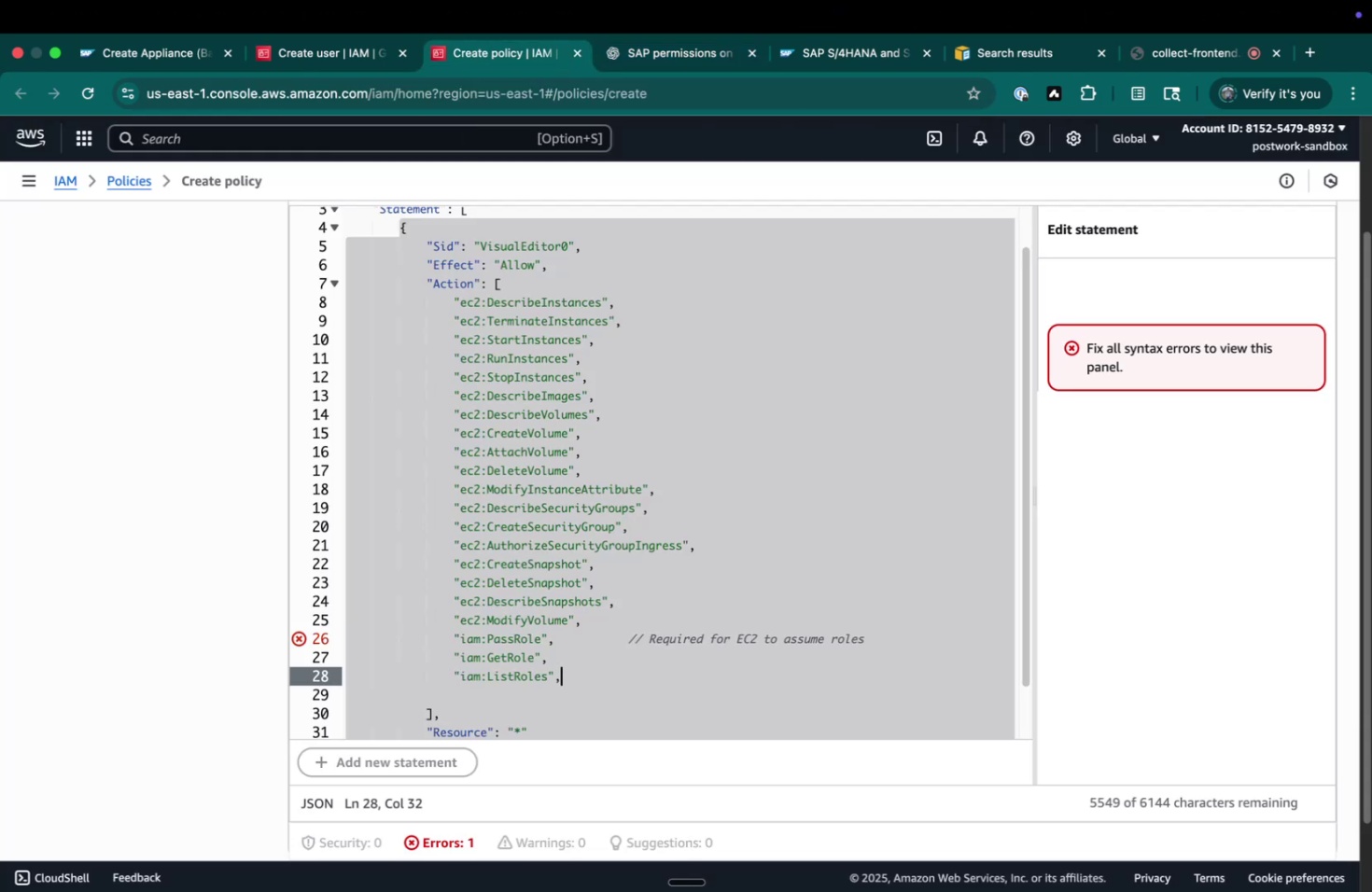 
key(Enter)
 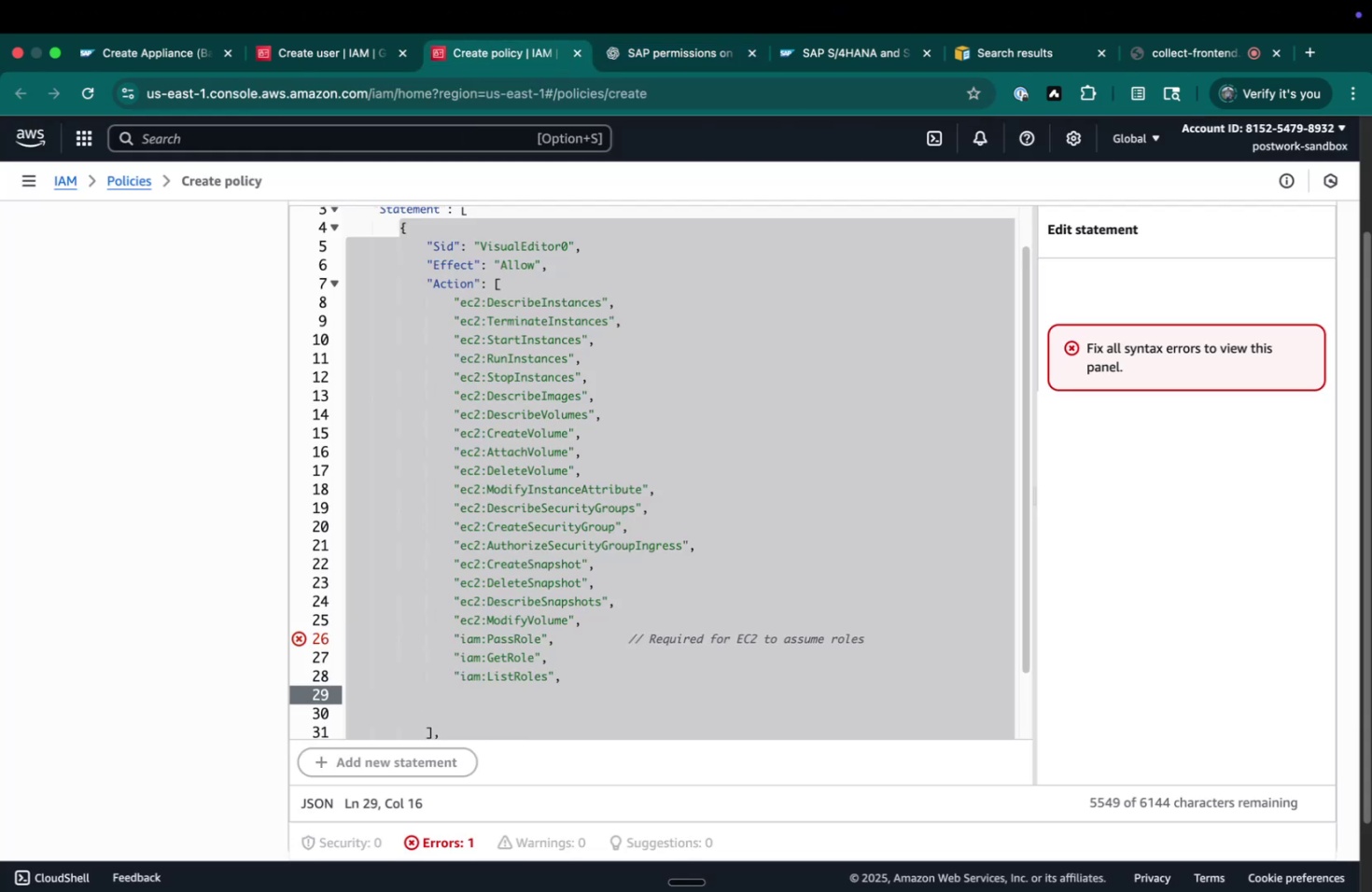 
key(Meta+CommandLeft)
 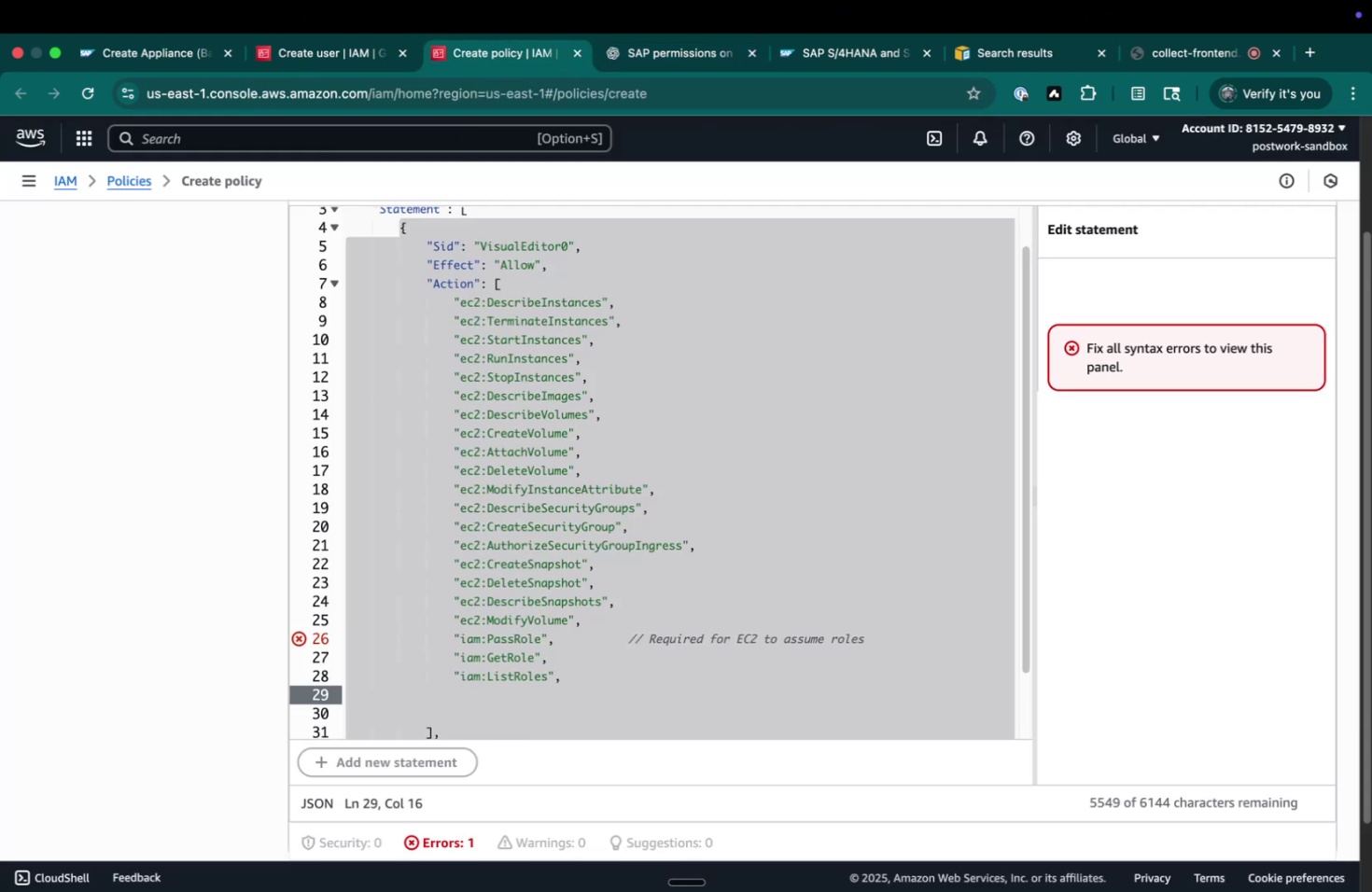 
key(Meta+V)
 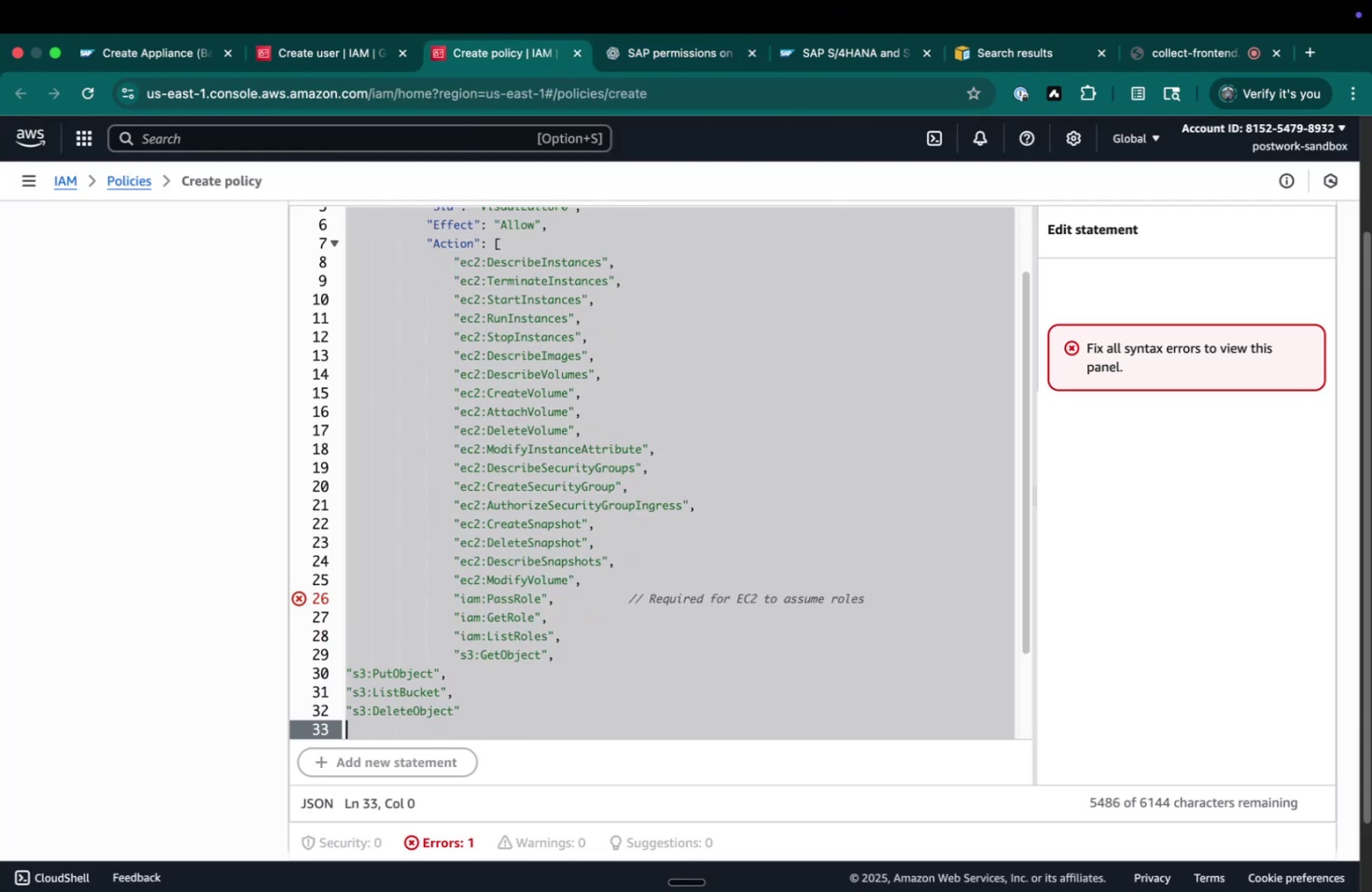 
key(ArrowUp)
 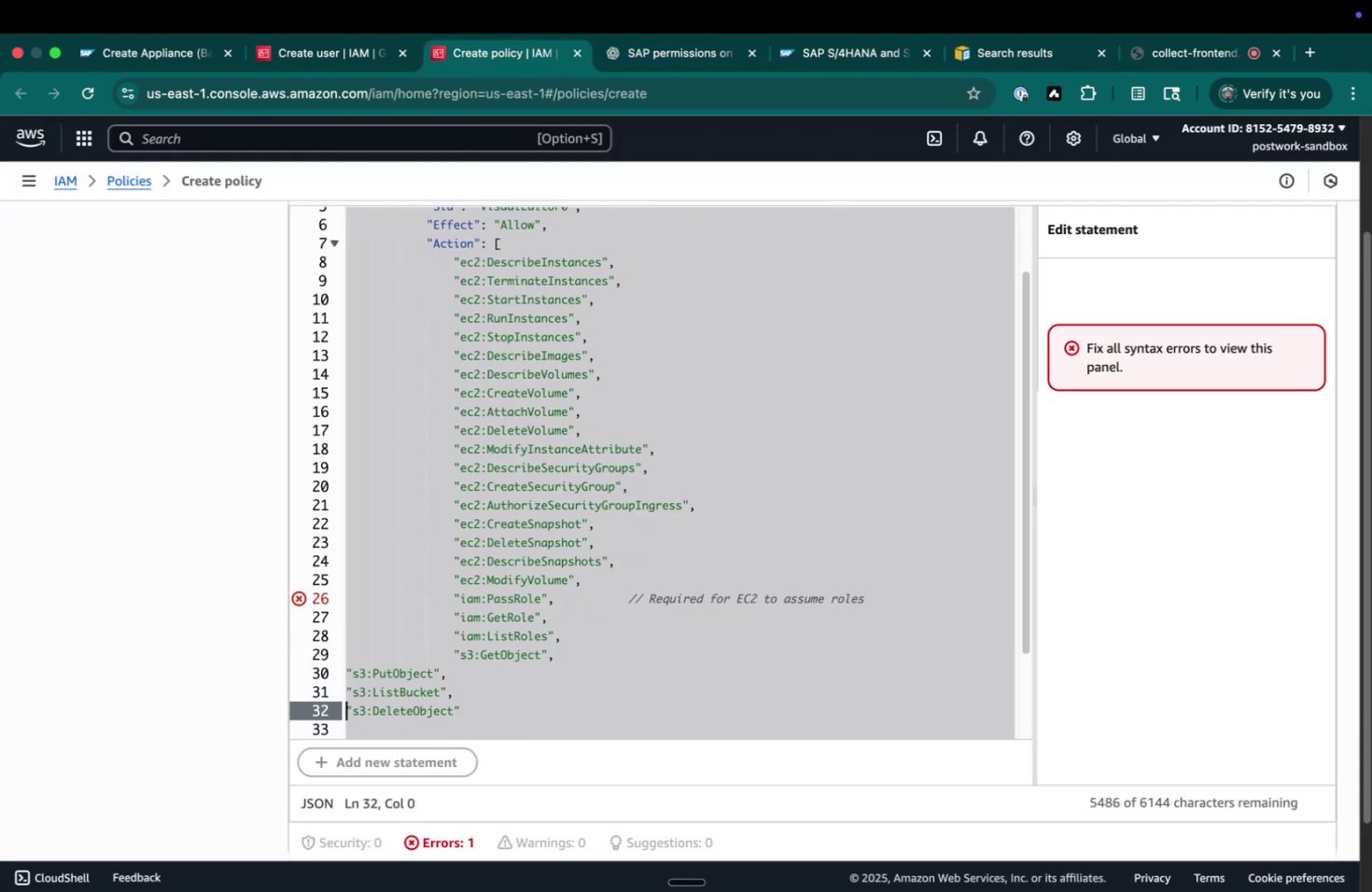 
key(ArrowUp)
 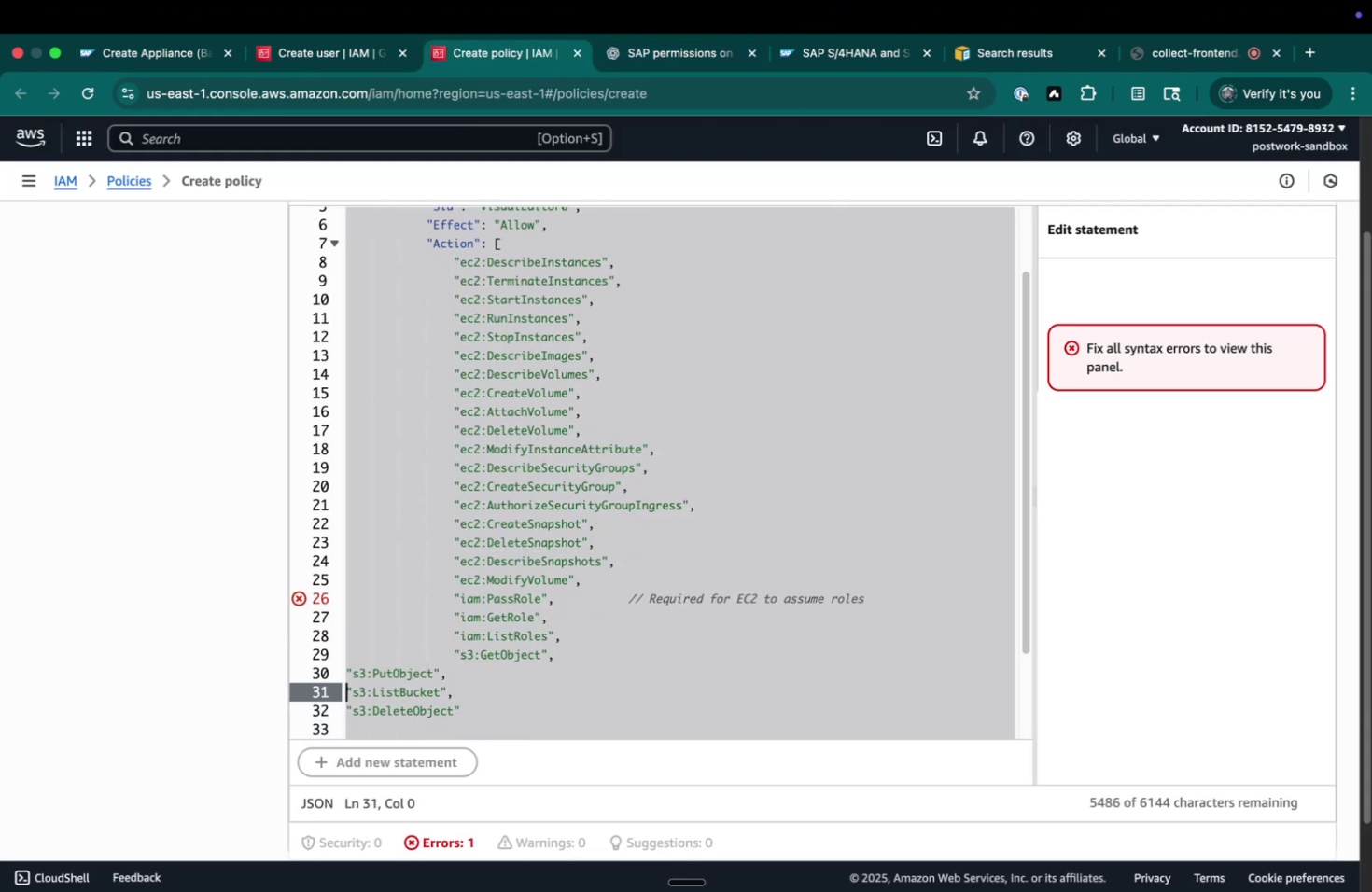 
key(ArrowUp)
 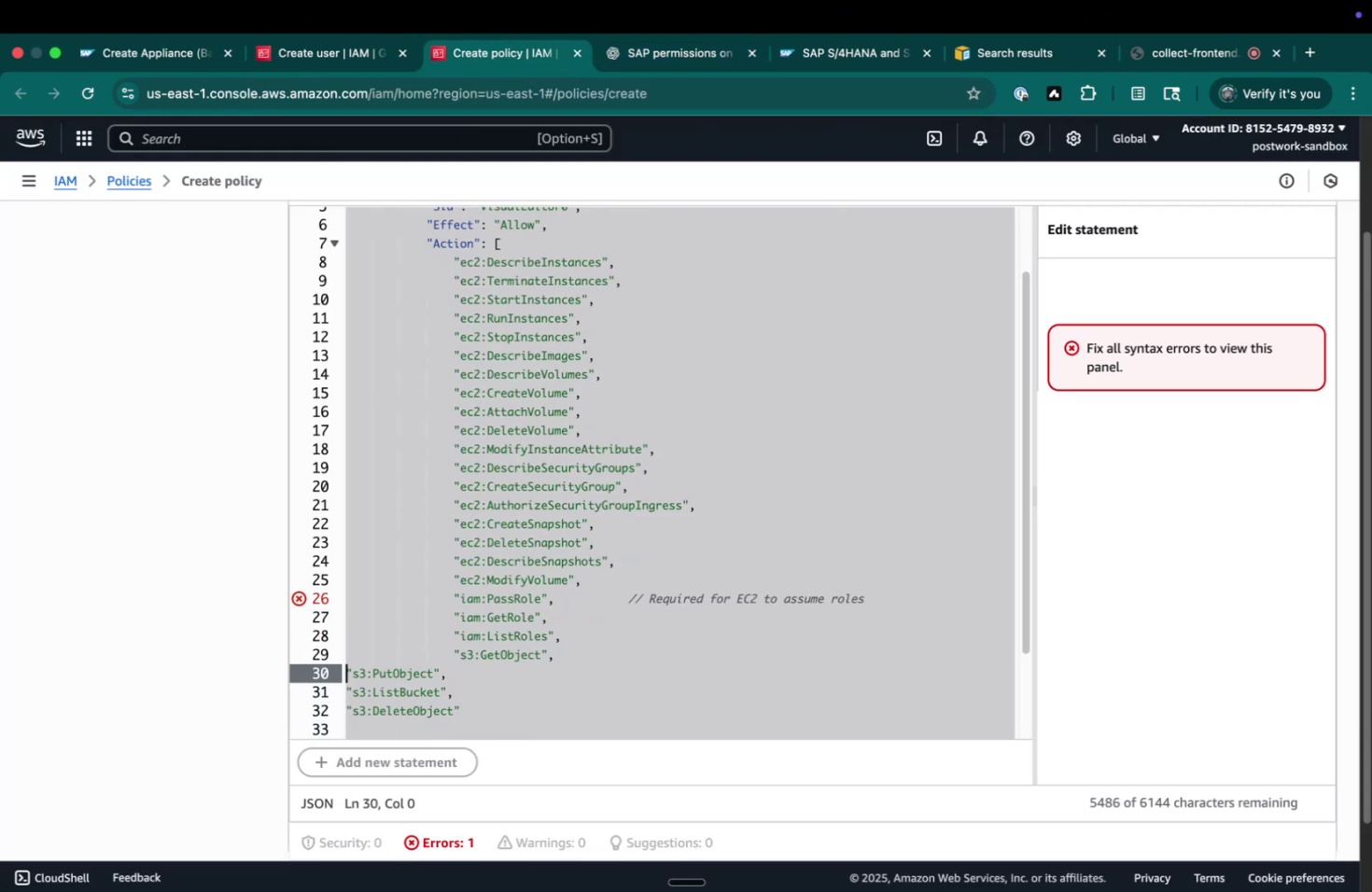 
key(Tab)
 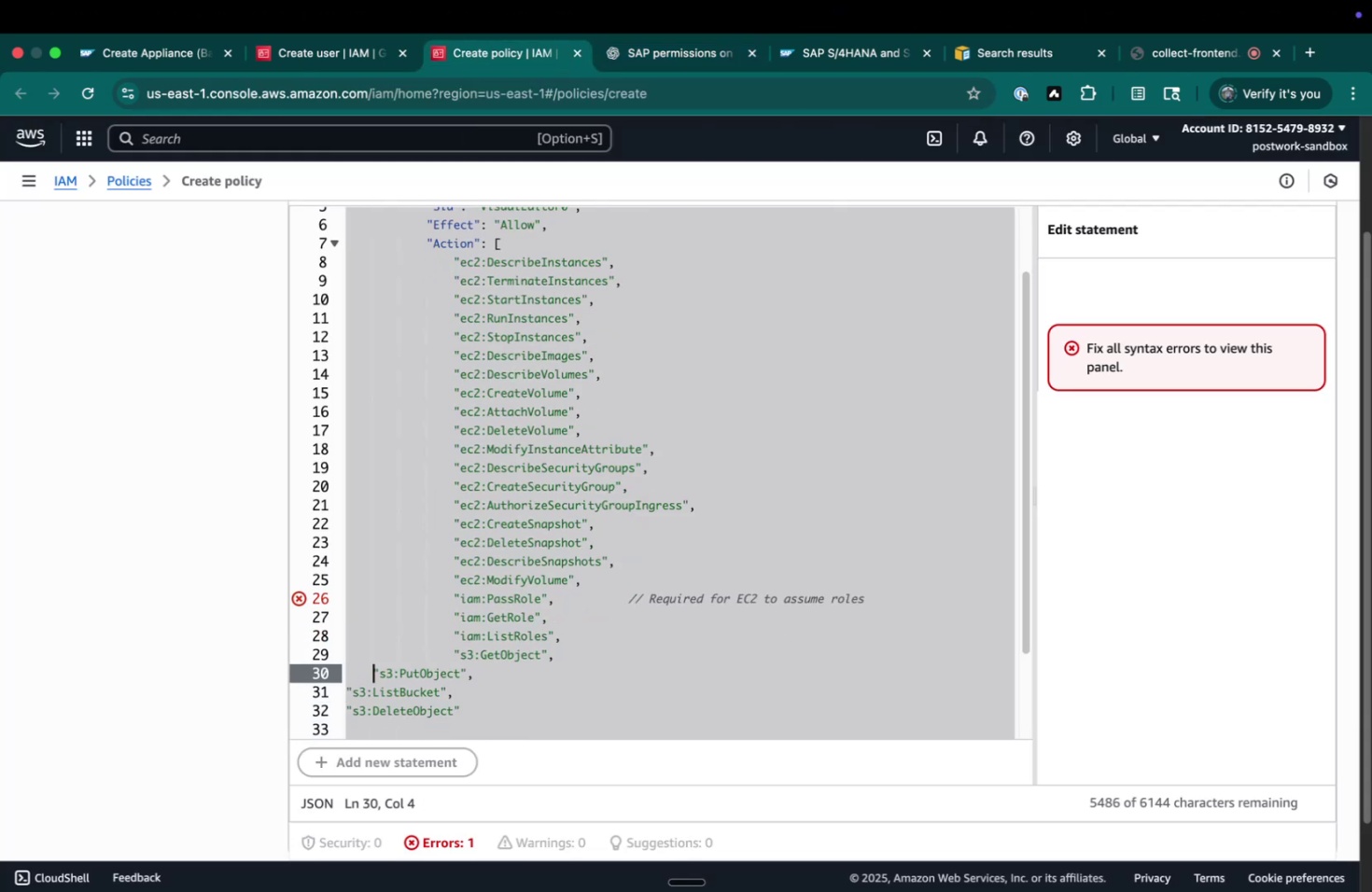 
key(Tab)
 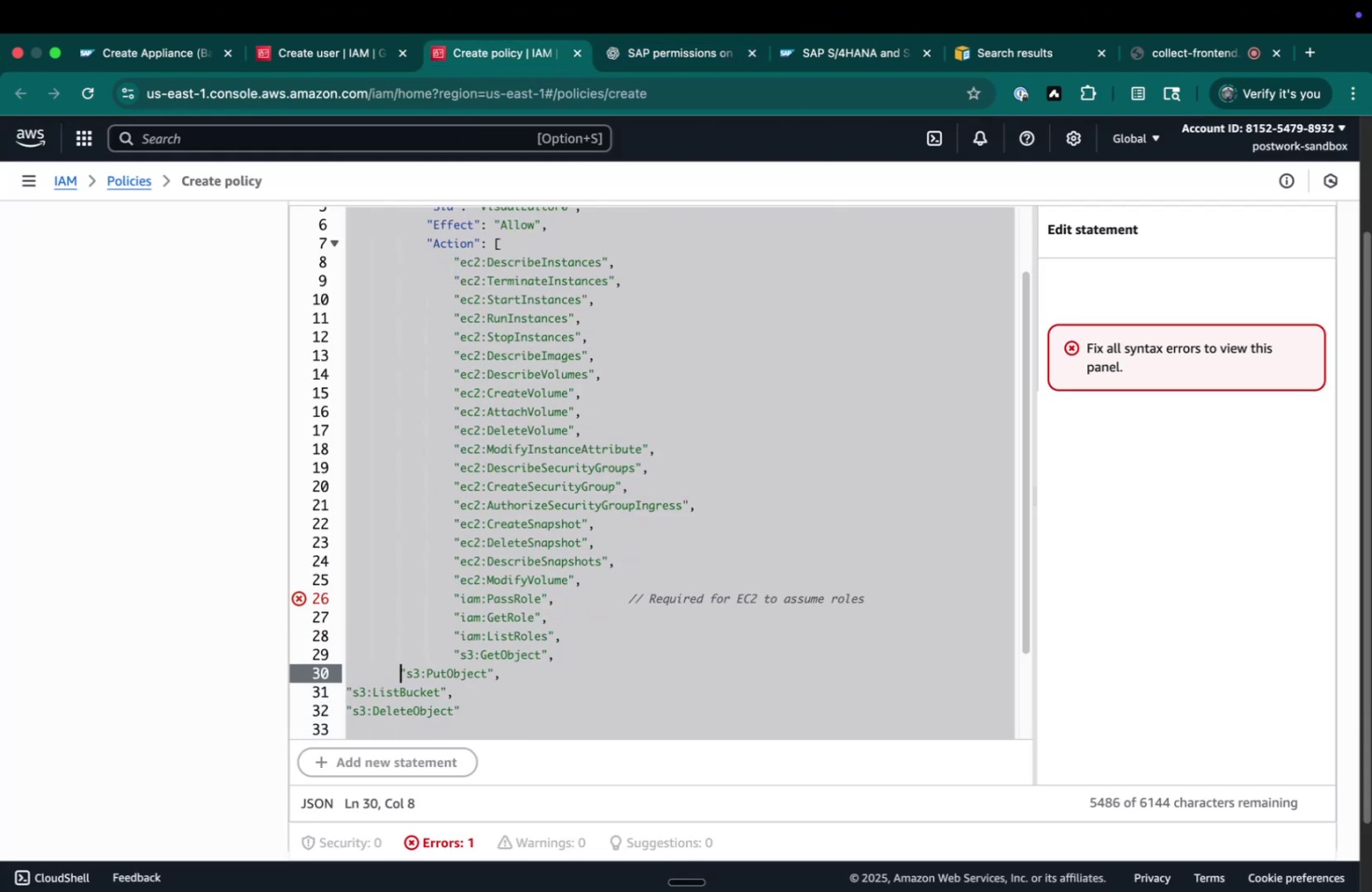 
key(Tab)
 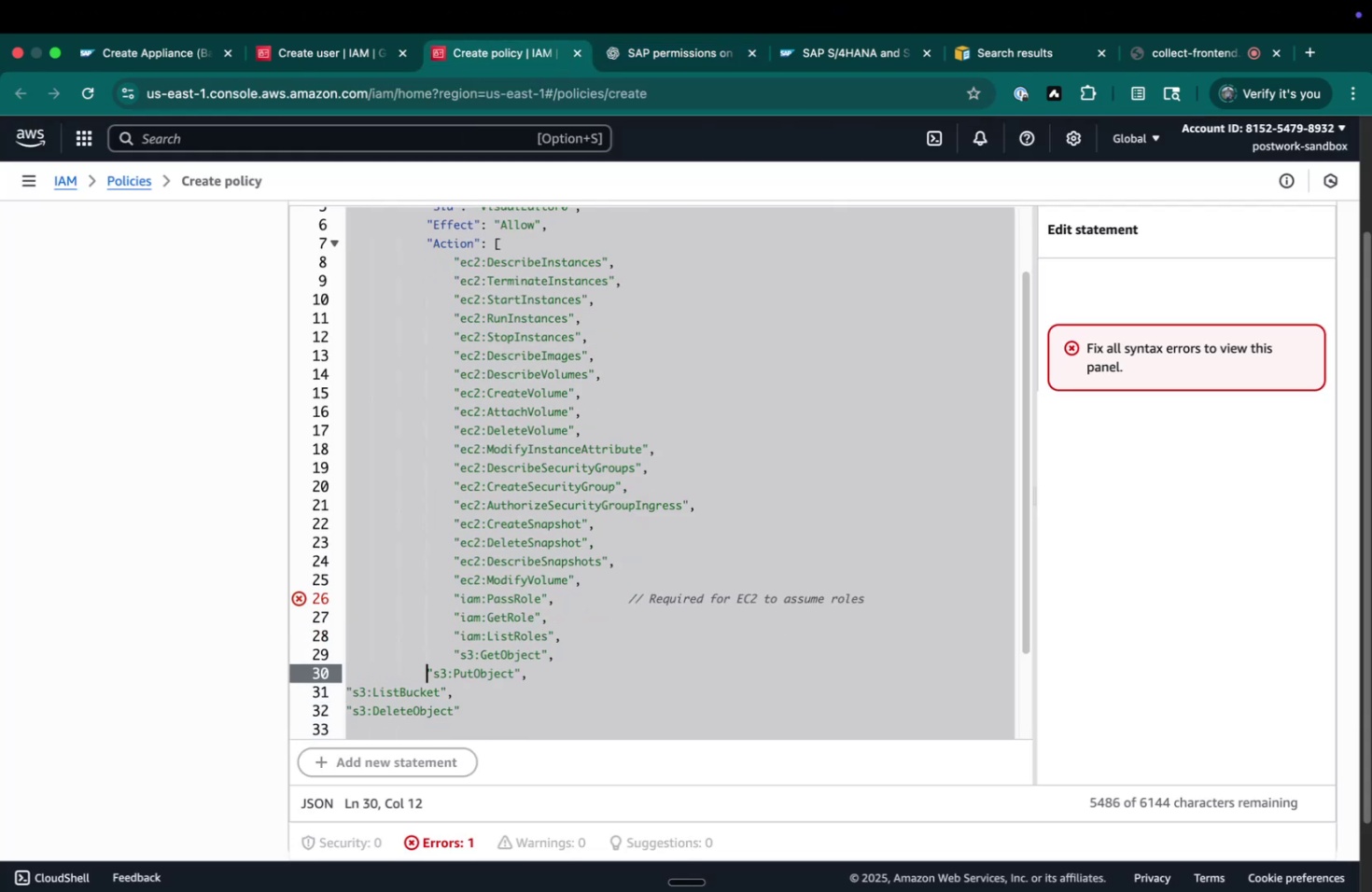 
key(Tab)
 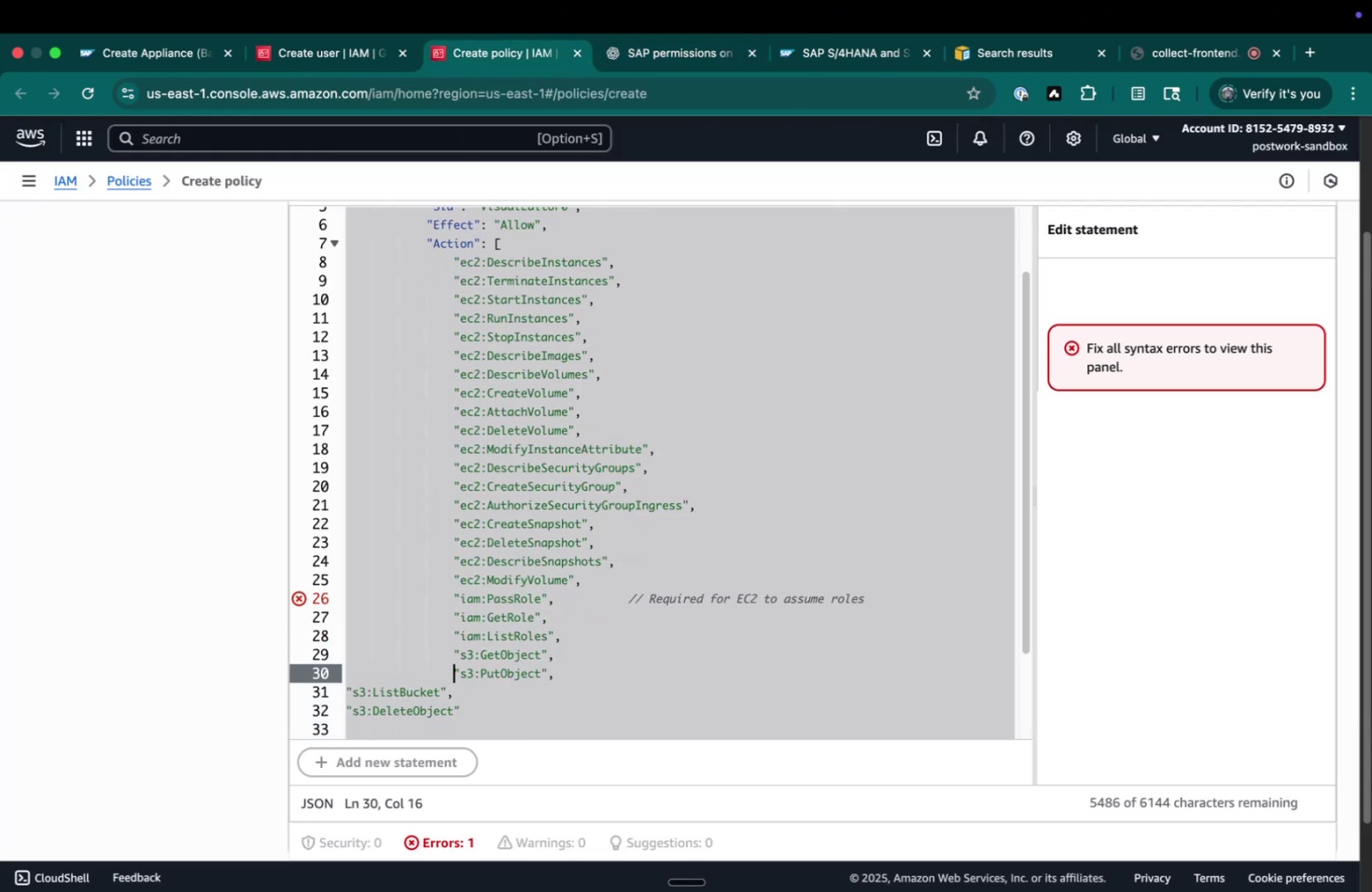 
key(ArrowDown)
 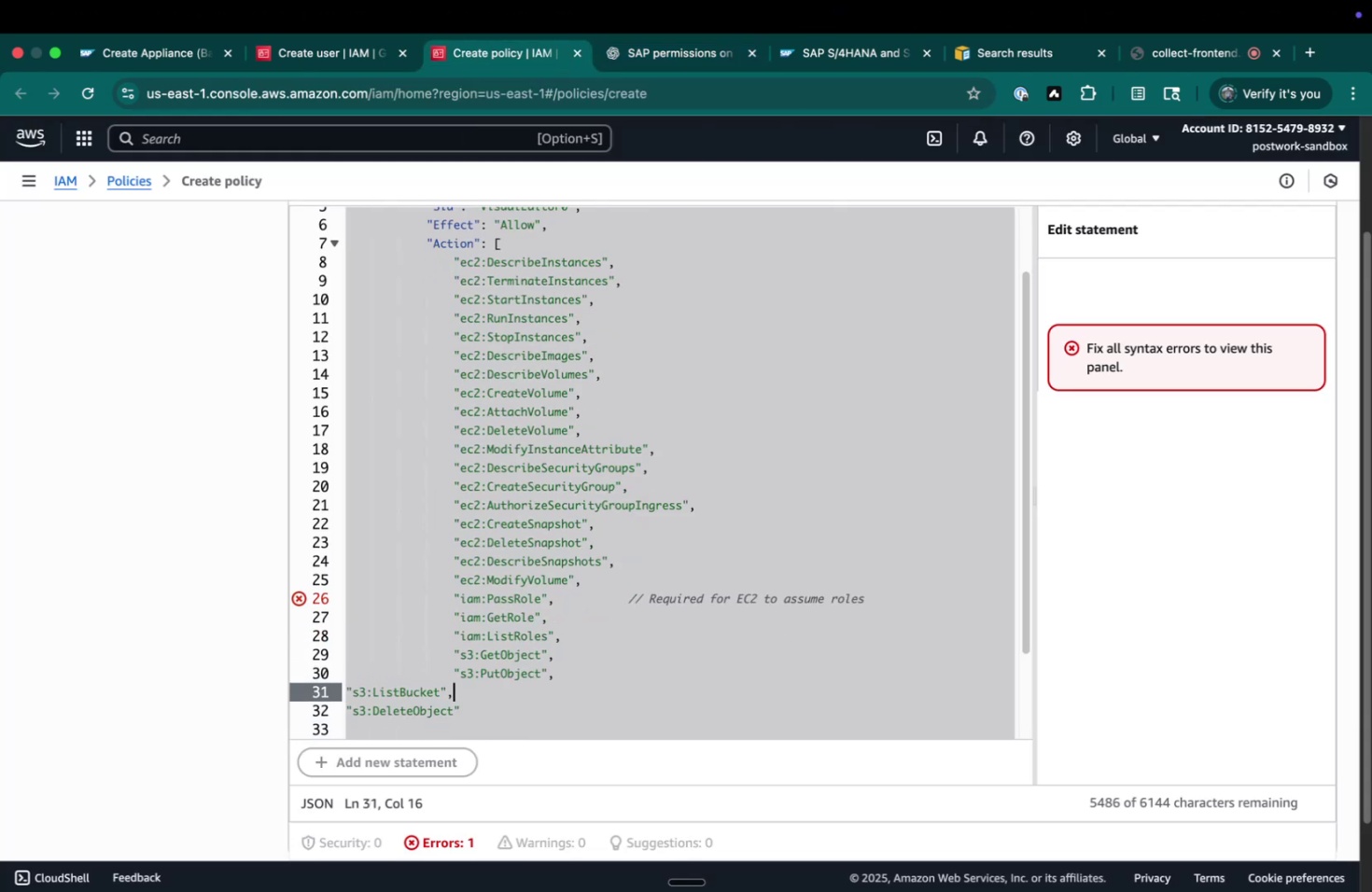 
key(Meta+CommandLeft)
 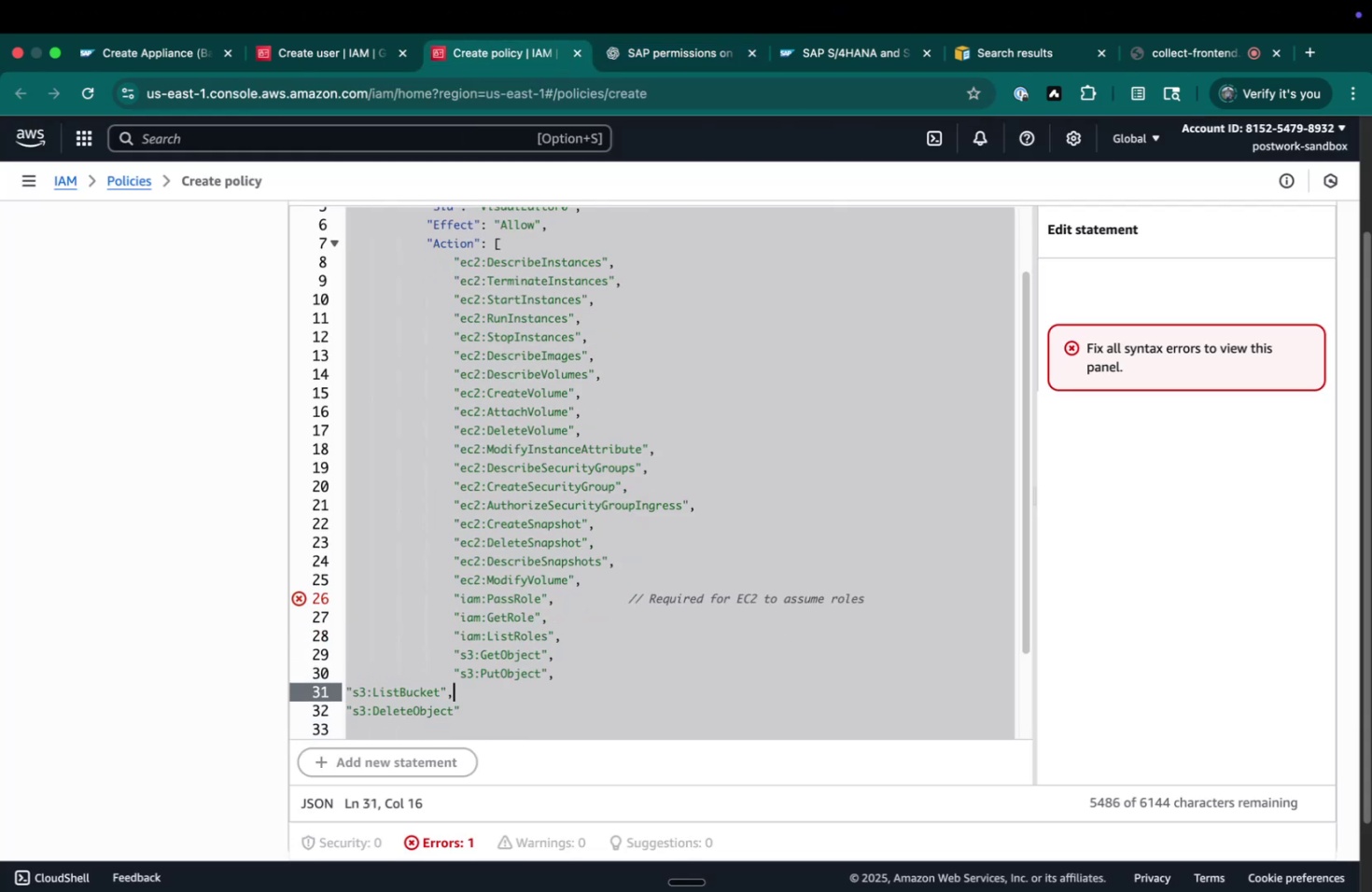 
key(Meta+ArrowLeft)
 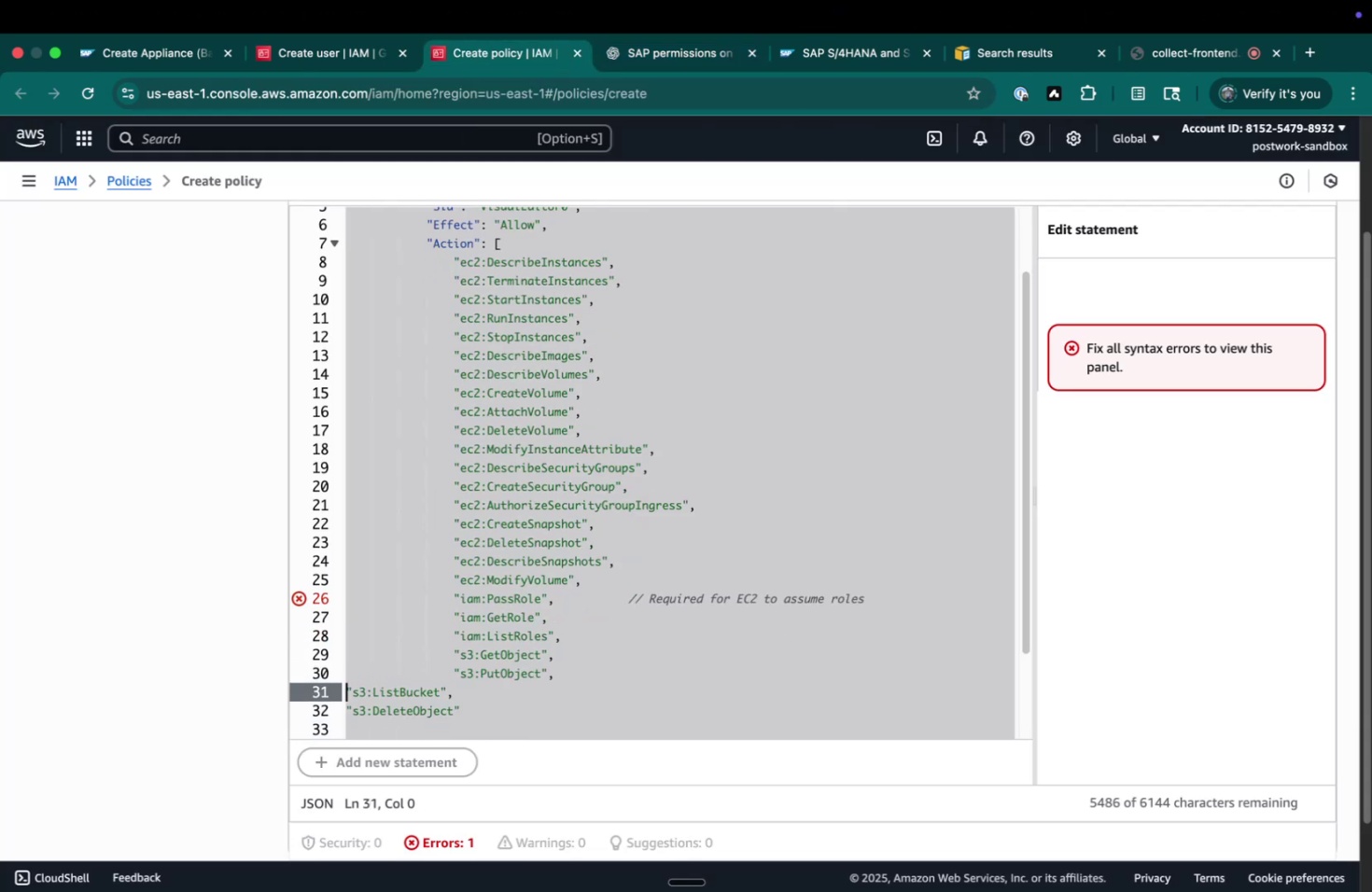 
key(Tab)
 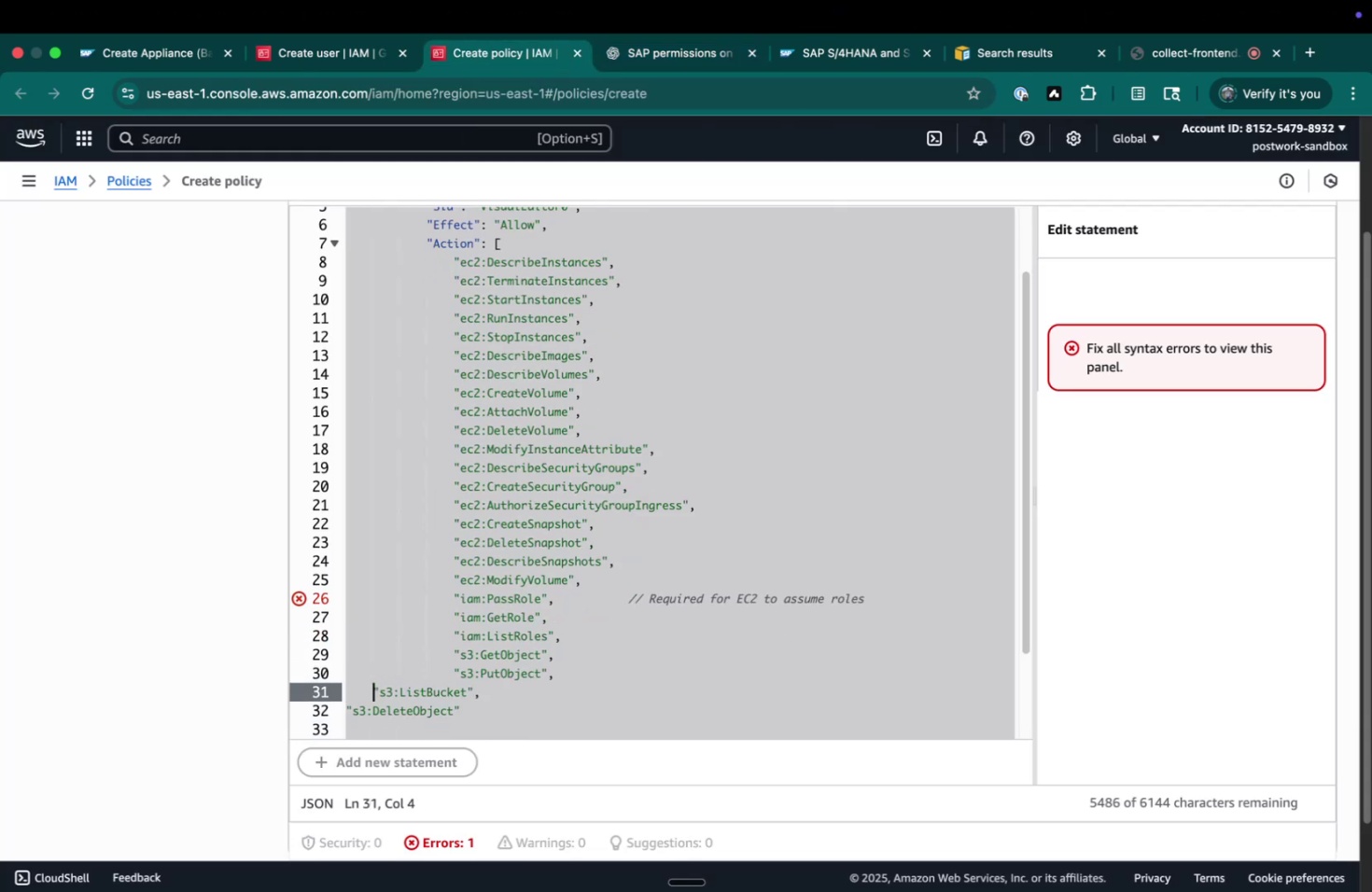 
key(Tab)
 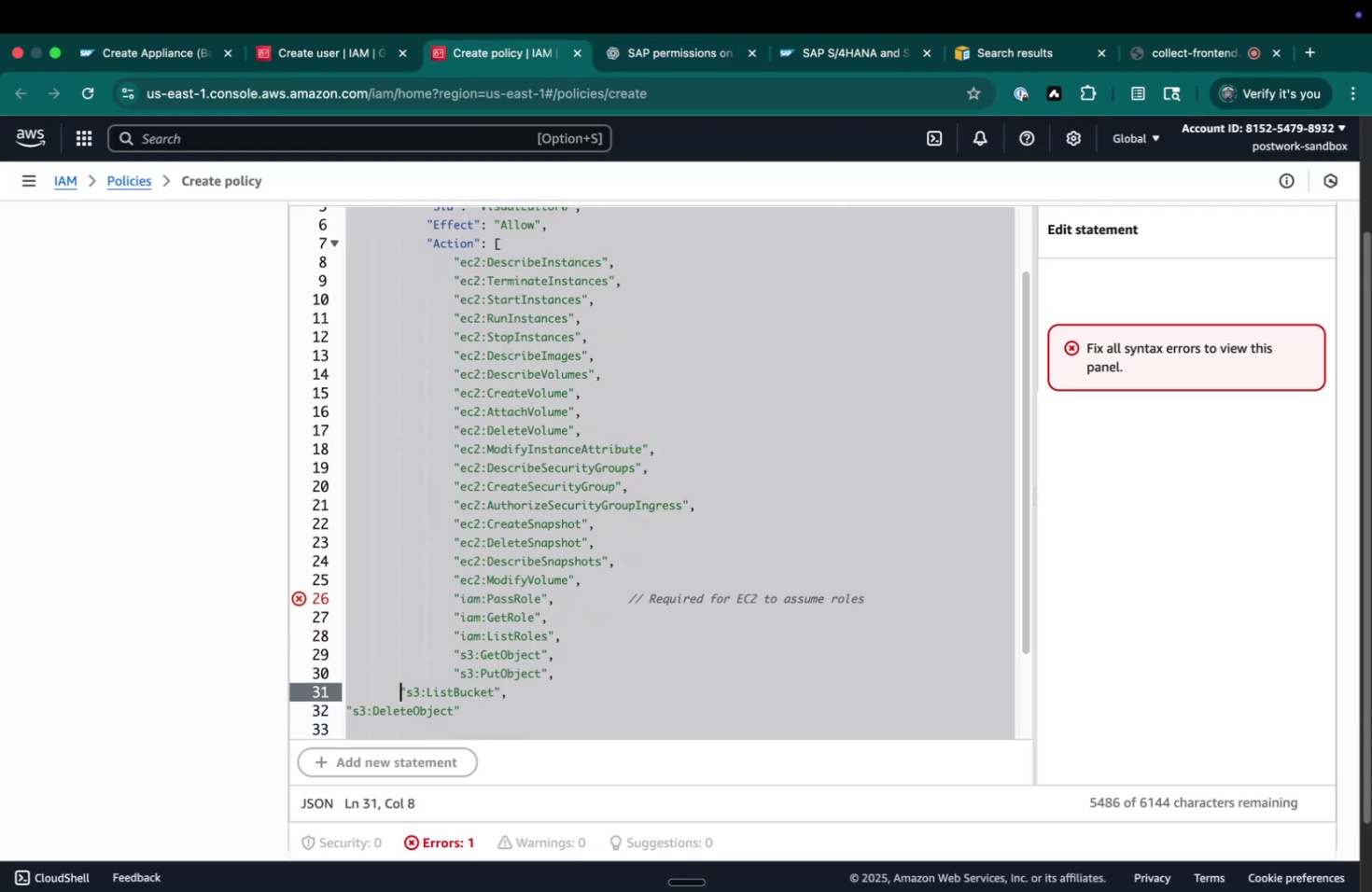 
key(Tab)
 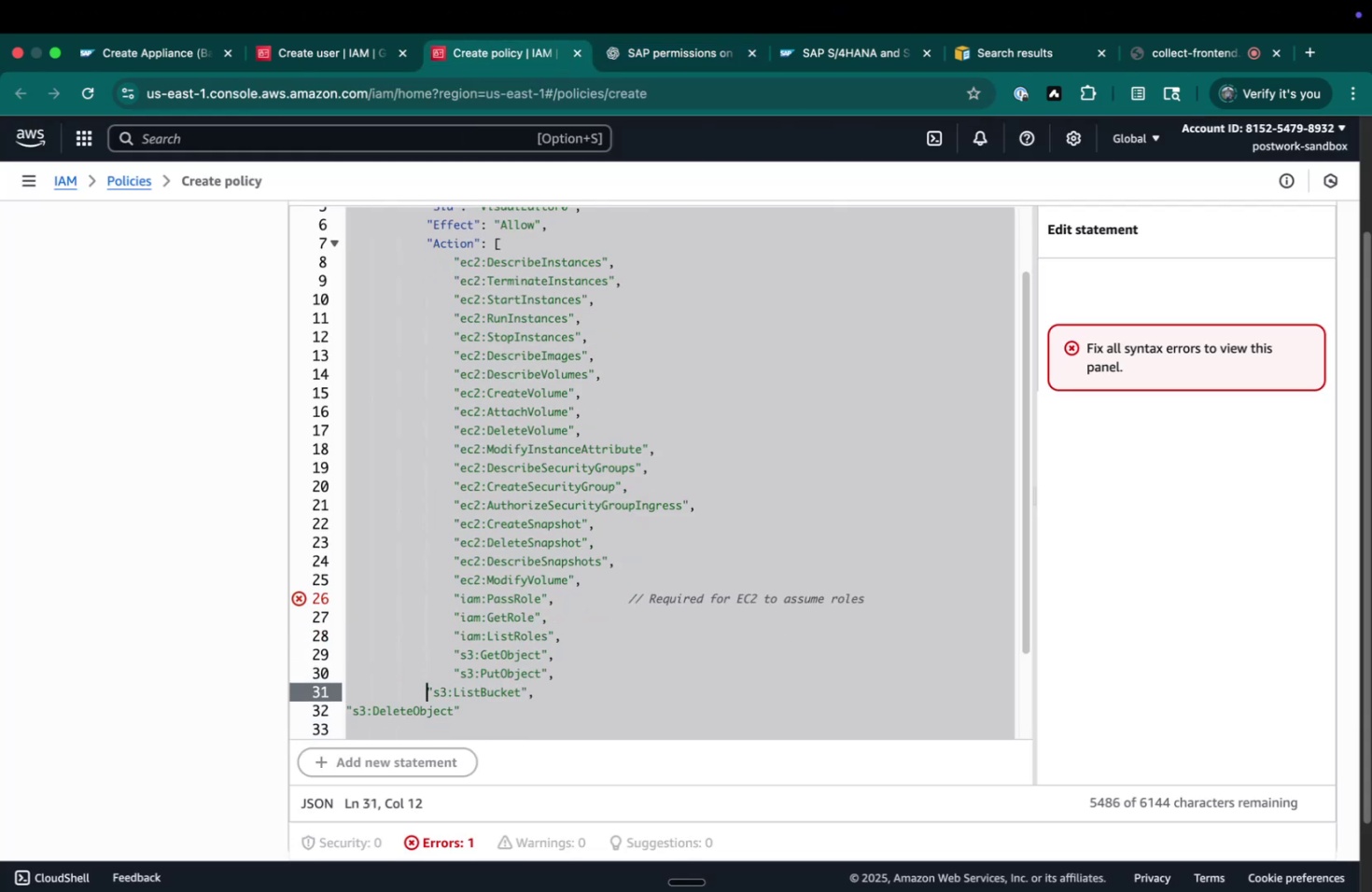 
key(Tab)
 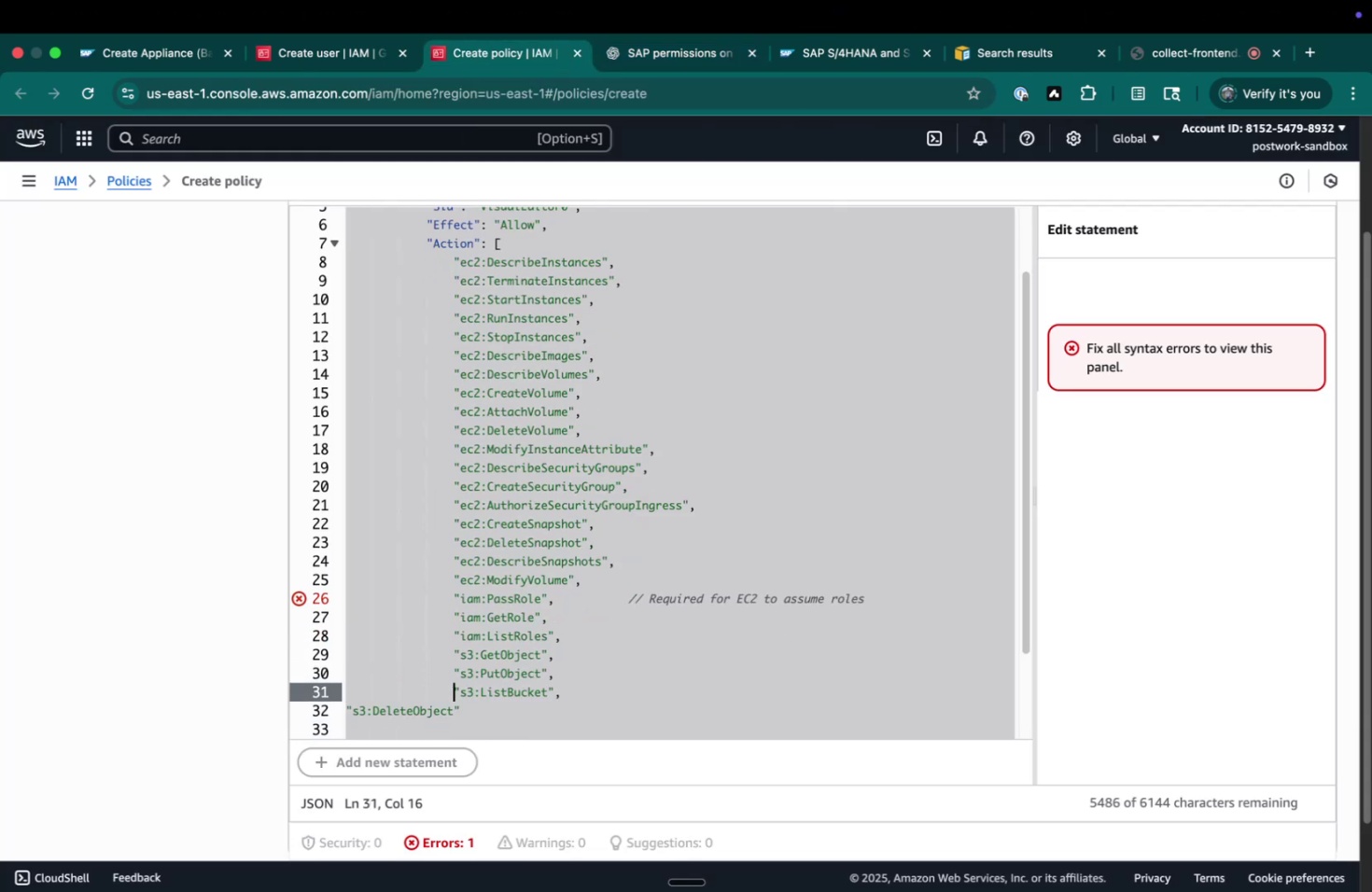 
key(ArrowDown)
 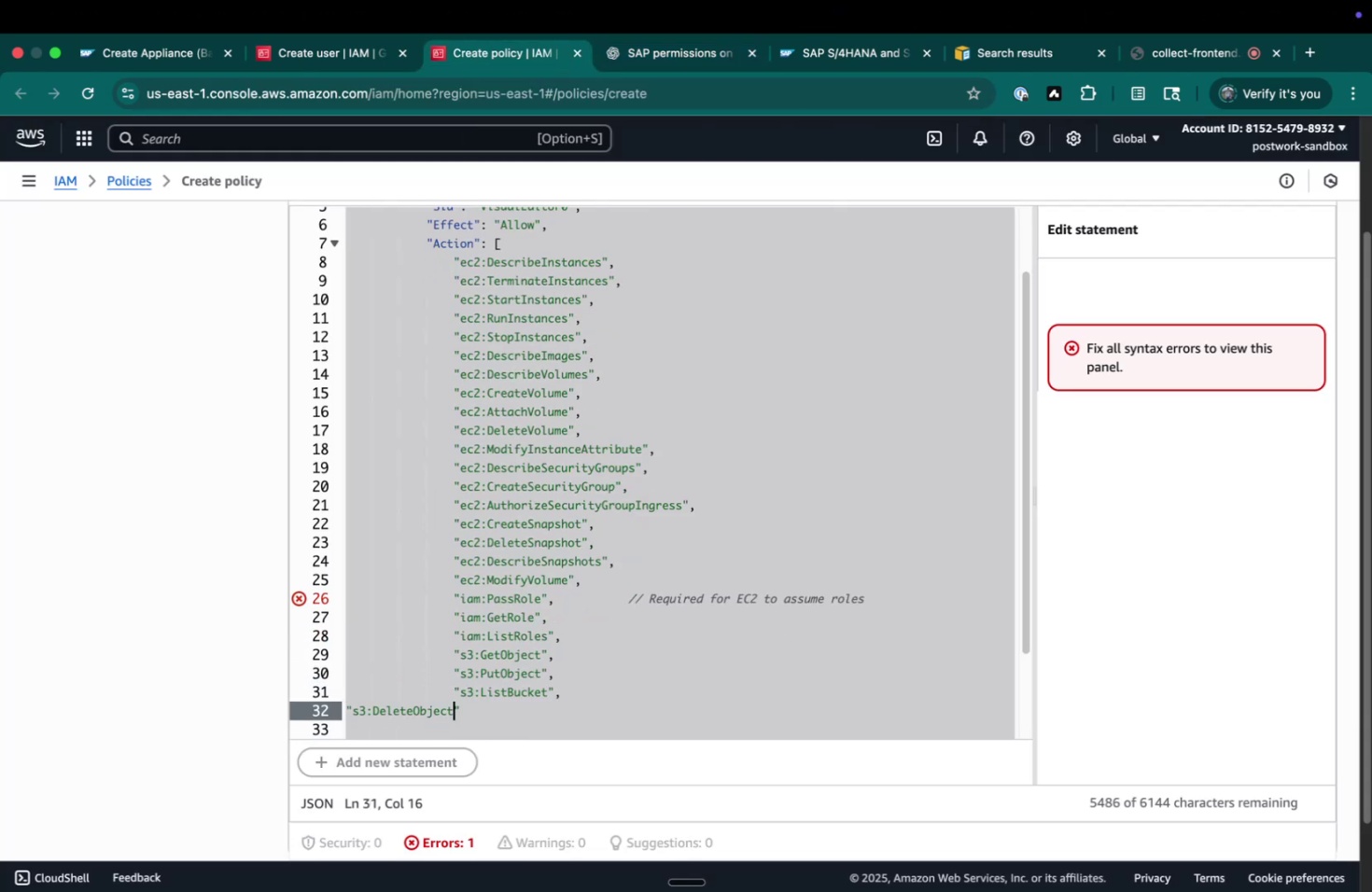 
key(ArrowLeft)
 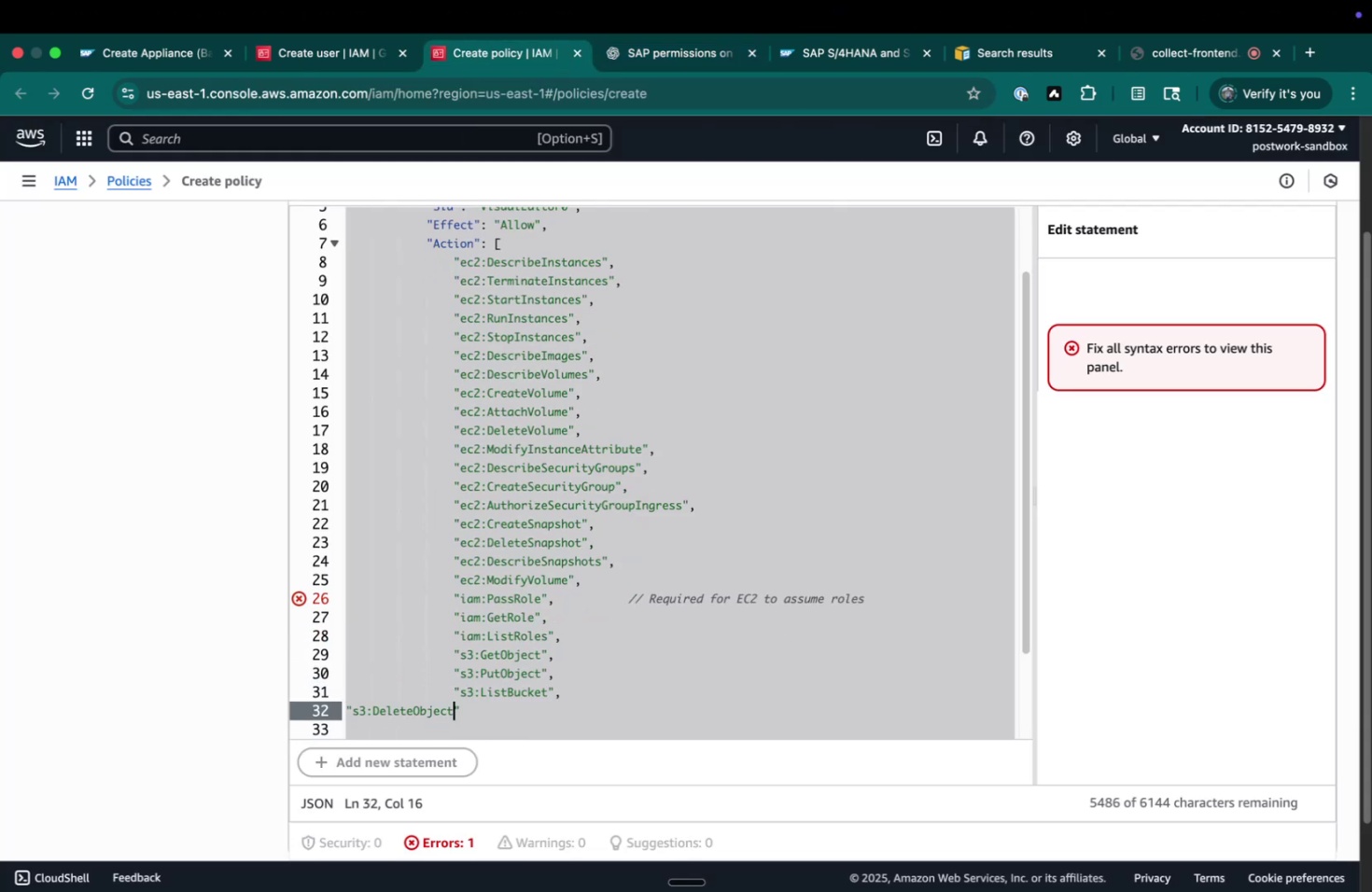 
key(Meta+CommandLeft)
 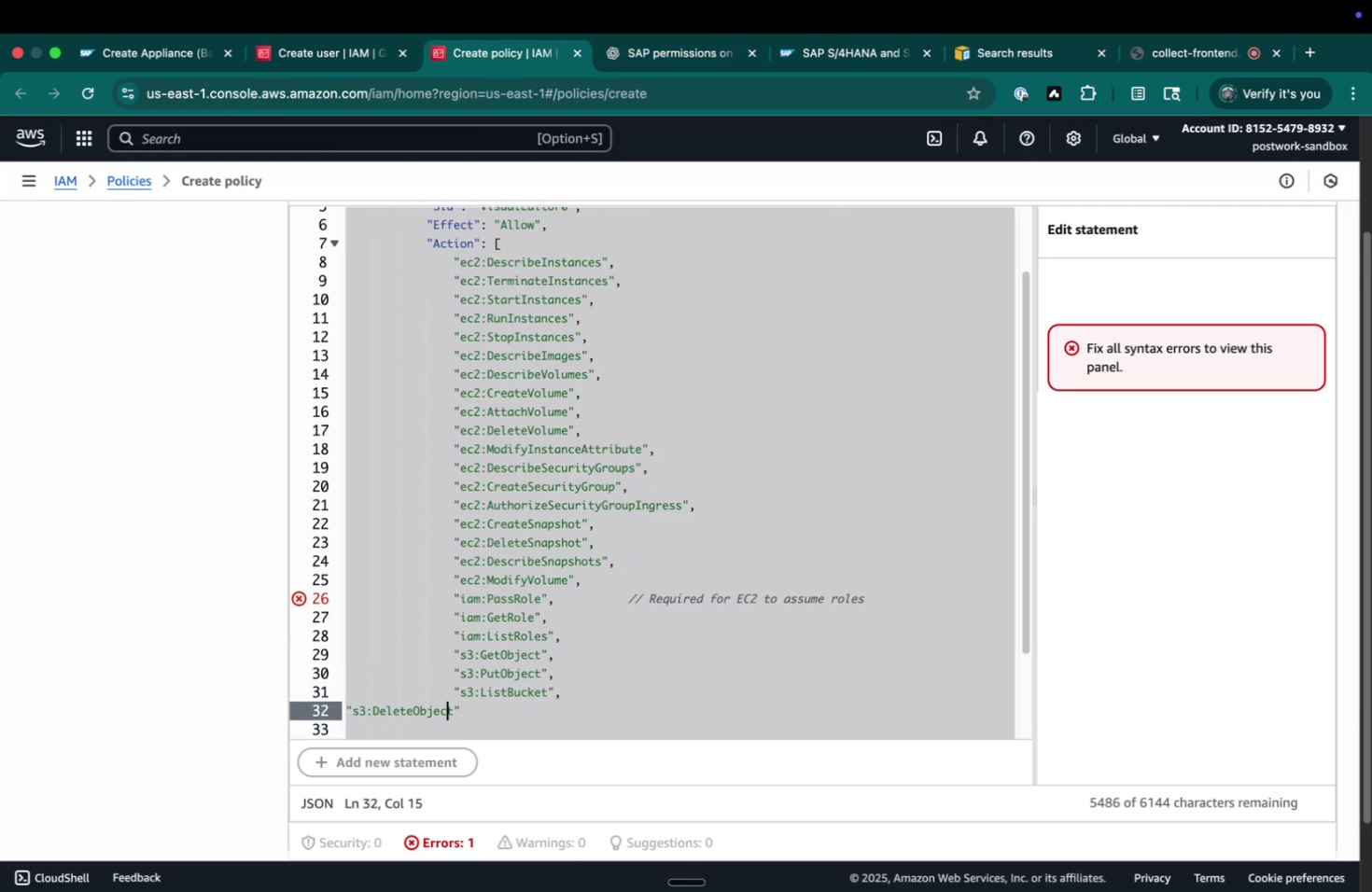 
key(Meta+CommandLeft)
 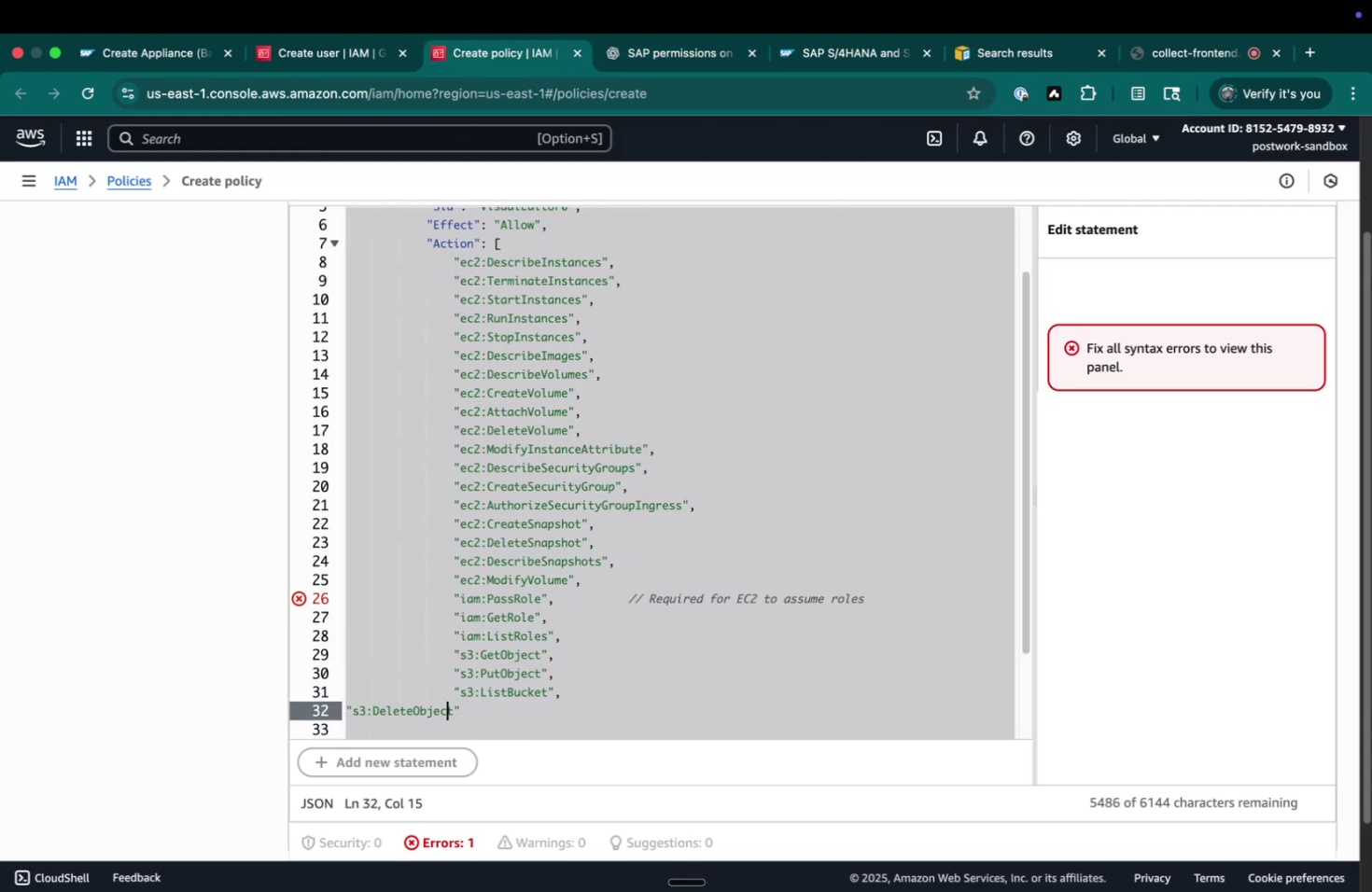 
key(Meta+ArrowLeft)
 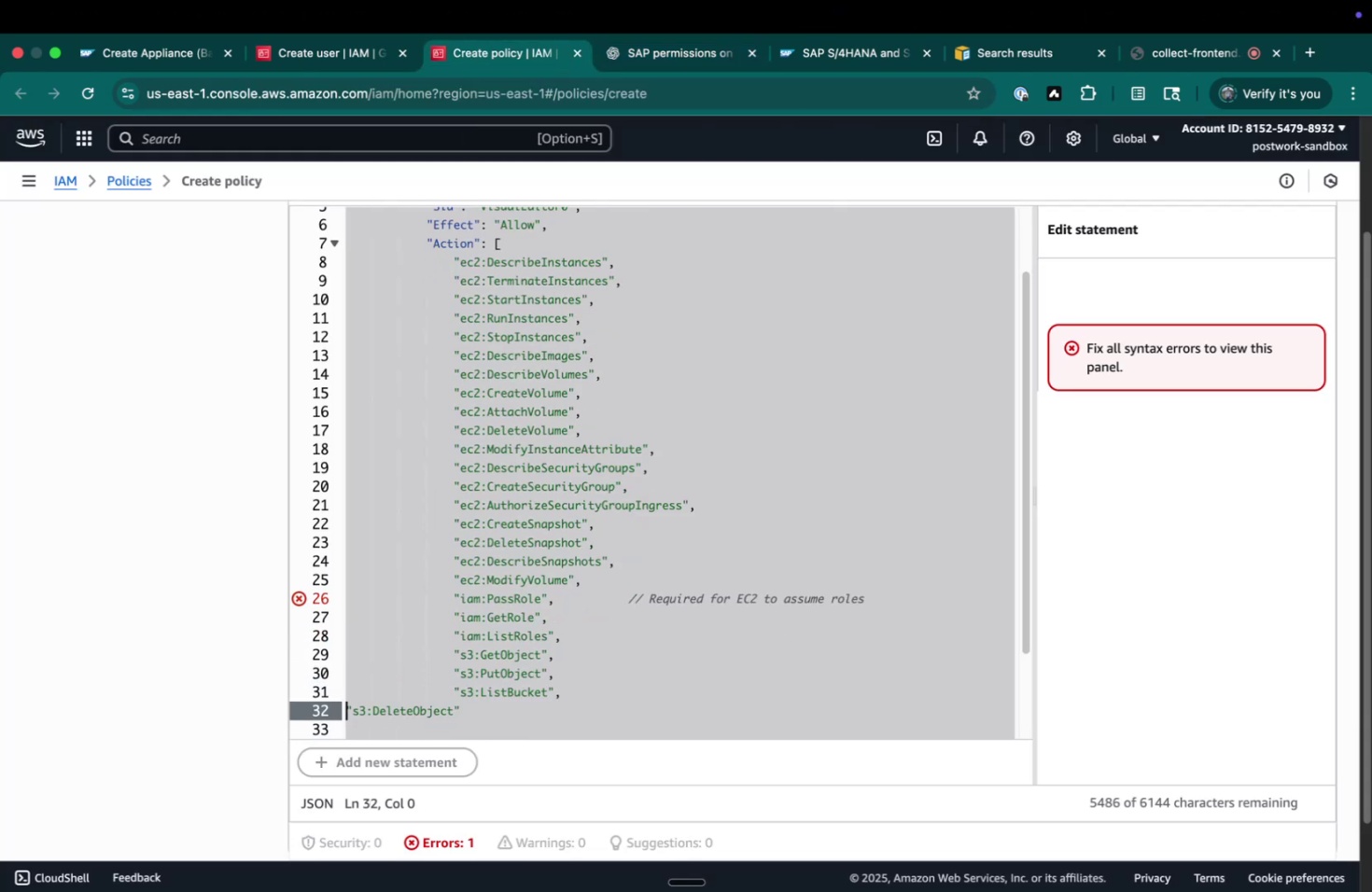 
key(Tab)
 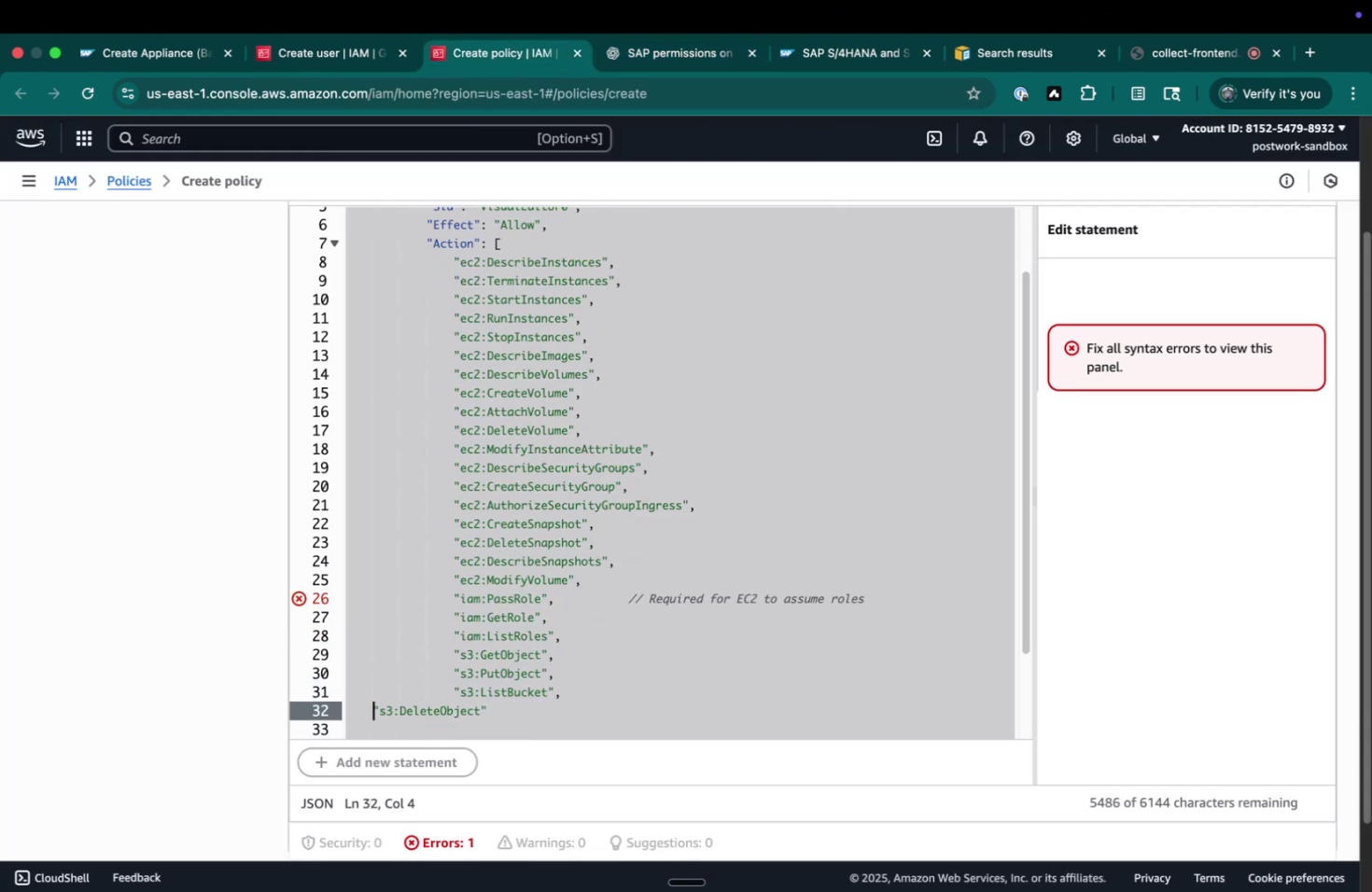 
key(Tab)
 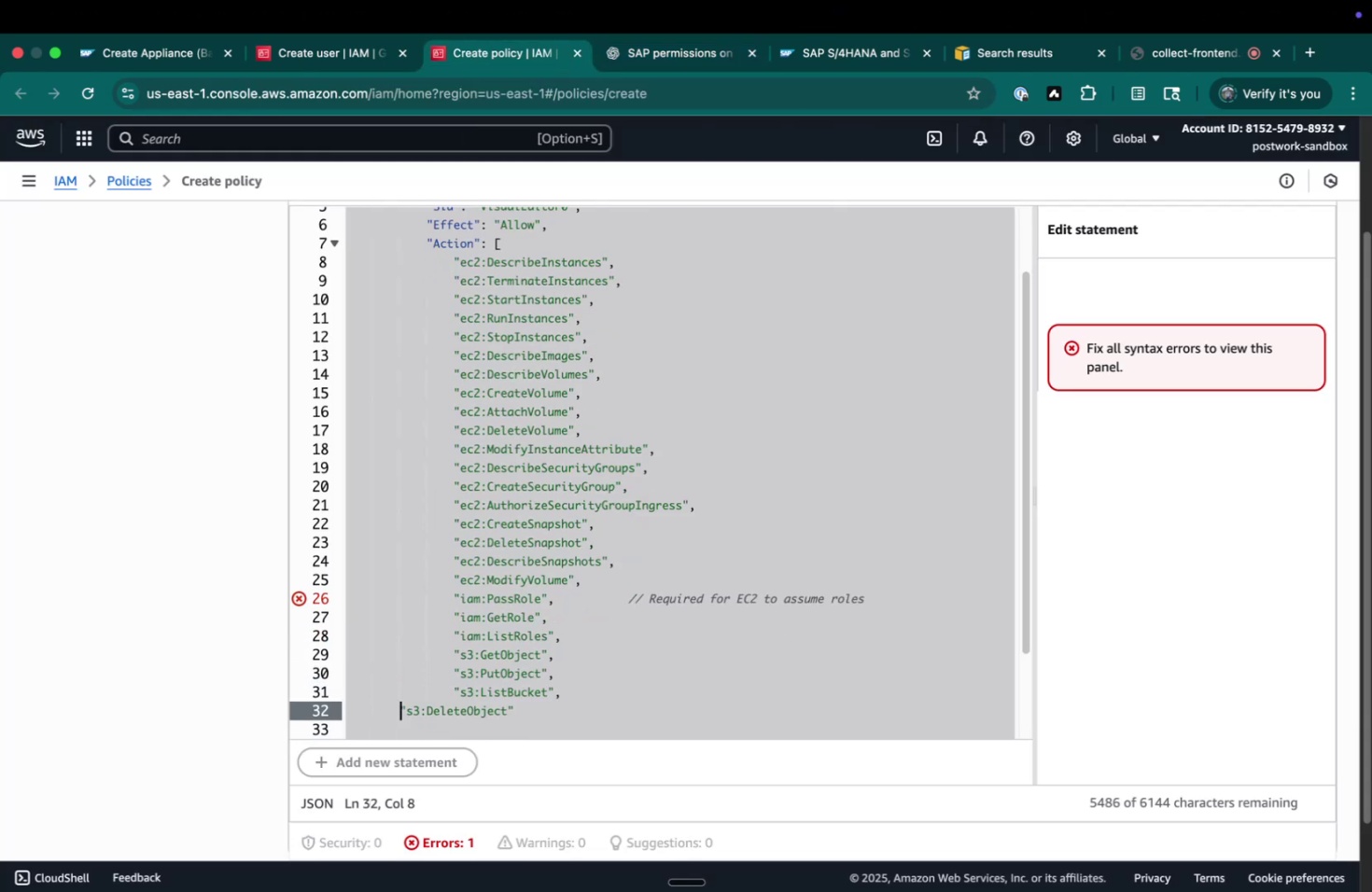 
key(Tab)
 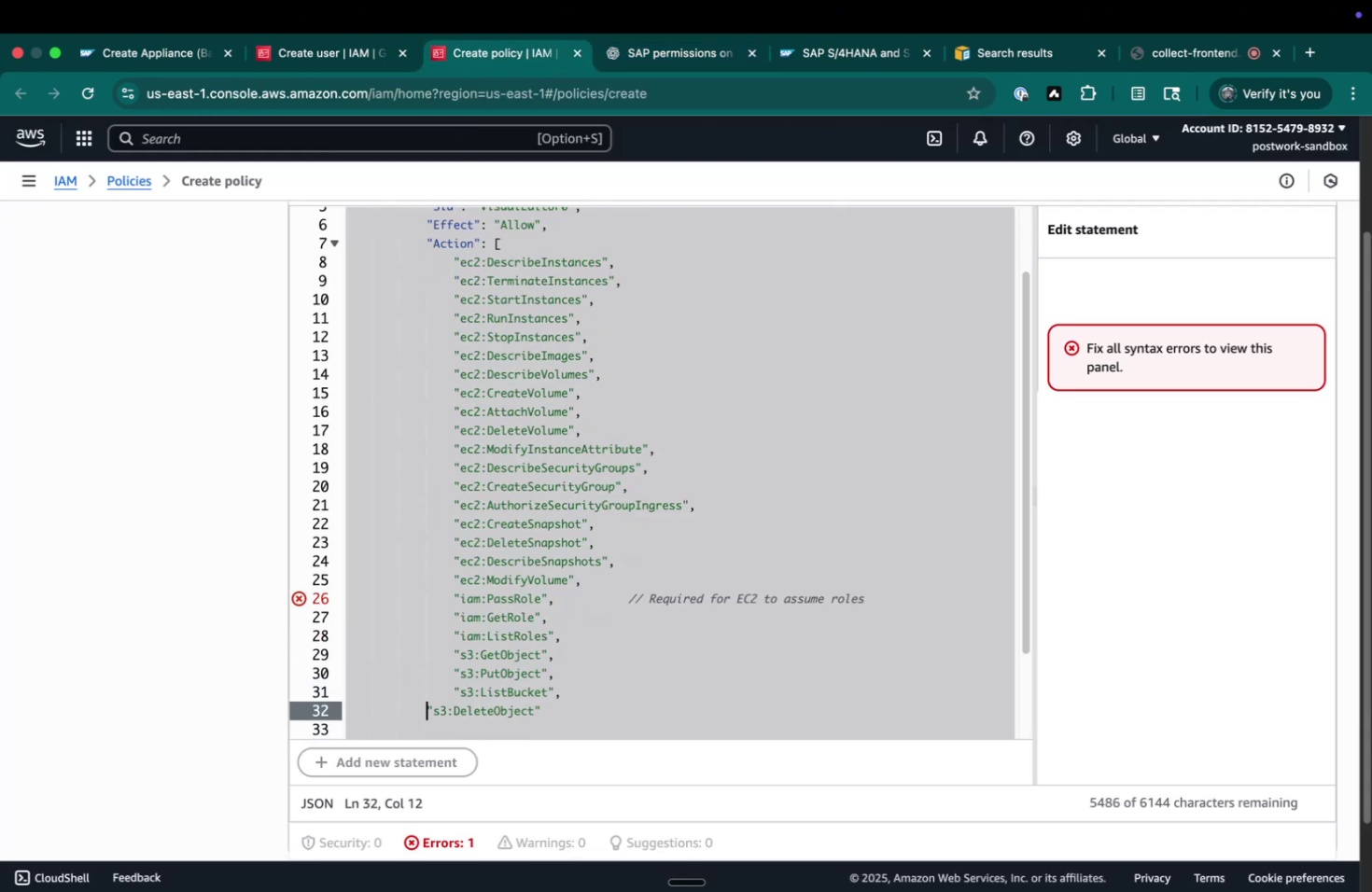 
key(Tab)
 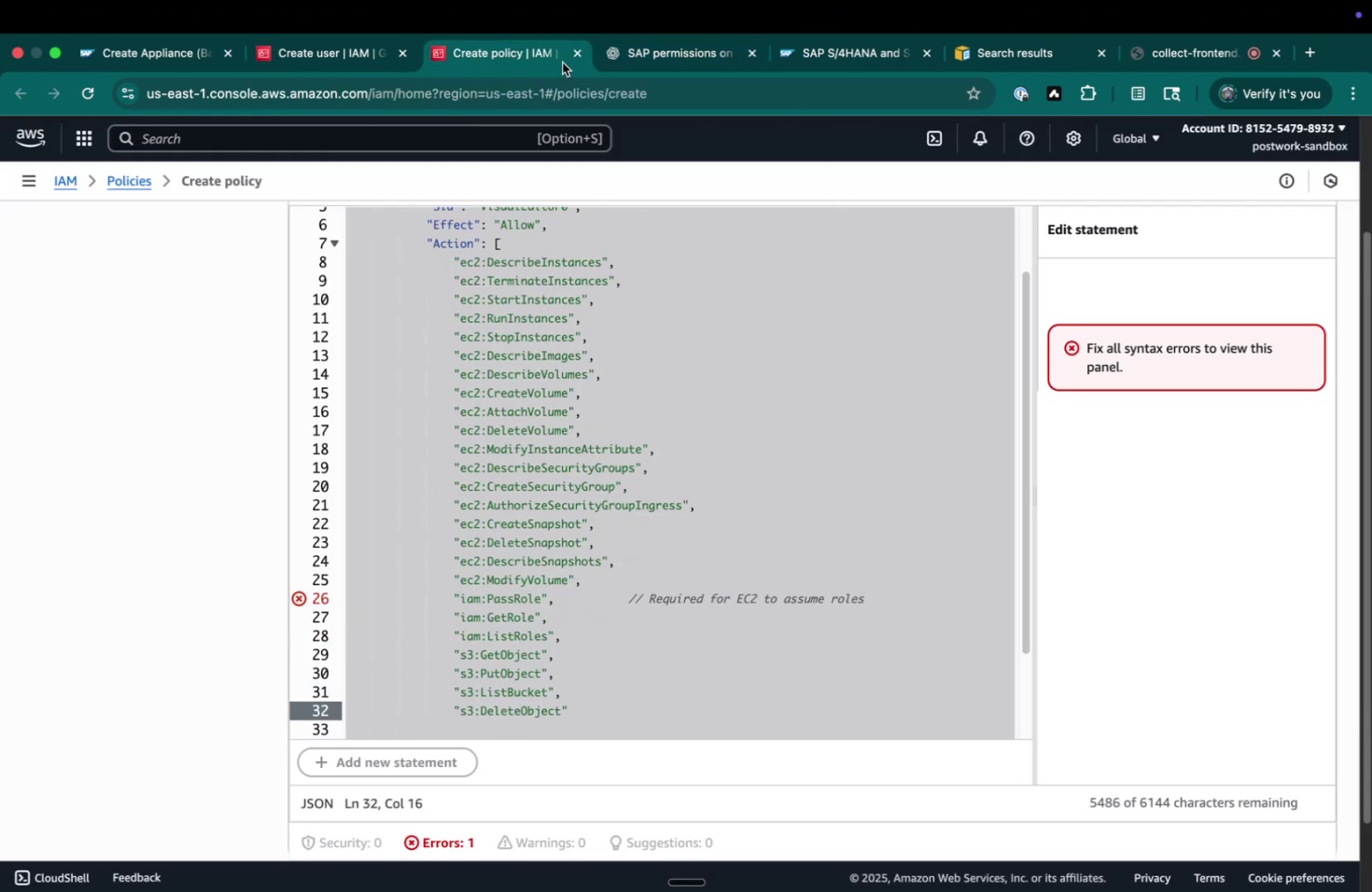 
left_click([650, 45])
 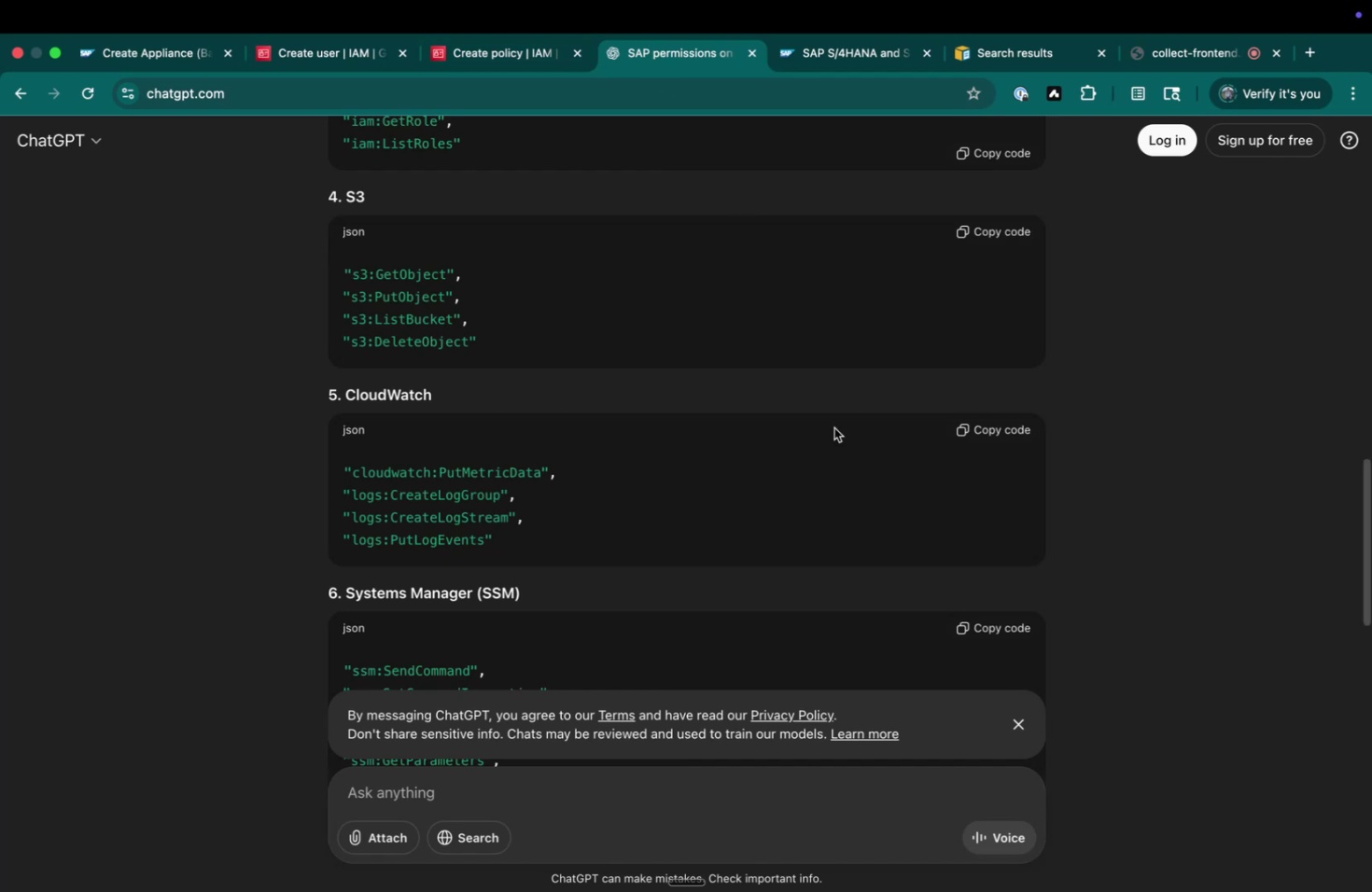 
scroll: coordinate [785, 474], scroll_direction: down, amount: 3.0
 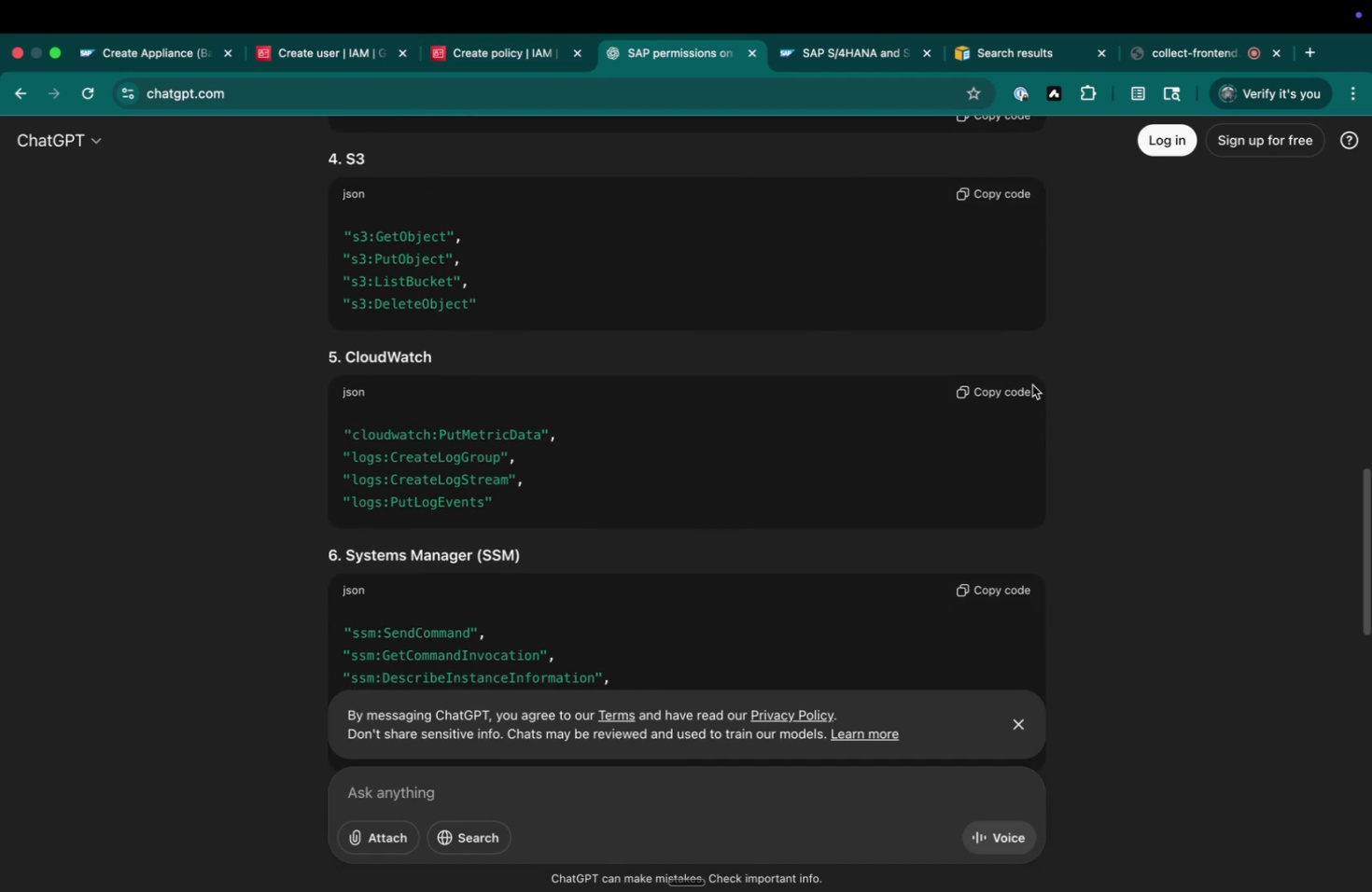 
left_click([1020, 385])
 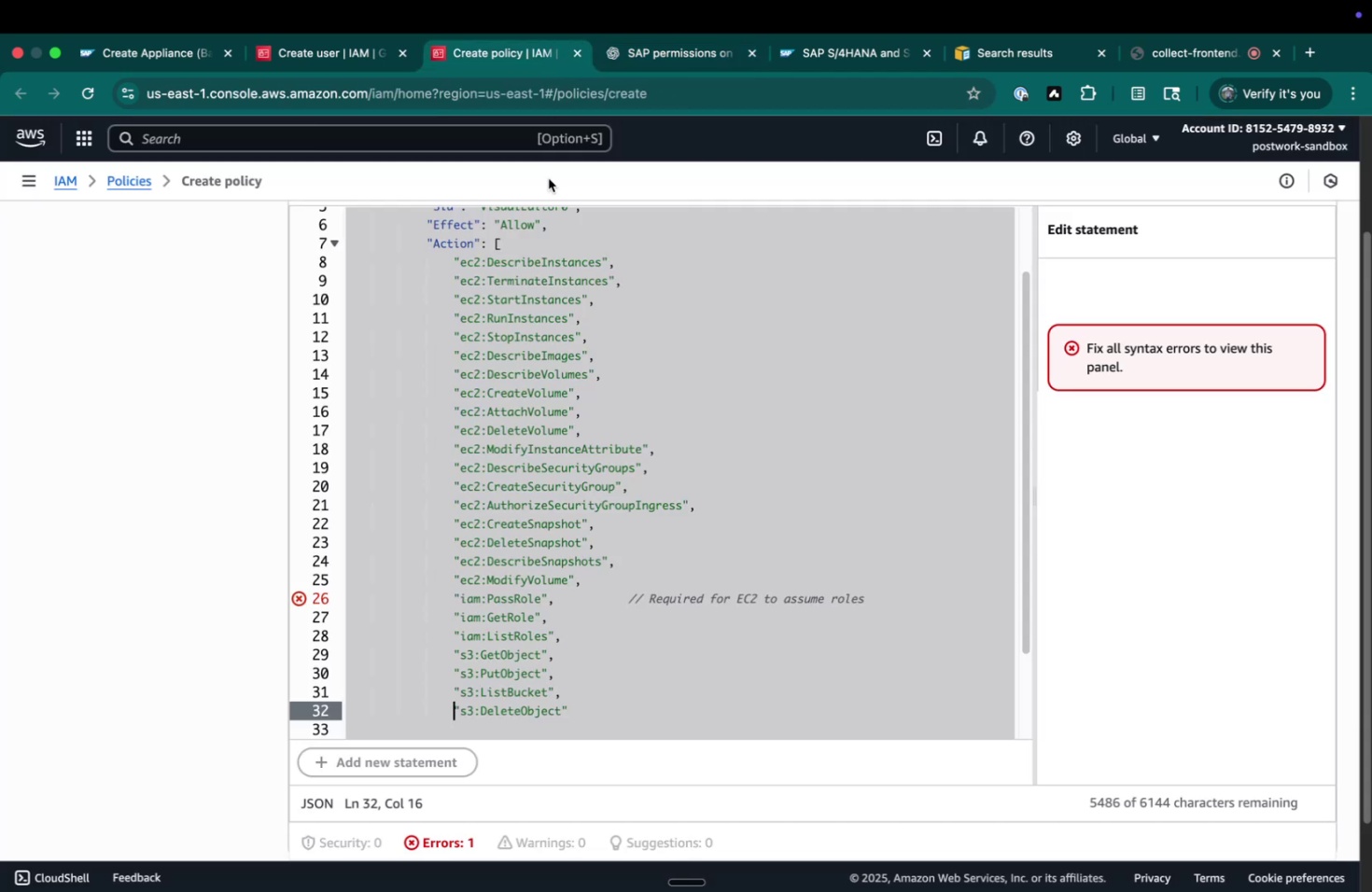 
key(Meta+CommandLeft)
 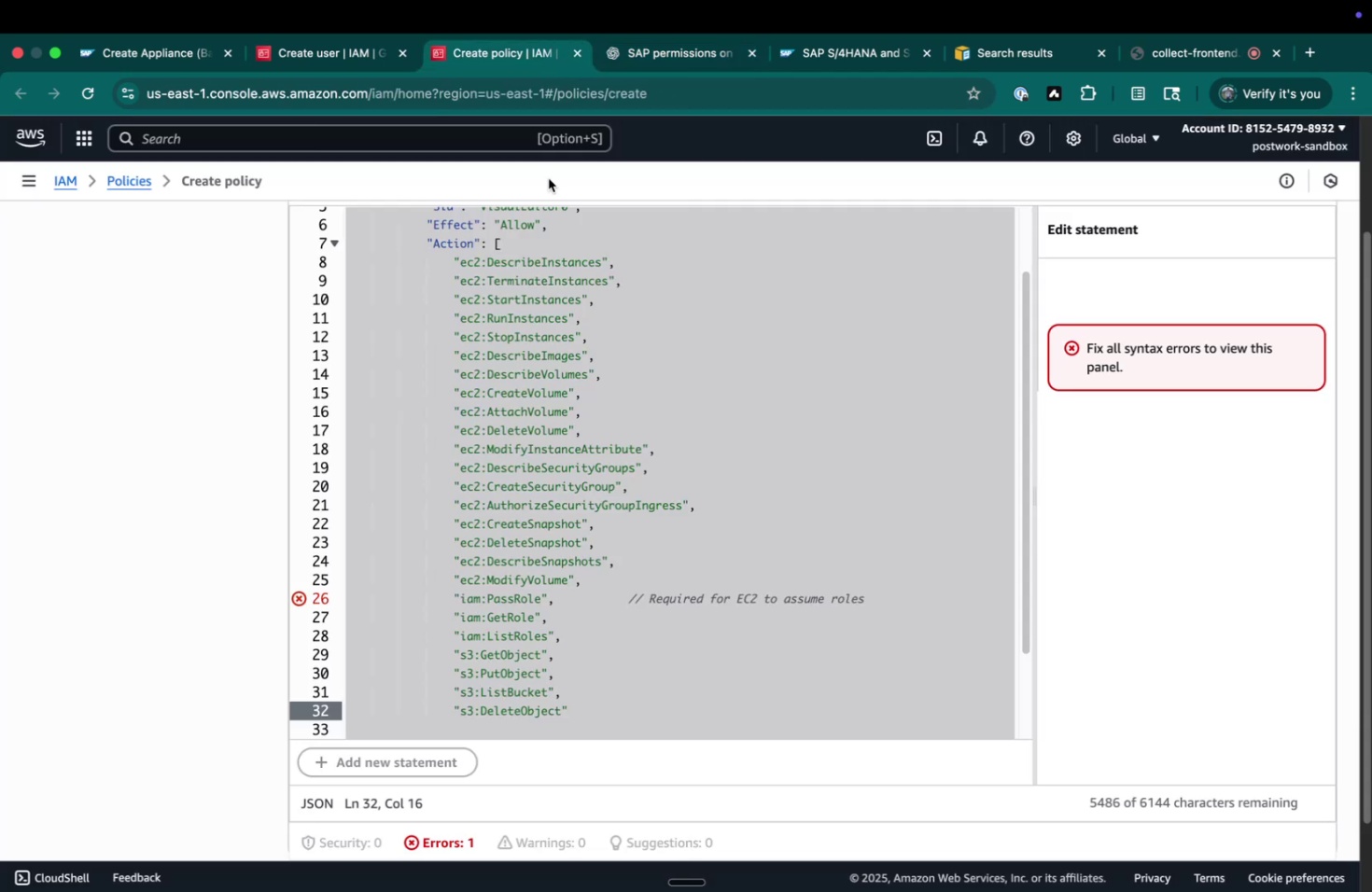 
key(Meta+ArrowRight)
 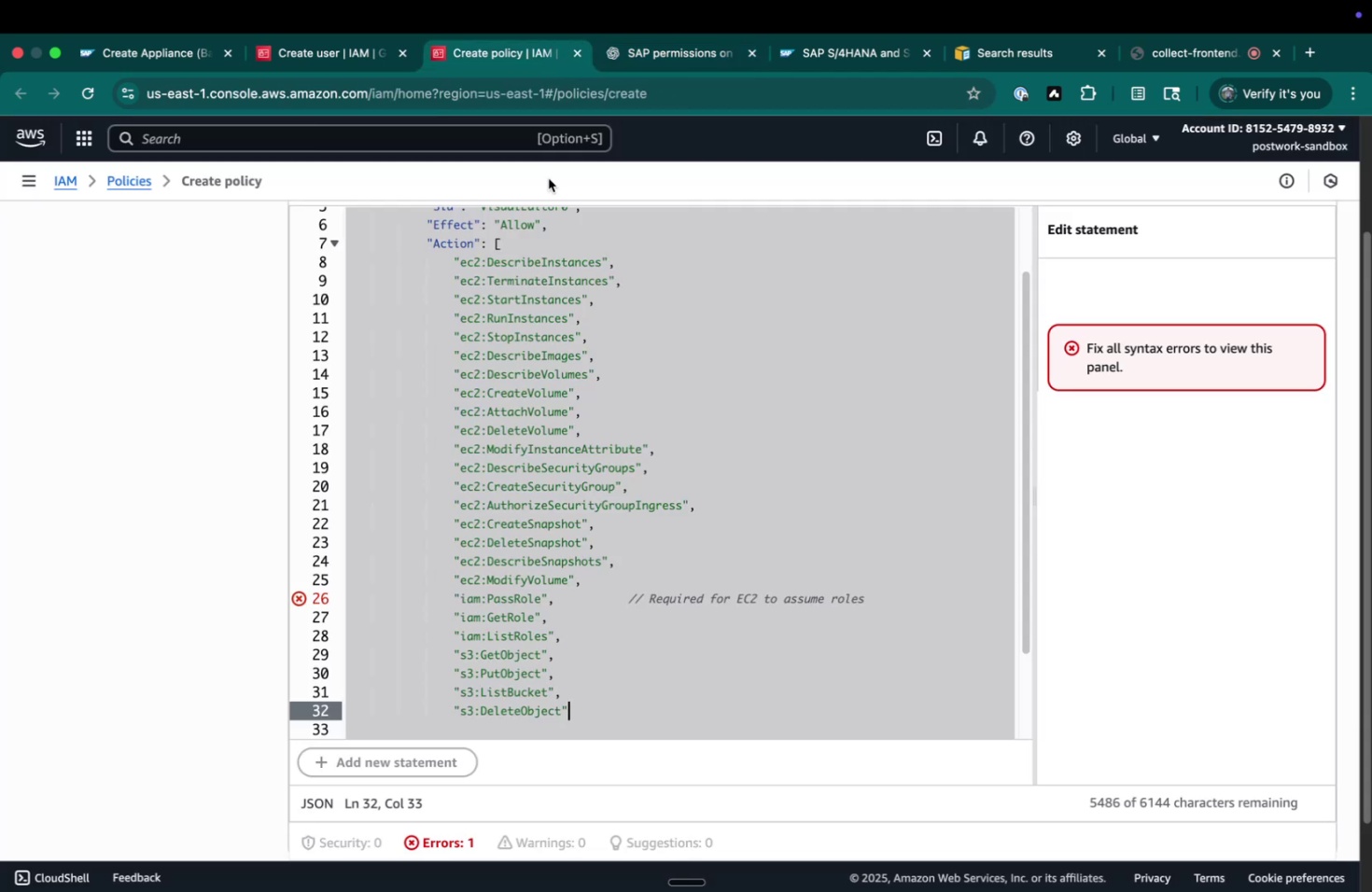 
key(Comma)
 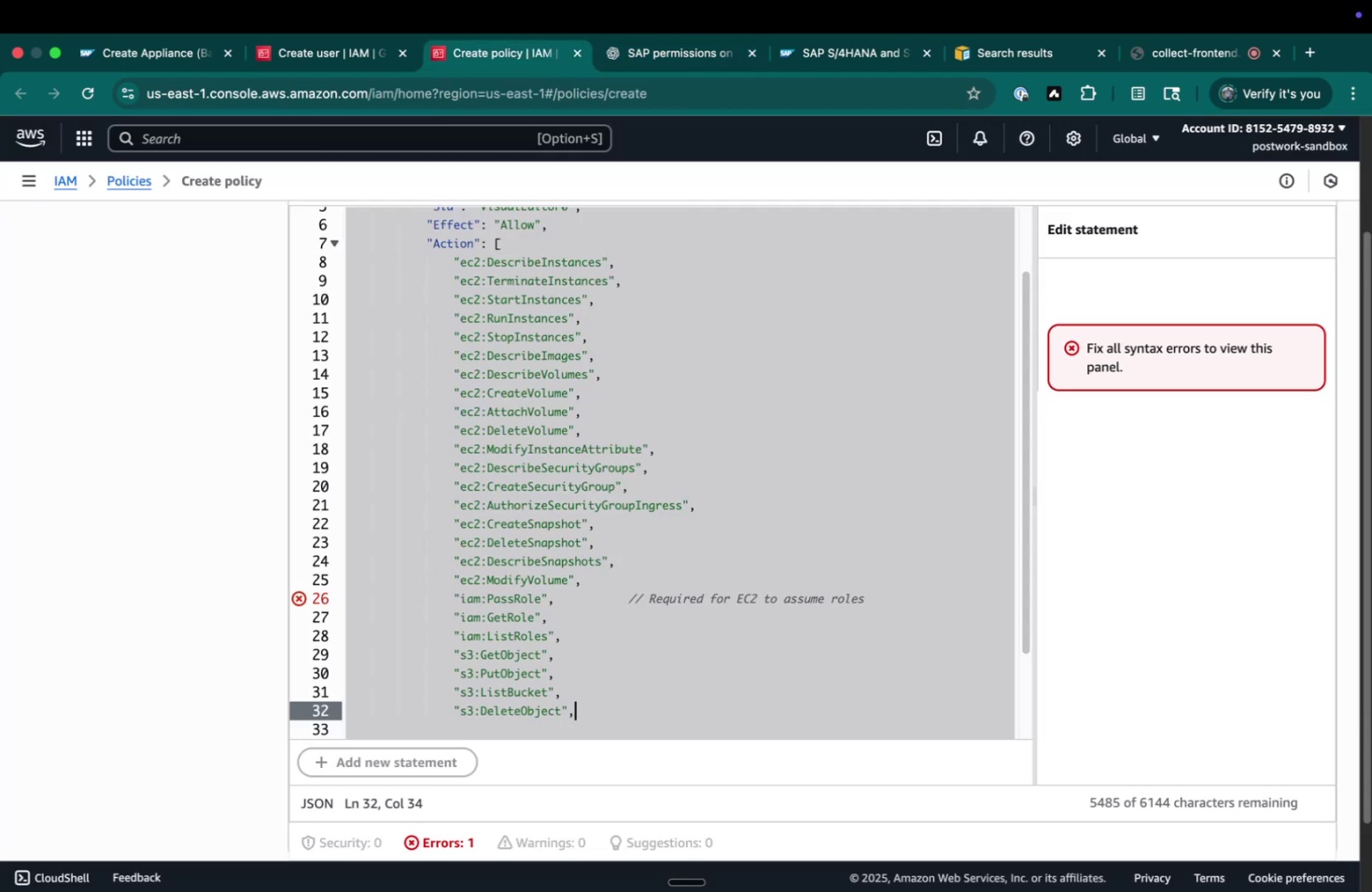 
key(Enter)
 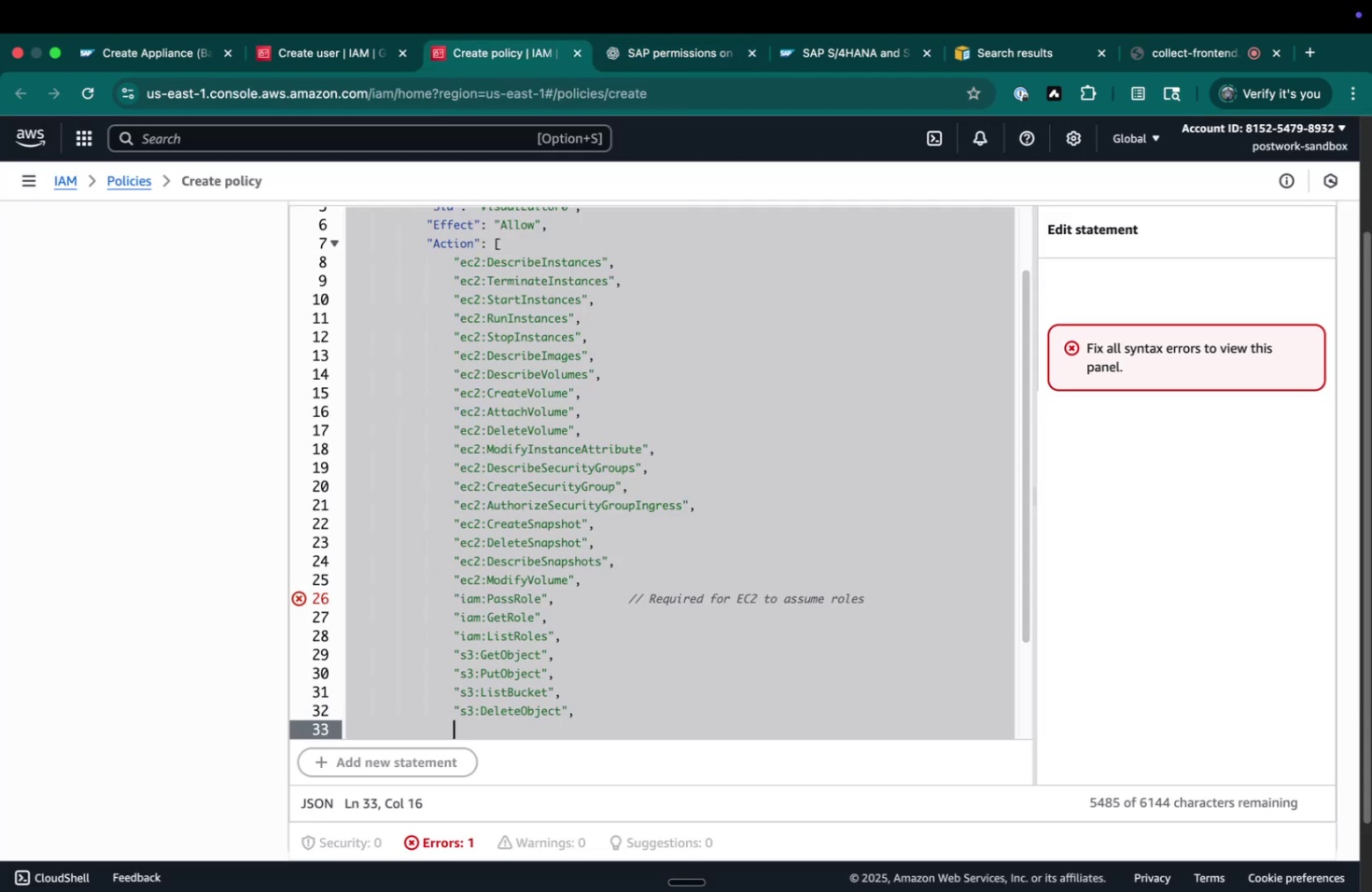 
key(Meta+CommandLeft)
 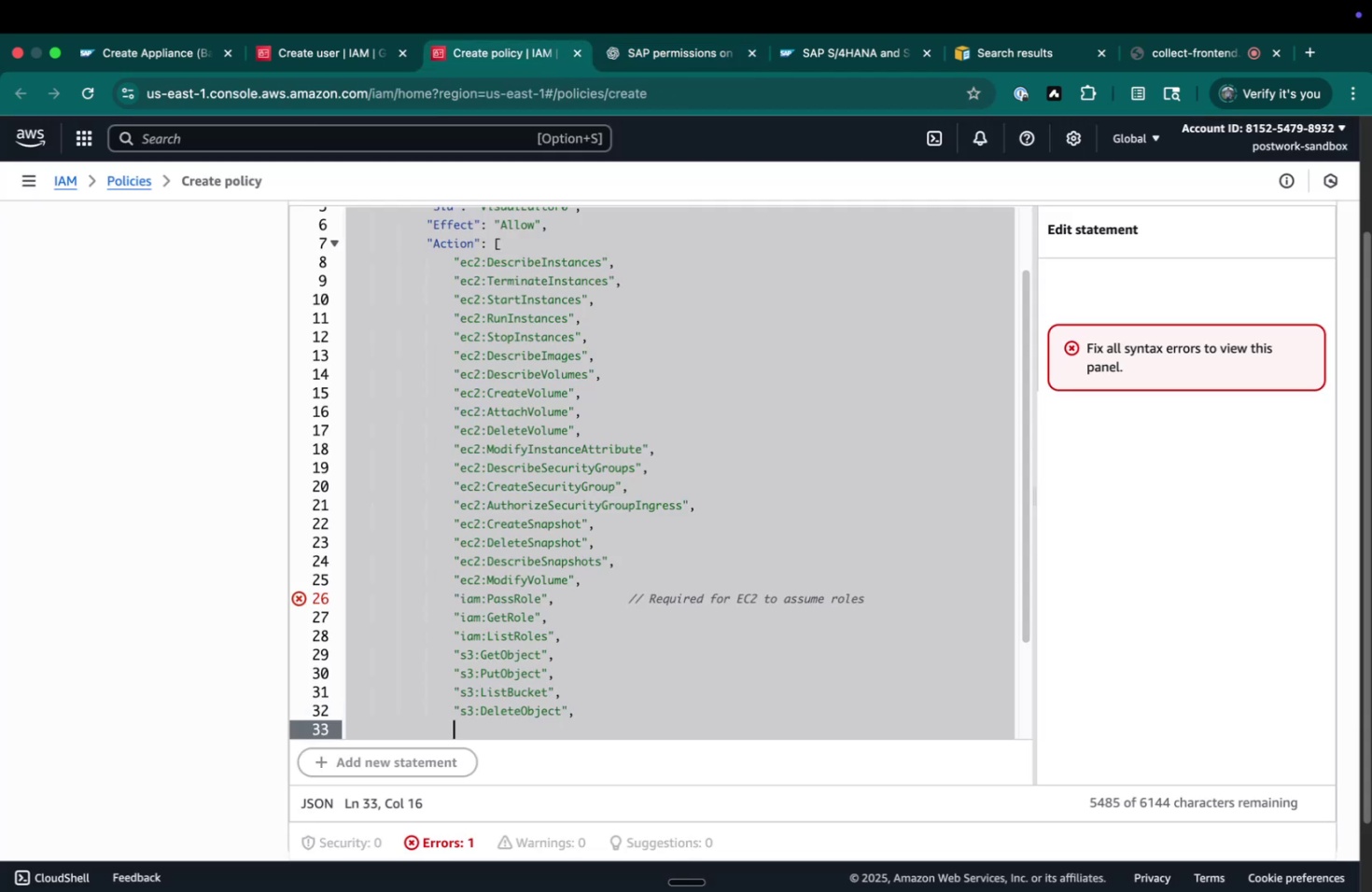 
key(Meta+V)
 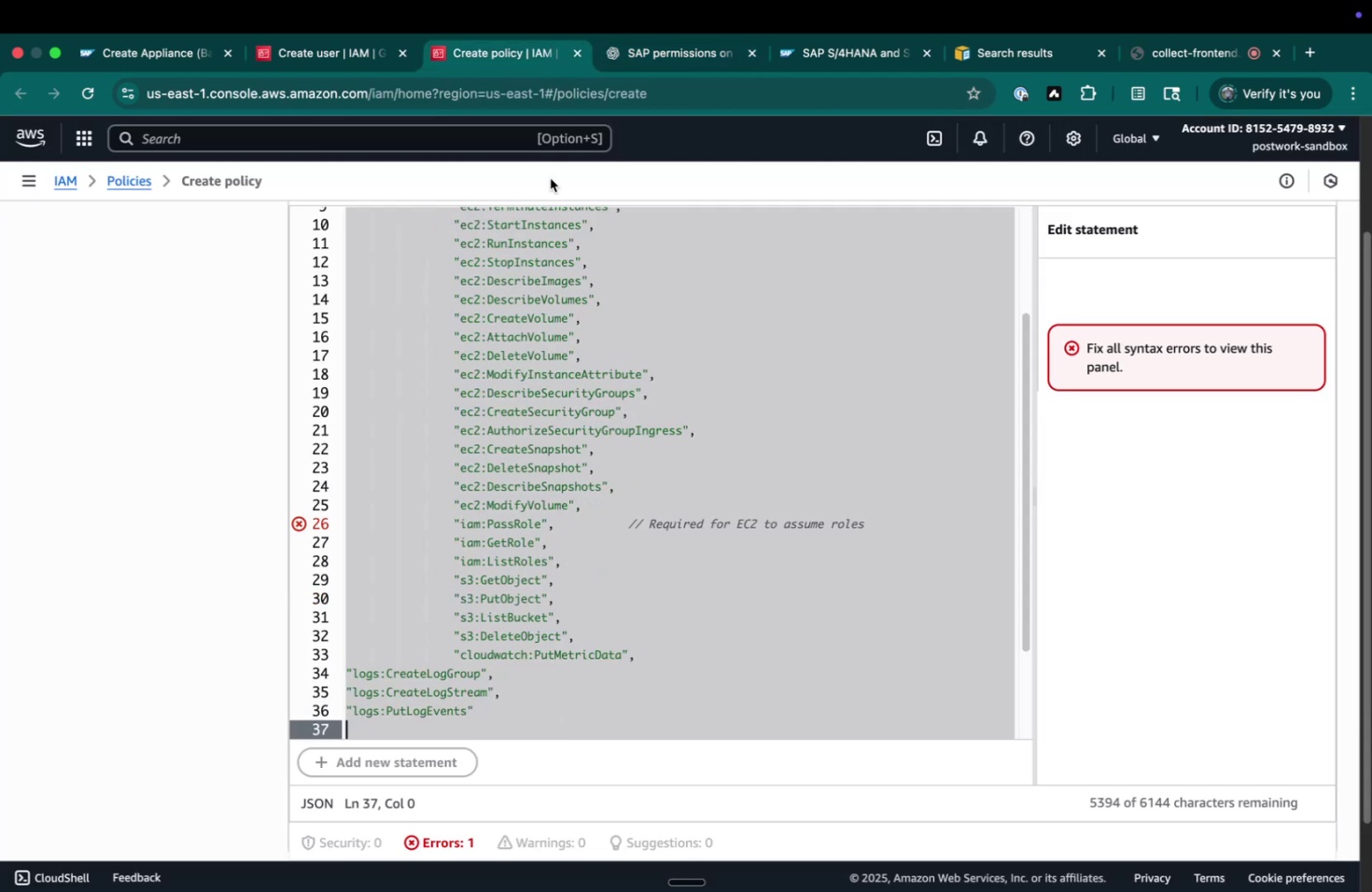 
scroll: coordinate [539, 380], scroll_direction: down, amount: 7.0
 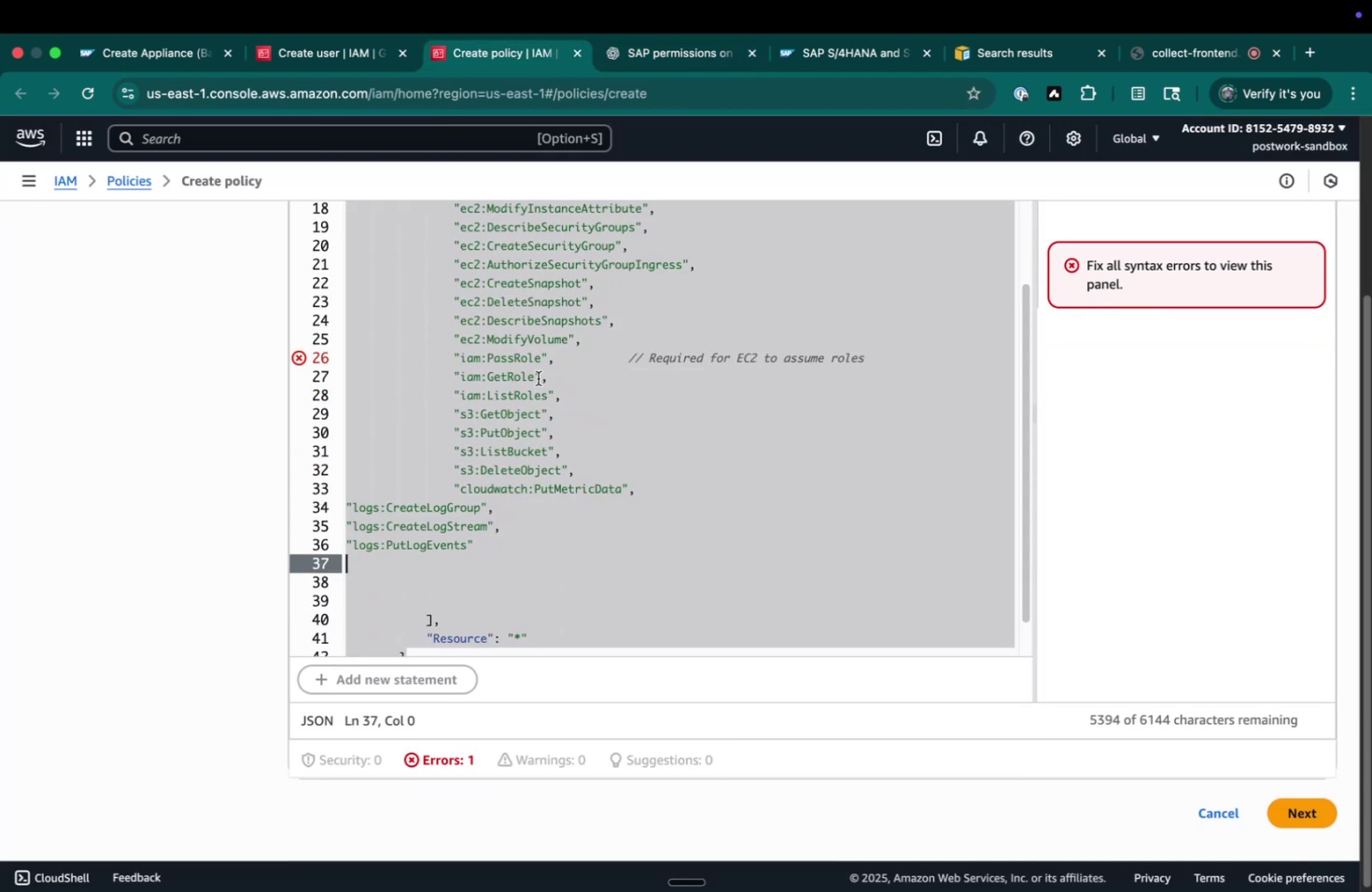 
key(Backspace)
 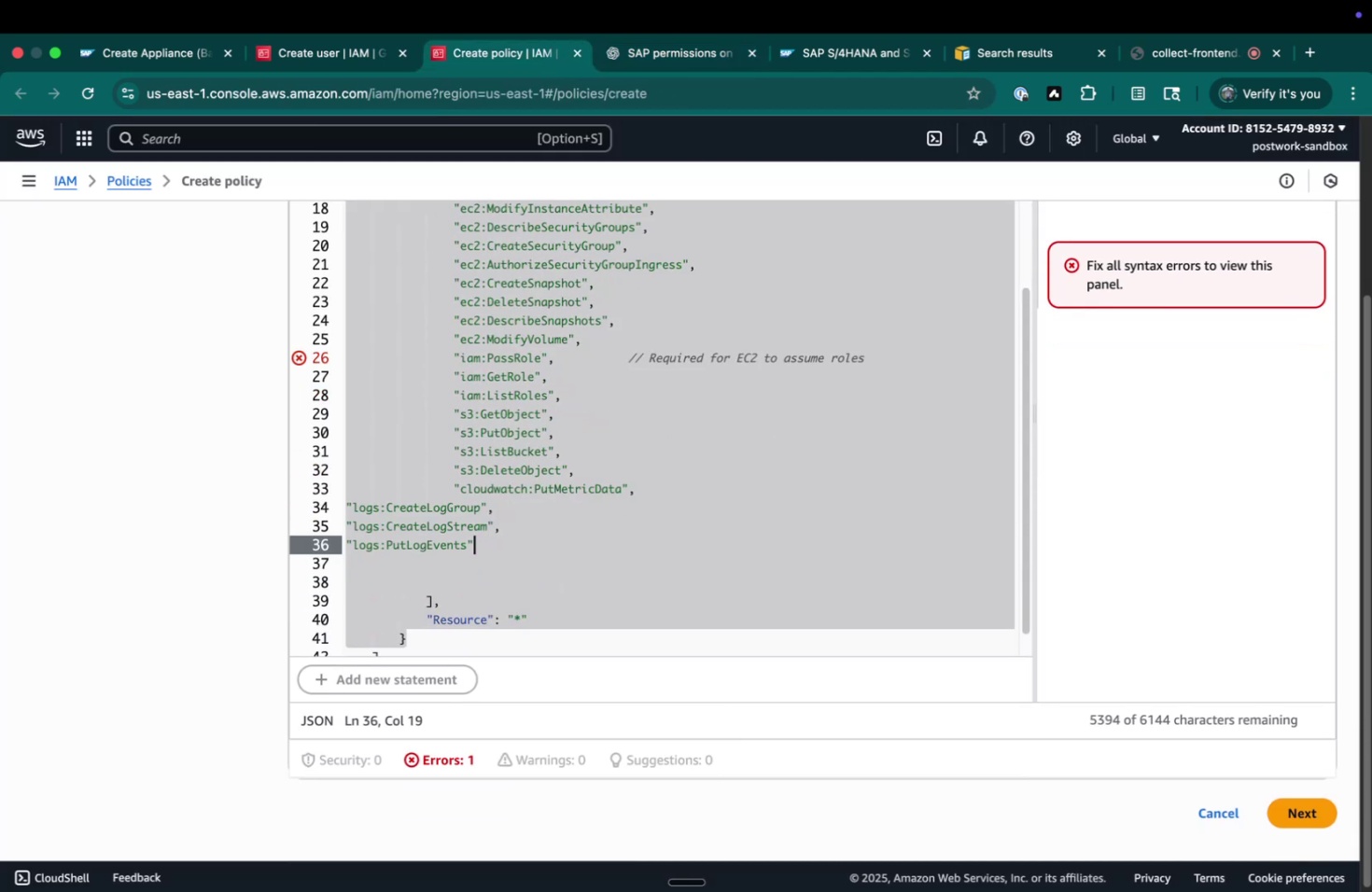 
key(ArrowDown)
 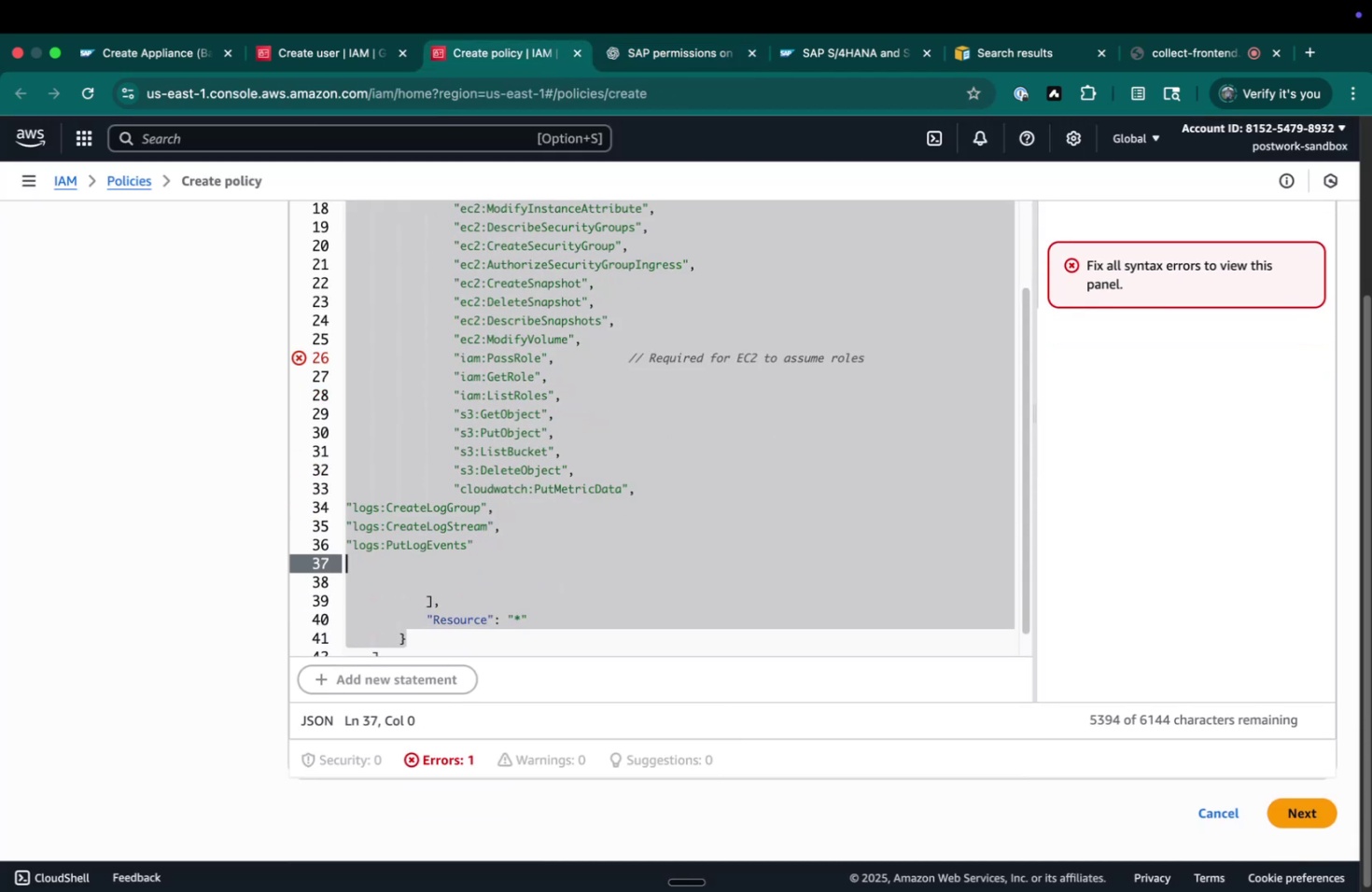 
key(Backspace)
 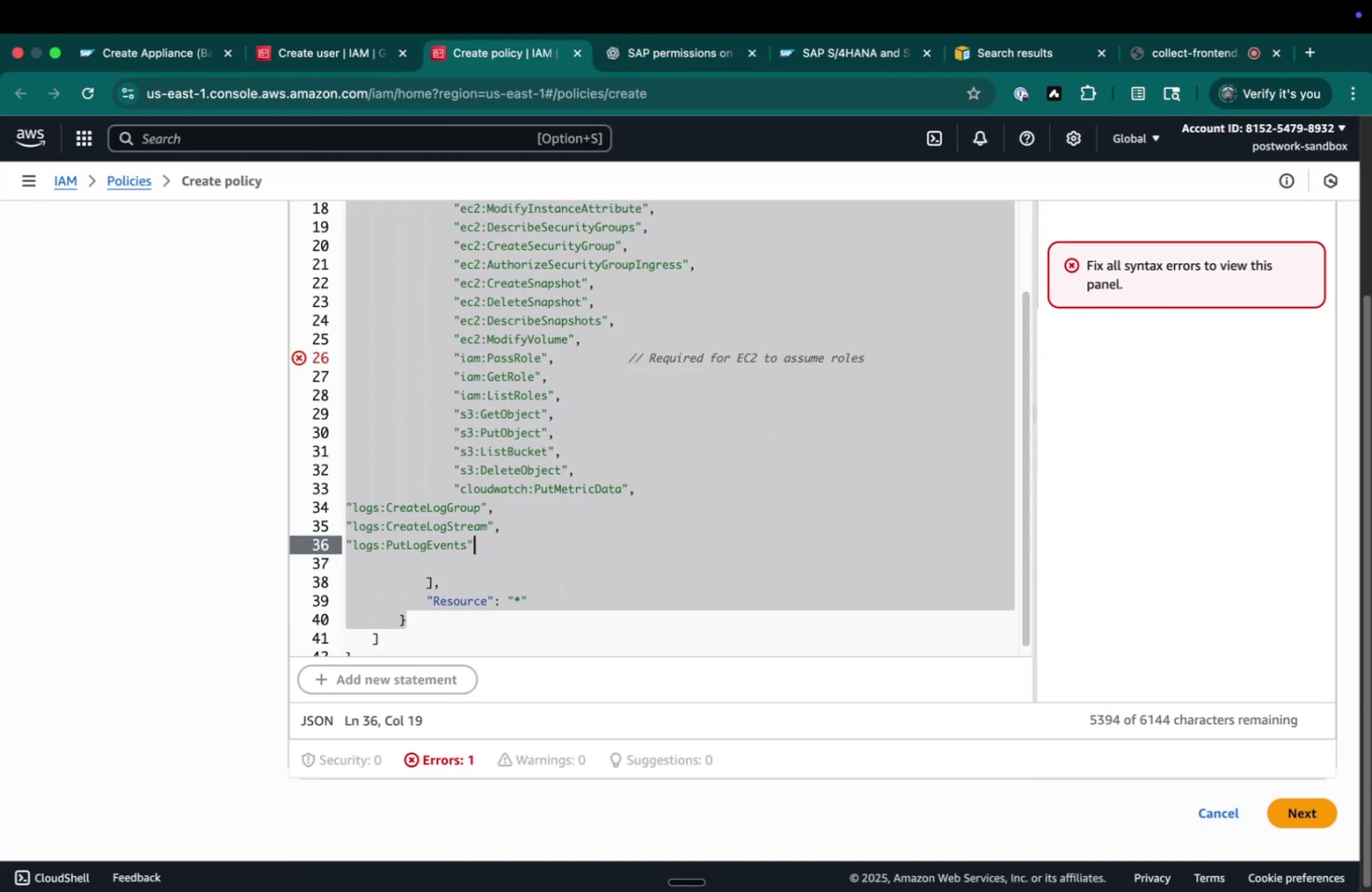 
key(ArrowDown)
 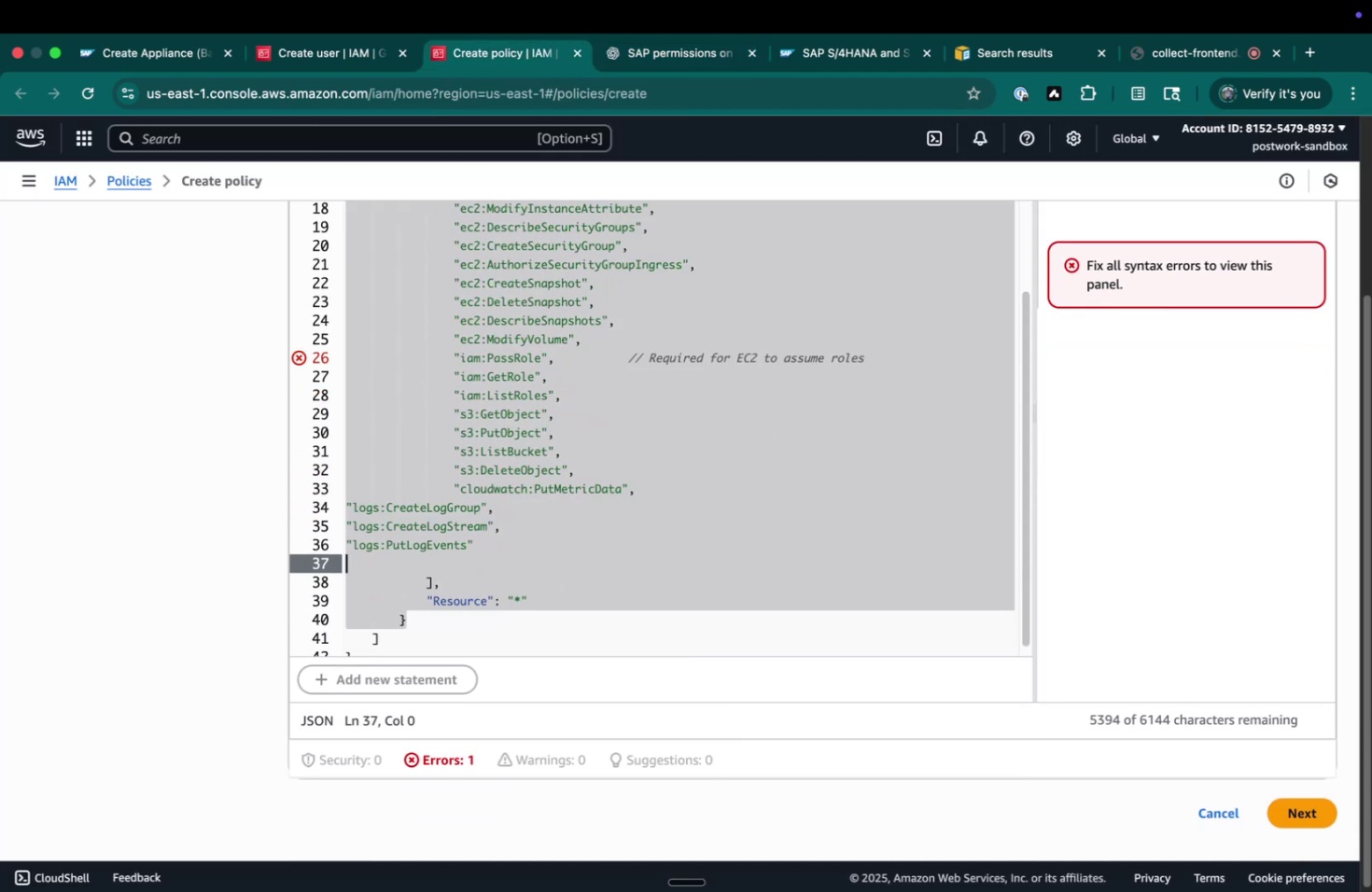 
key(Backspace)
 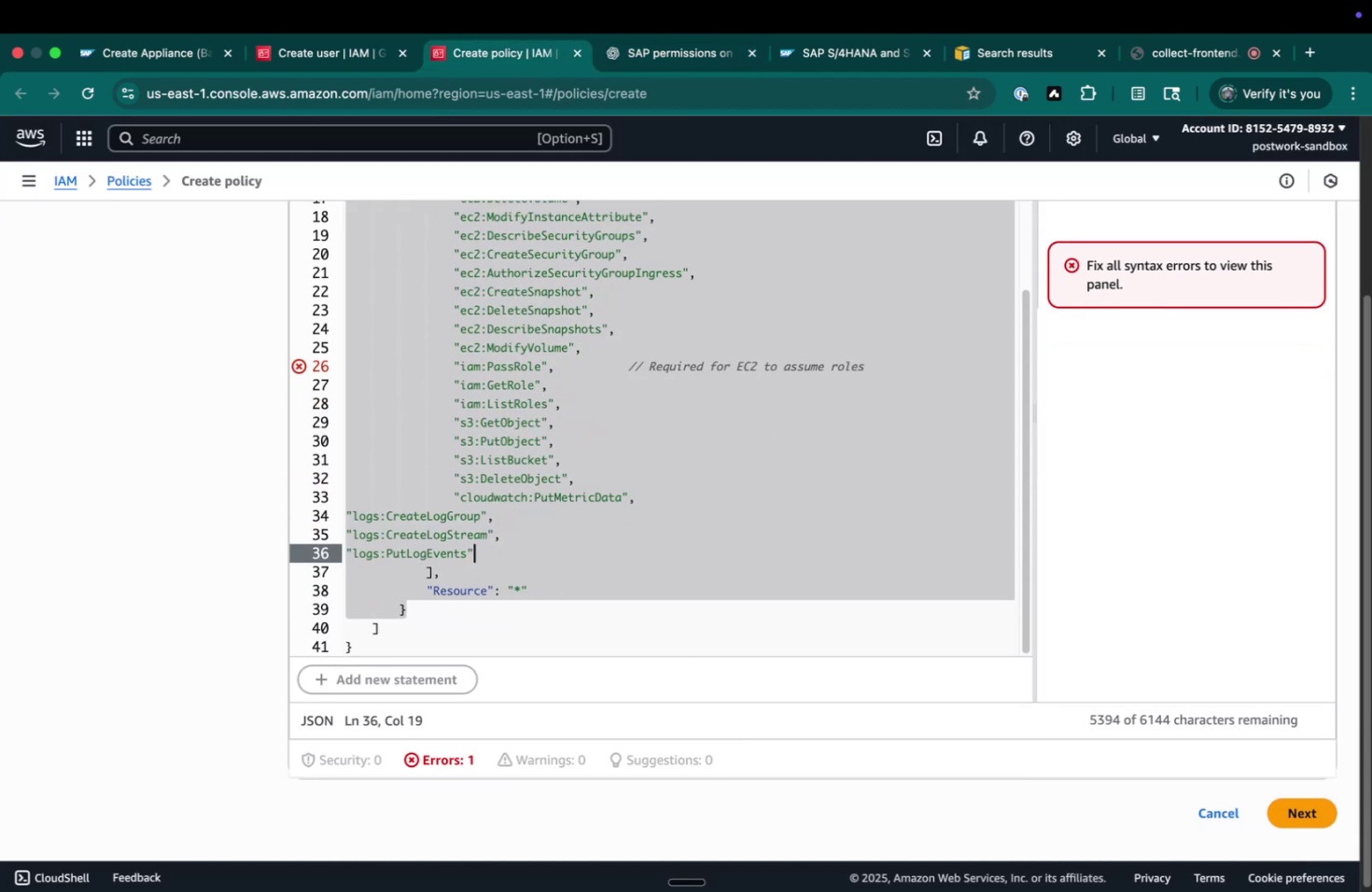 
key(ArrowDown)
 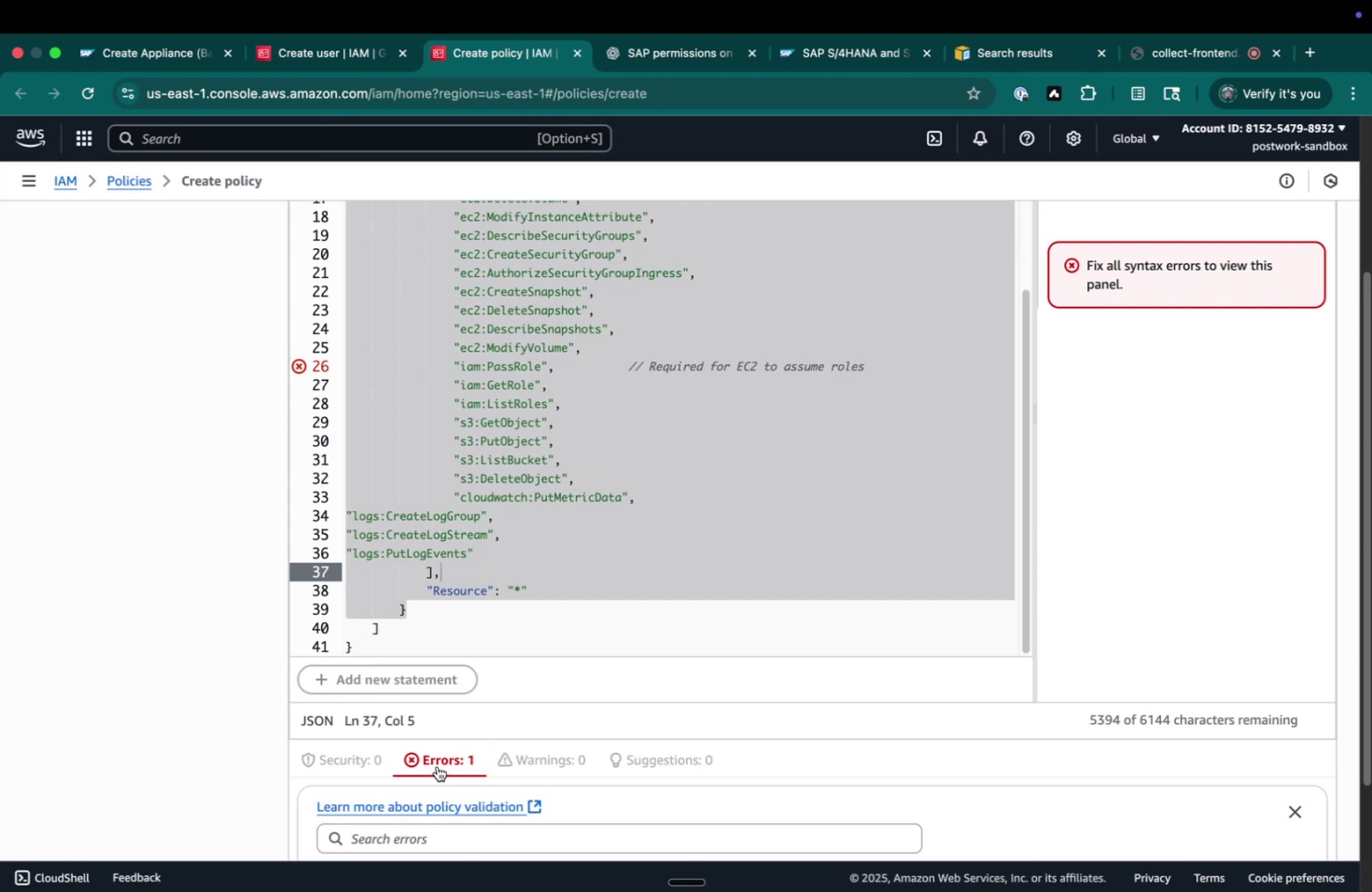 
scroll: coordinate [596, 740], scroll_direction: down, amount: 9.0
 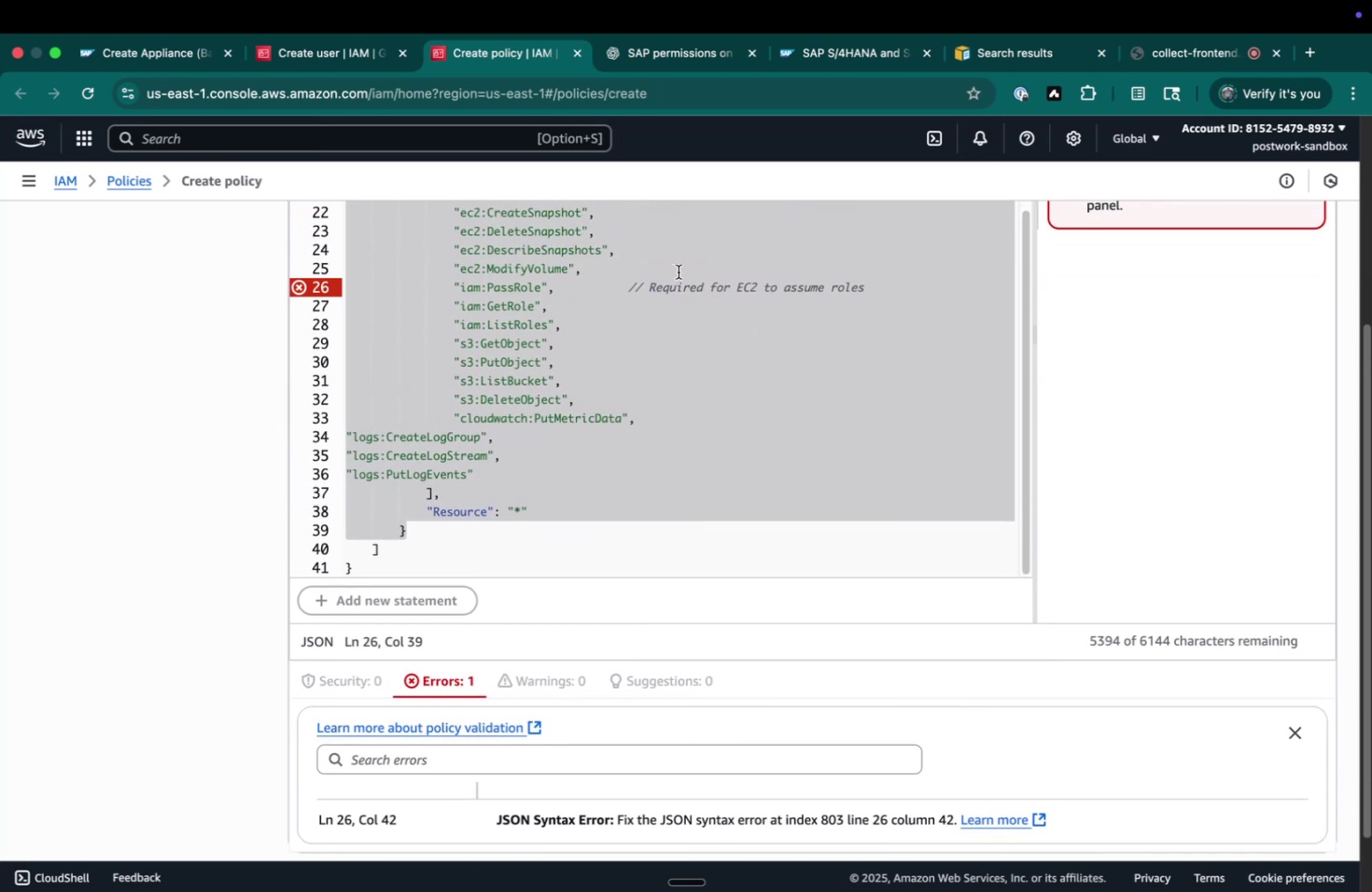 
key(Meta+CommandLeft)
 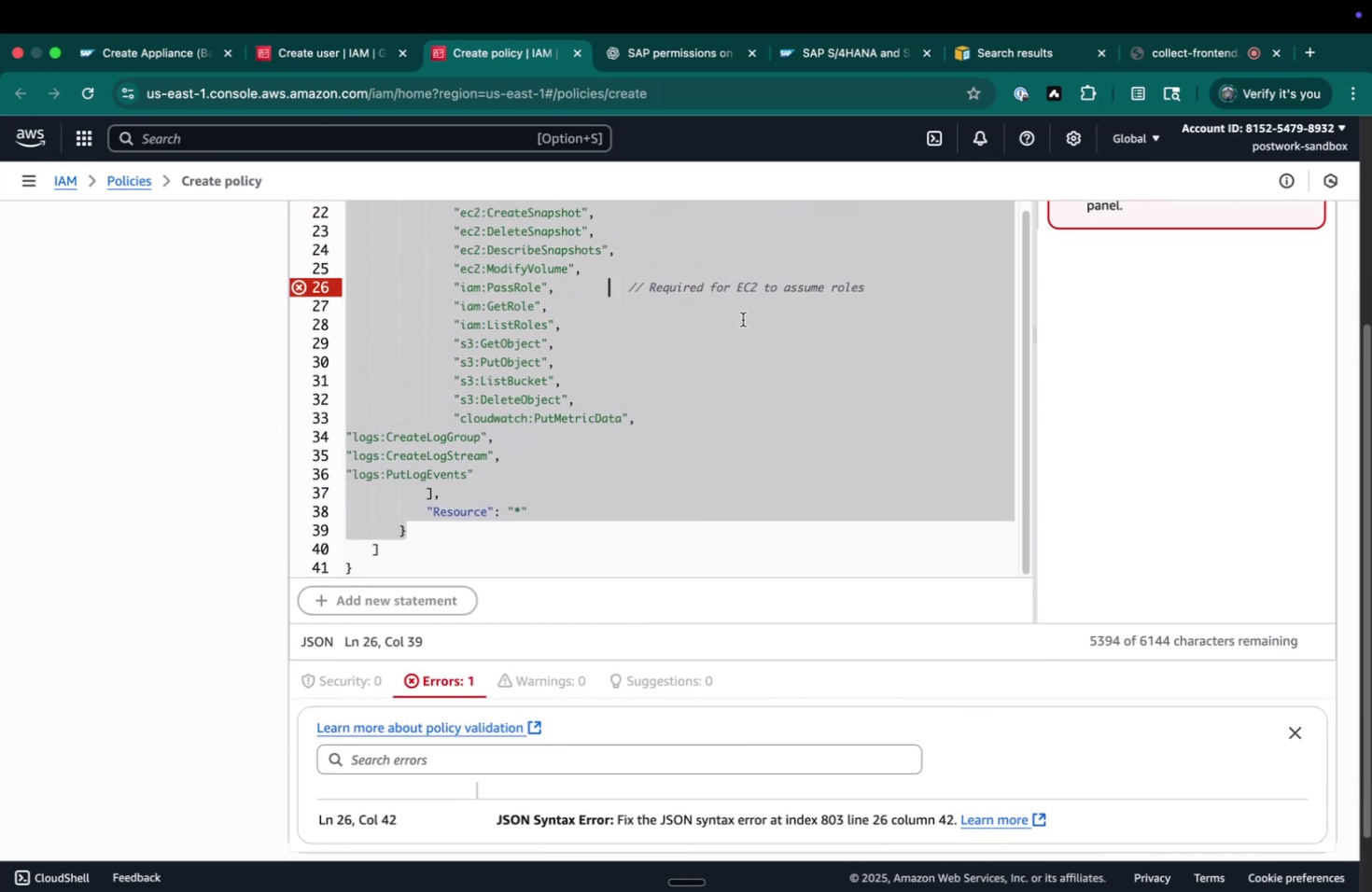 
key(Meta+Shift+ShiftLeft)
 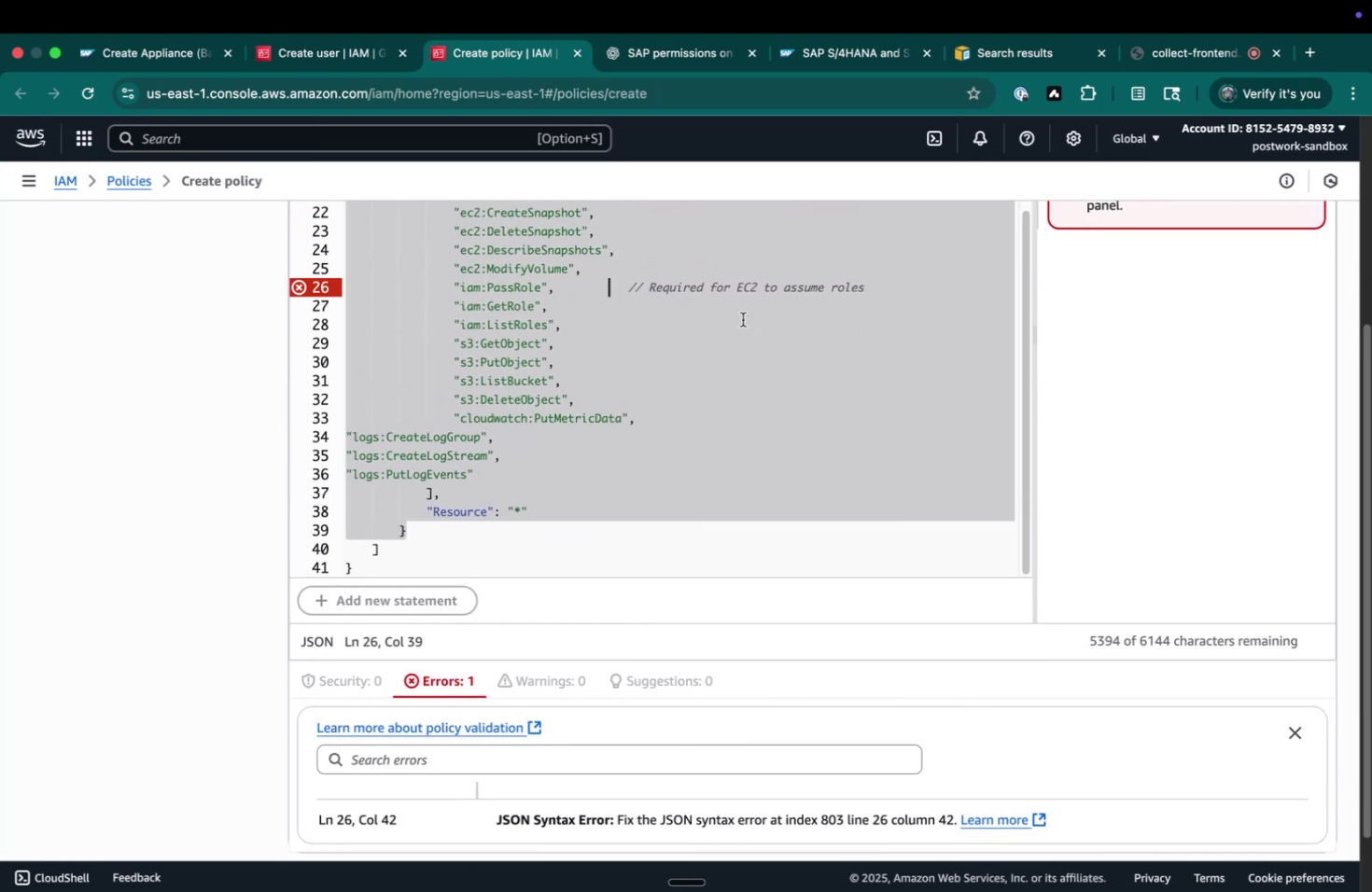 
key(Meta+Shift+ArrowRight)
 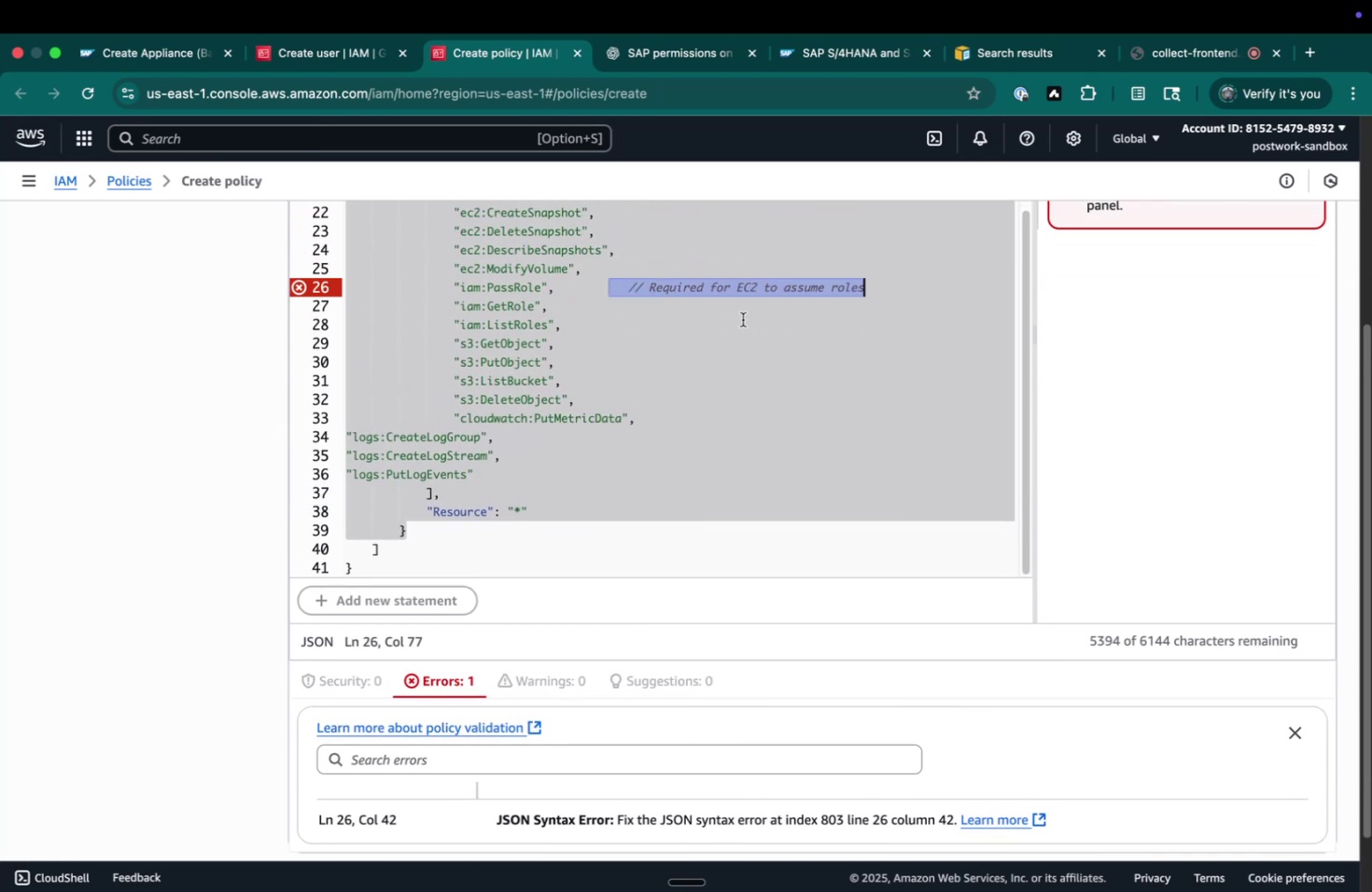 
key(Backspace)
 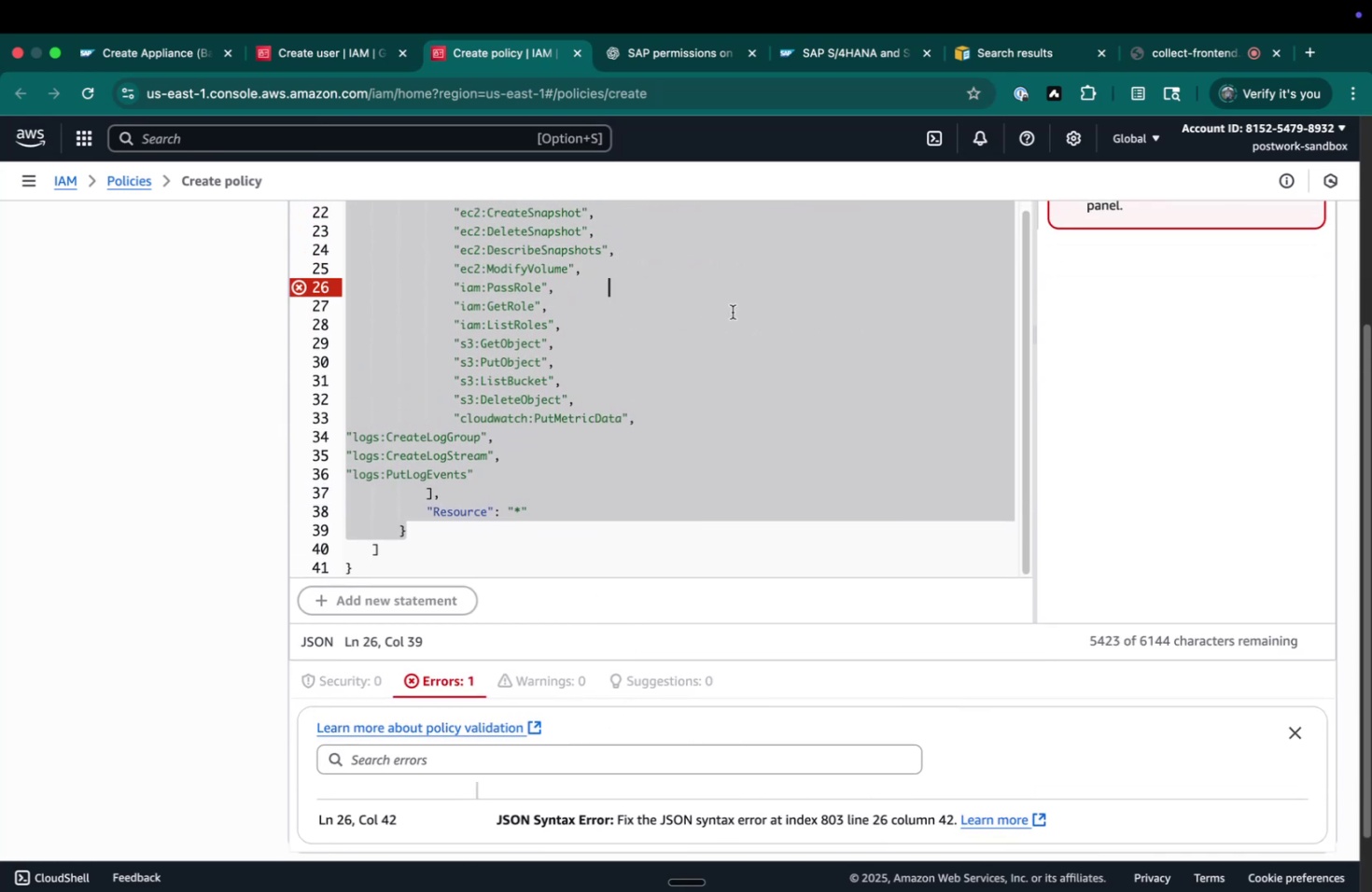 
scroll: coordinate [734, 328], scroll_direction: up, amount: 2.0
 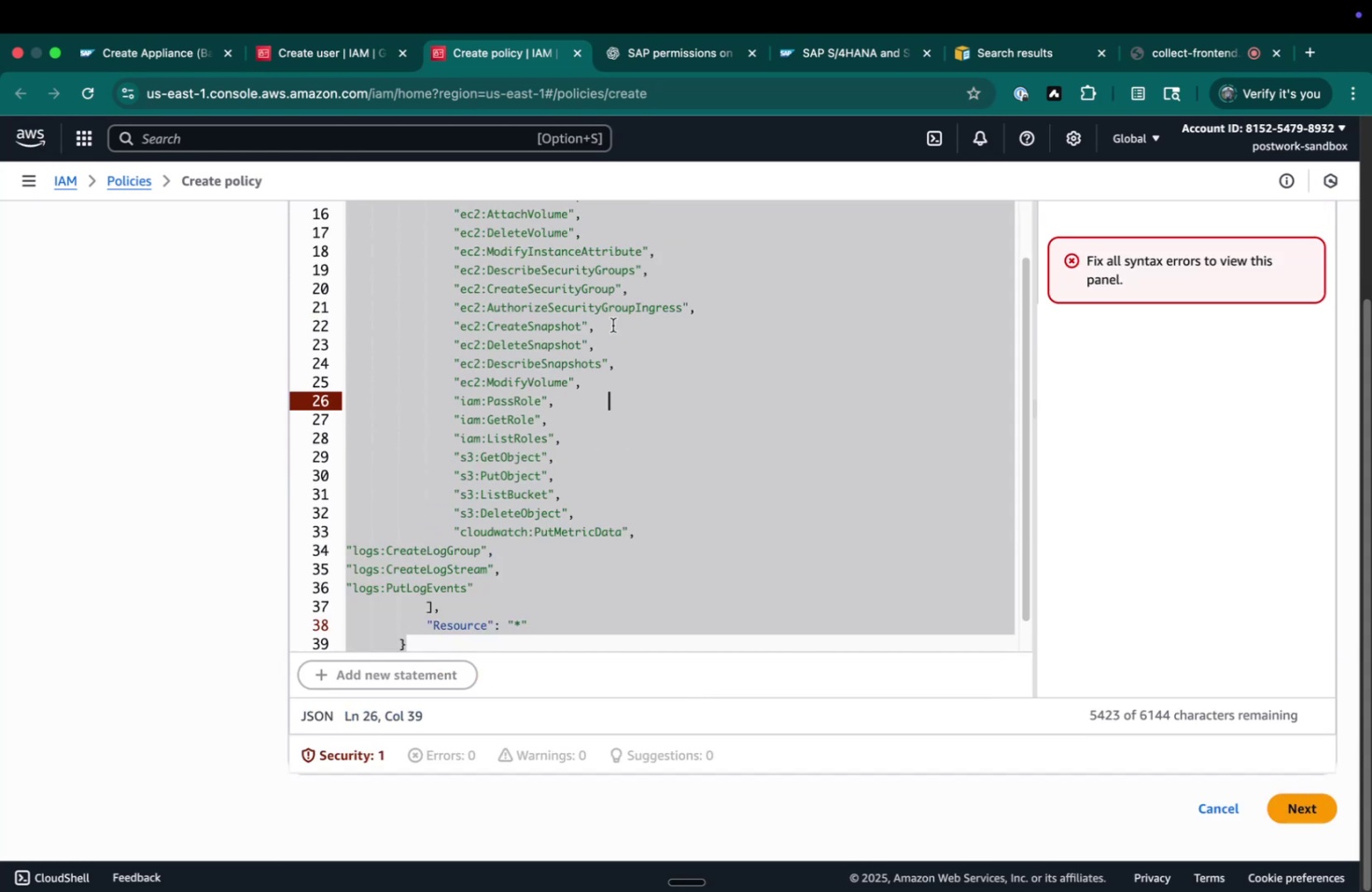 
left_click([619, 291])
 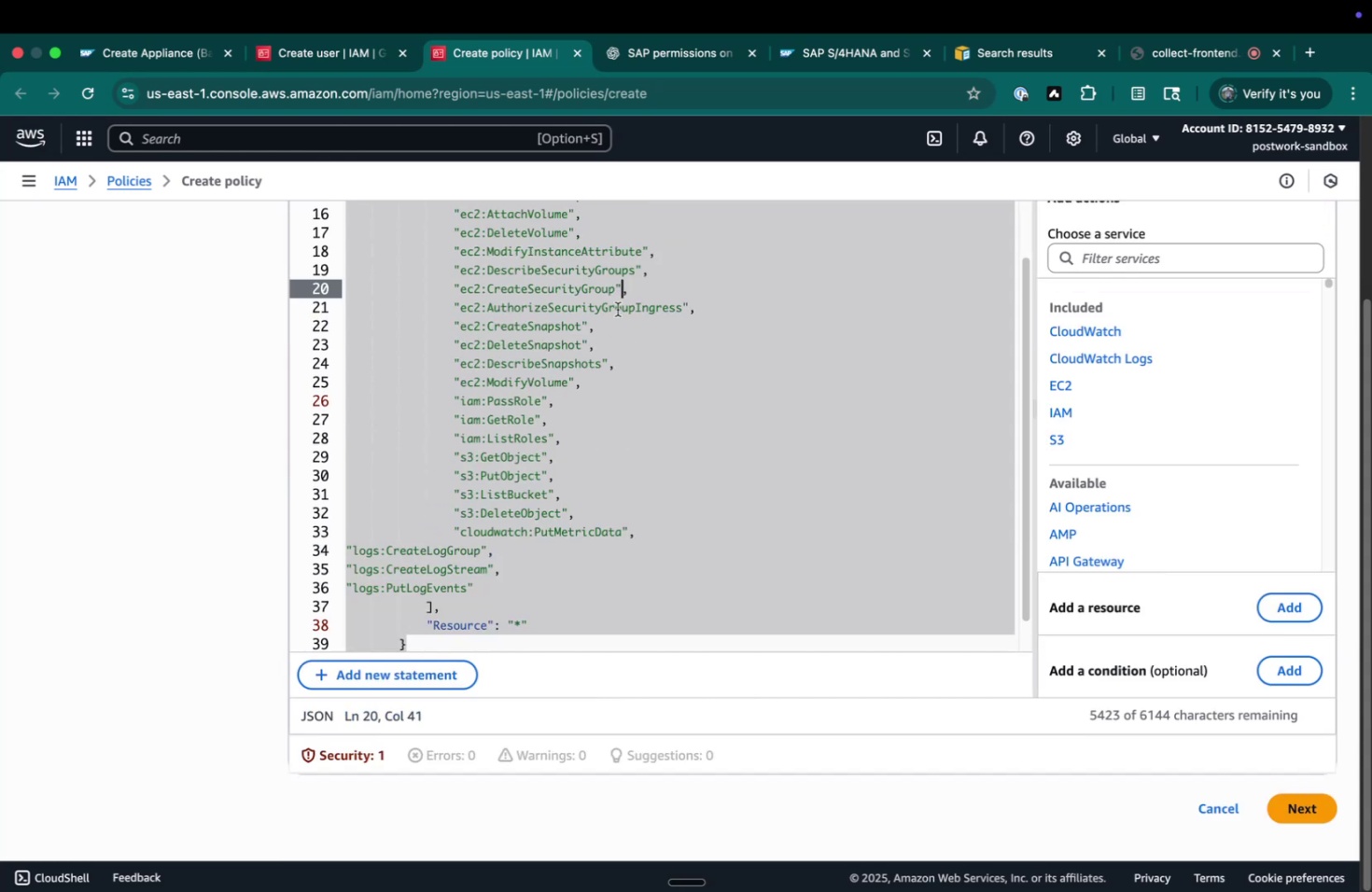 
scroll: coordinate [502, 541], scroll_direction: down, amount: 2.0
 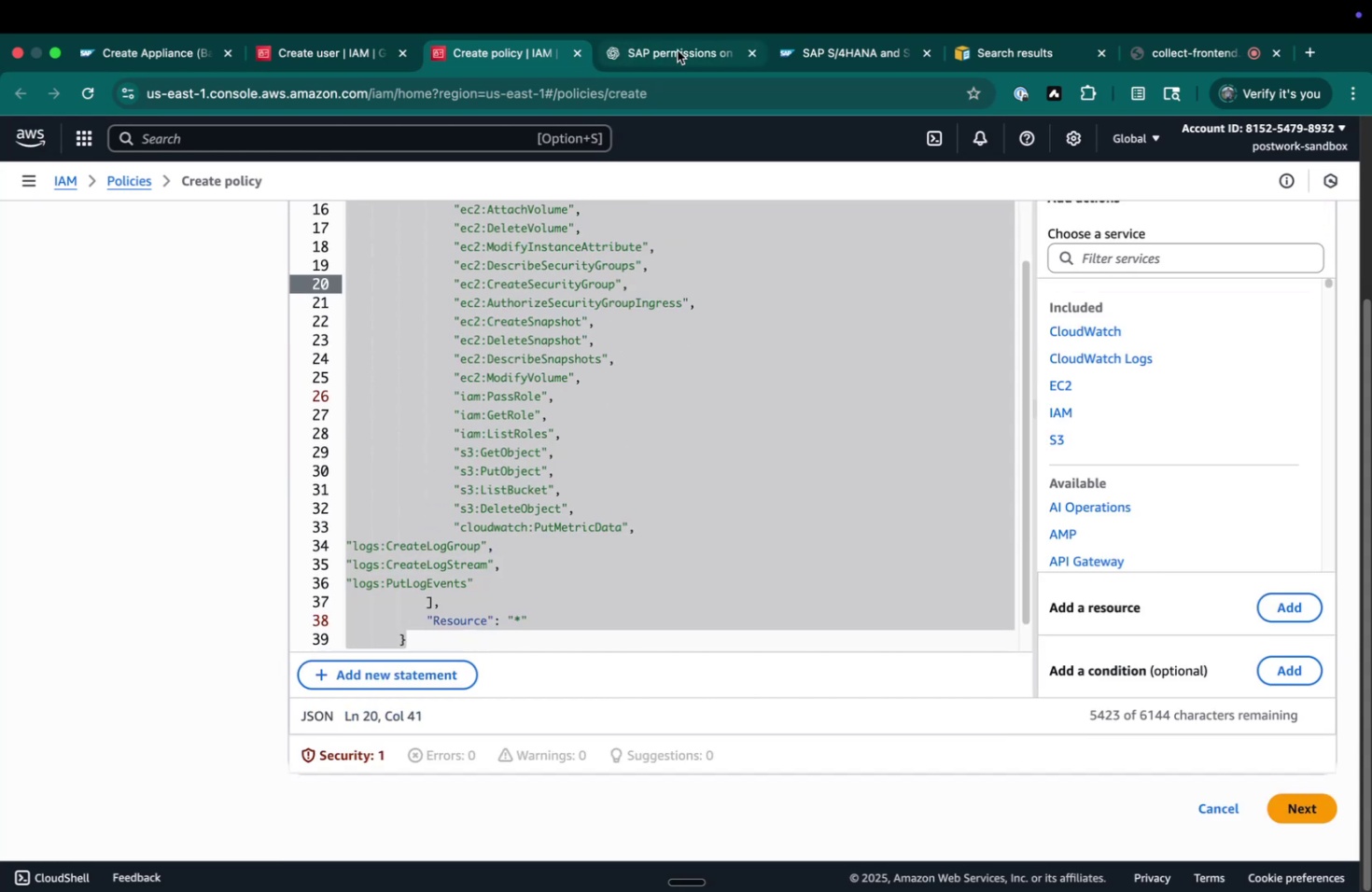 
left_click([678, 53])
 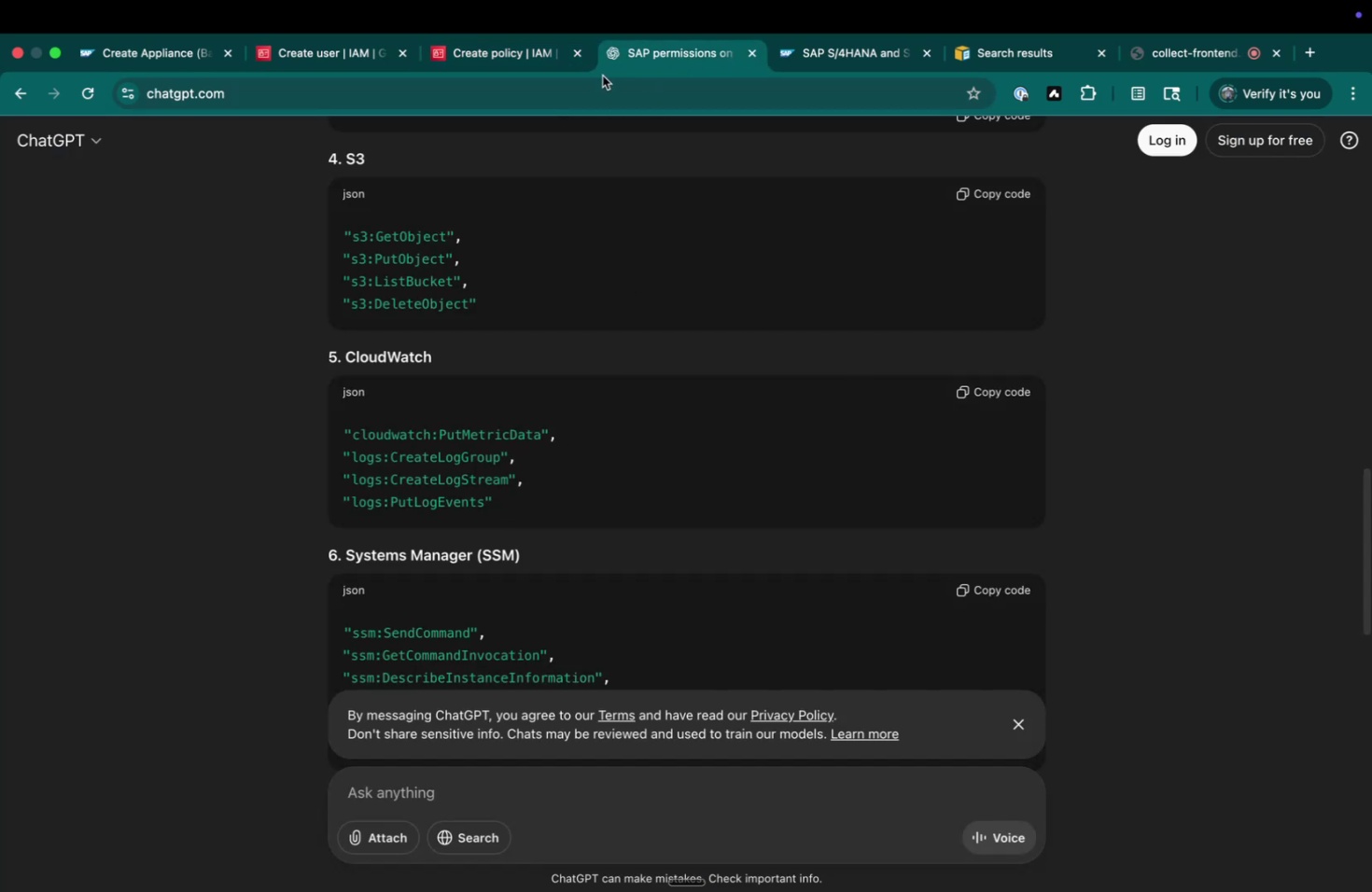 
left_click([469, 47])
 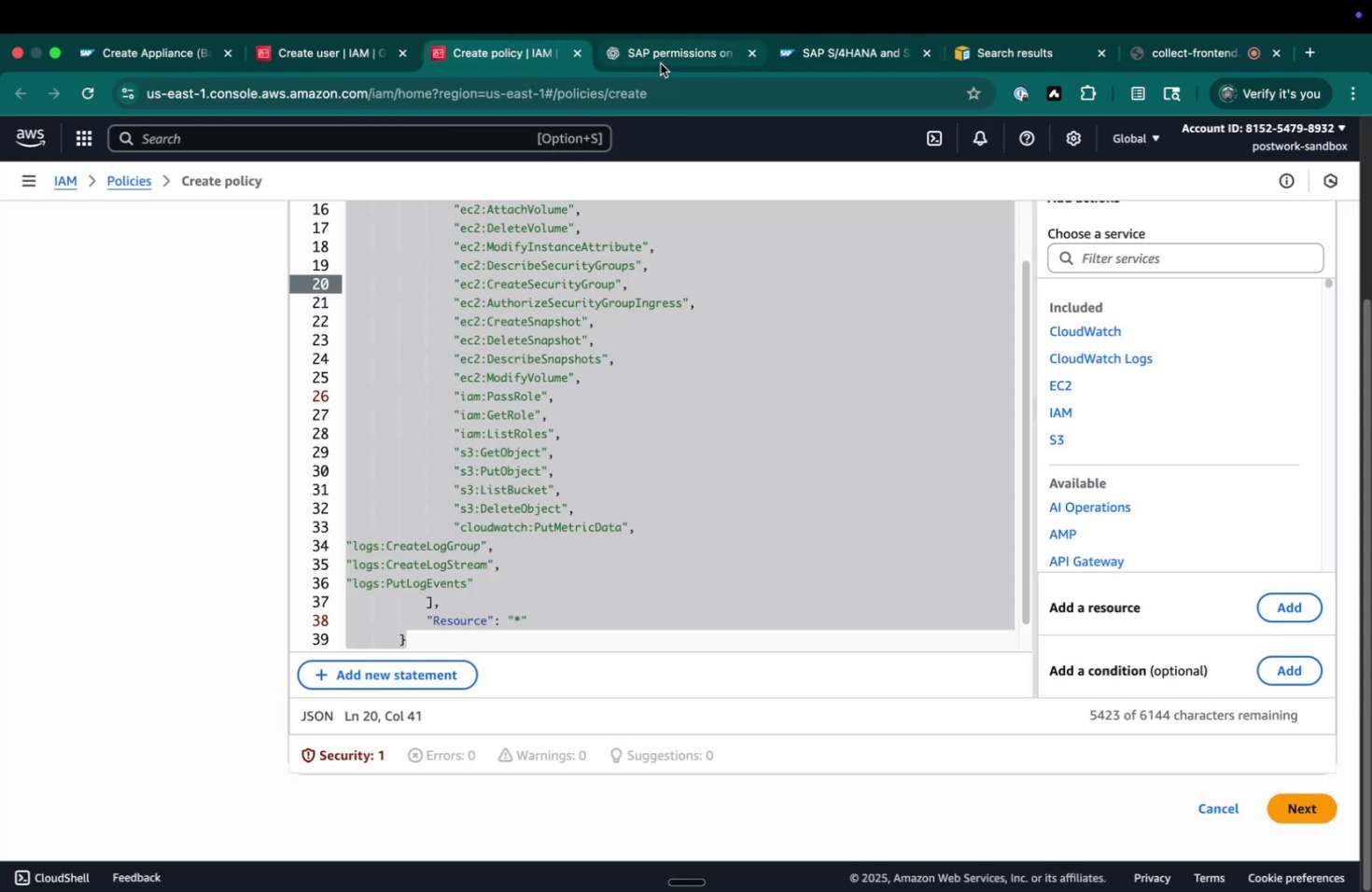 
left_click([660, 63])
 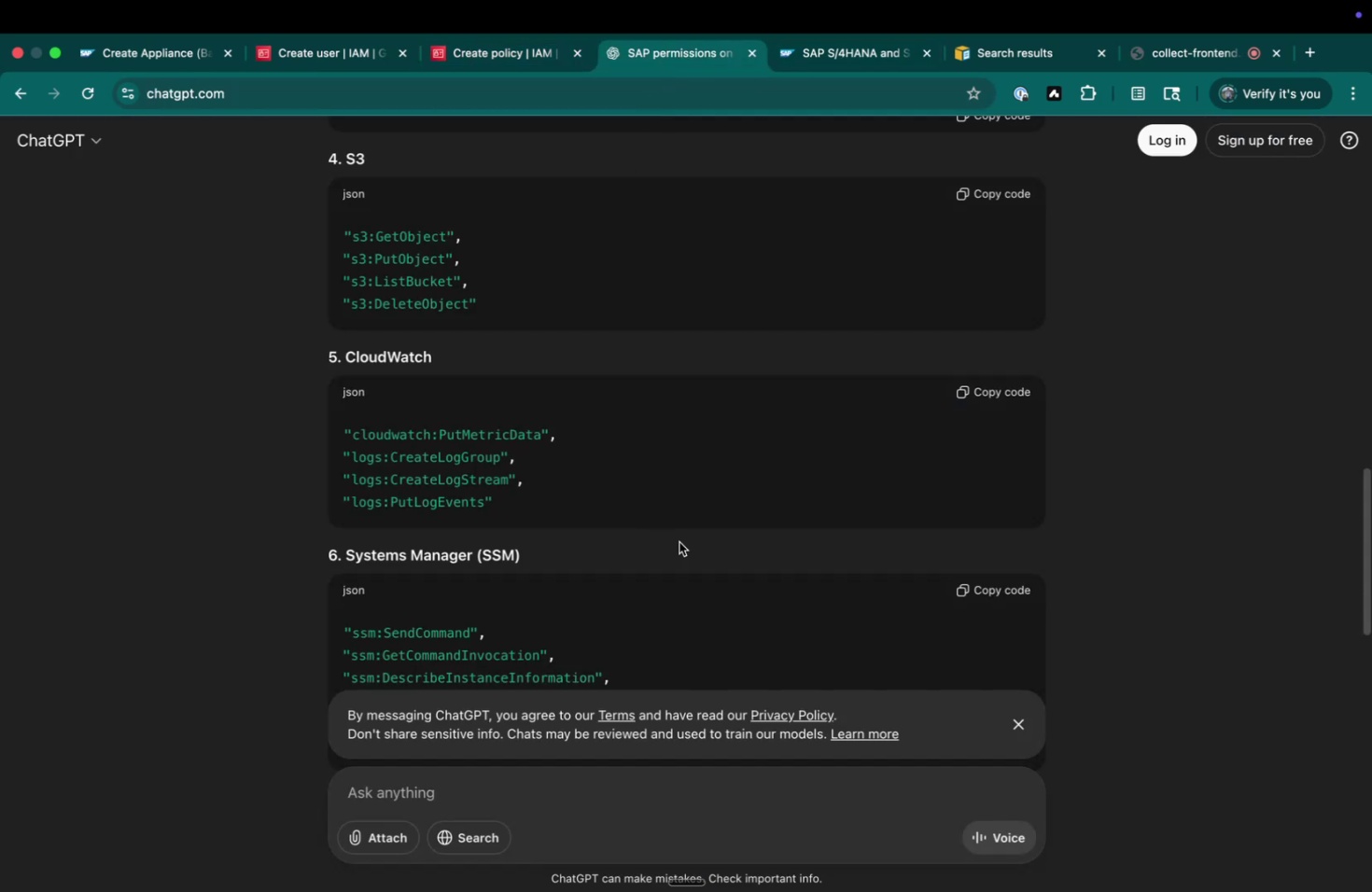 
scroll: coordinate [801, 564], scroll_direction: down, amount: 3.0
 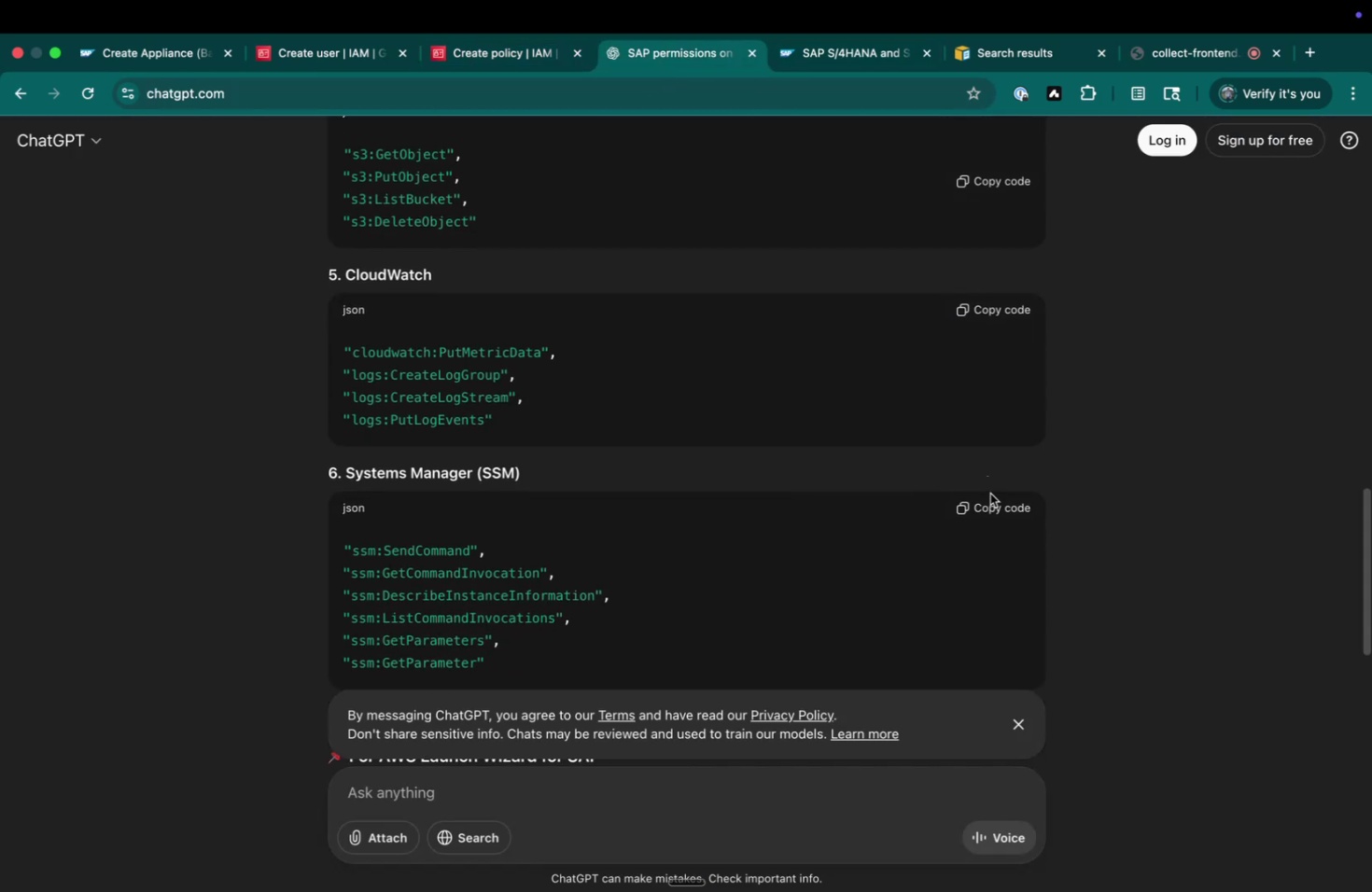 
double_click([987, 505])
 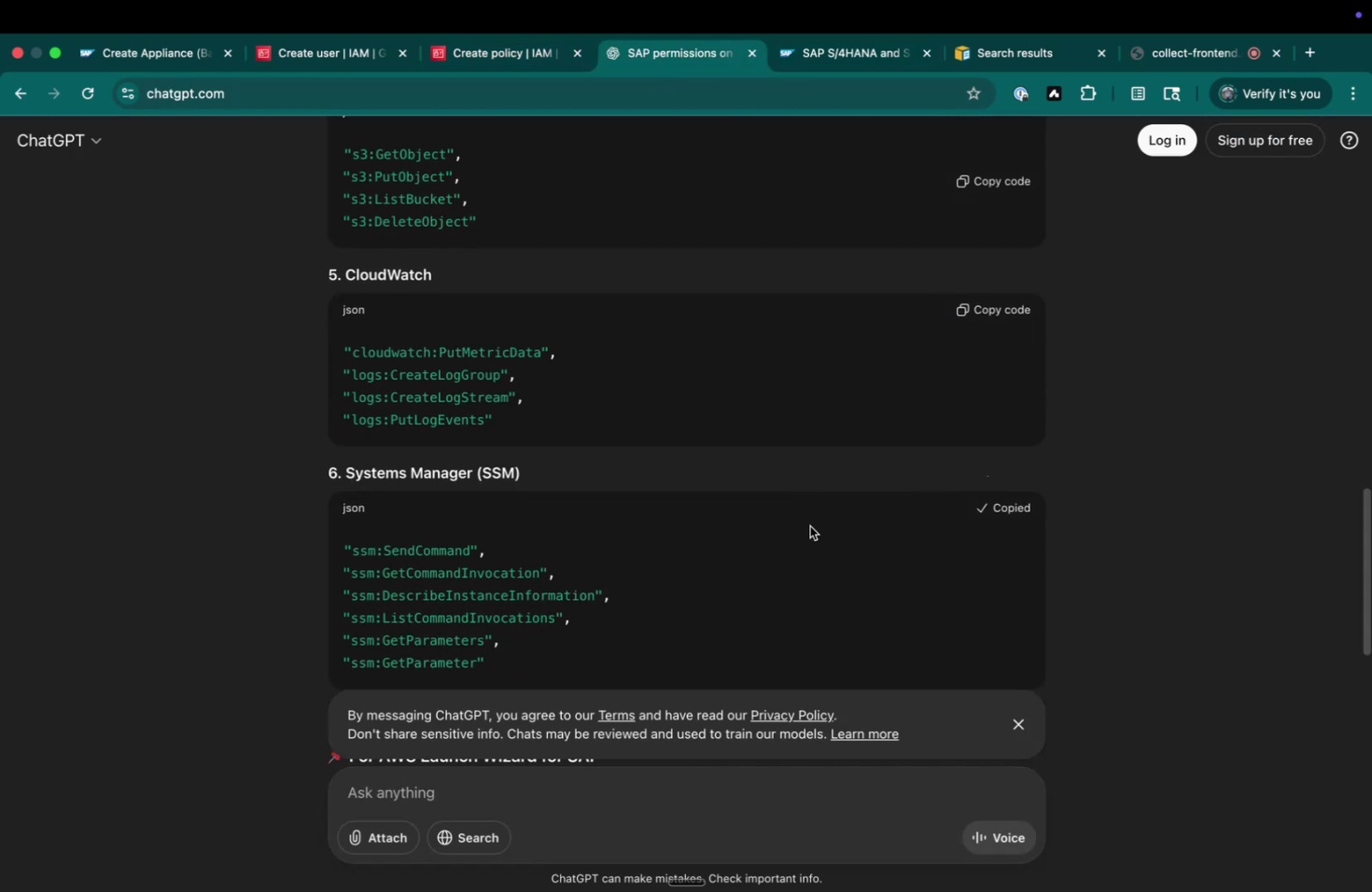 
scroll: coordinate [768, 525], scroll_direction: down, amount: 11.0
 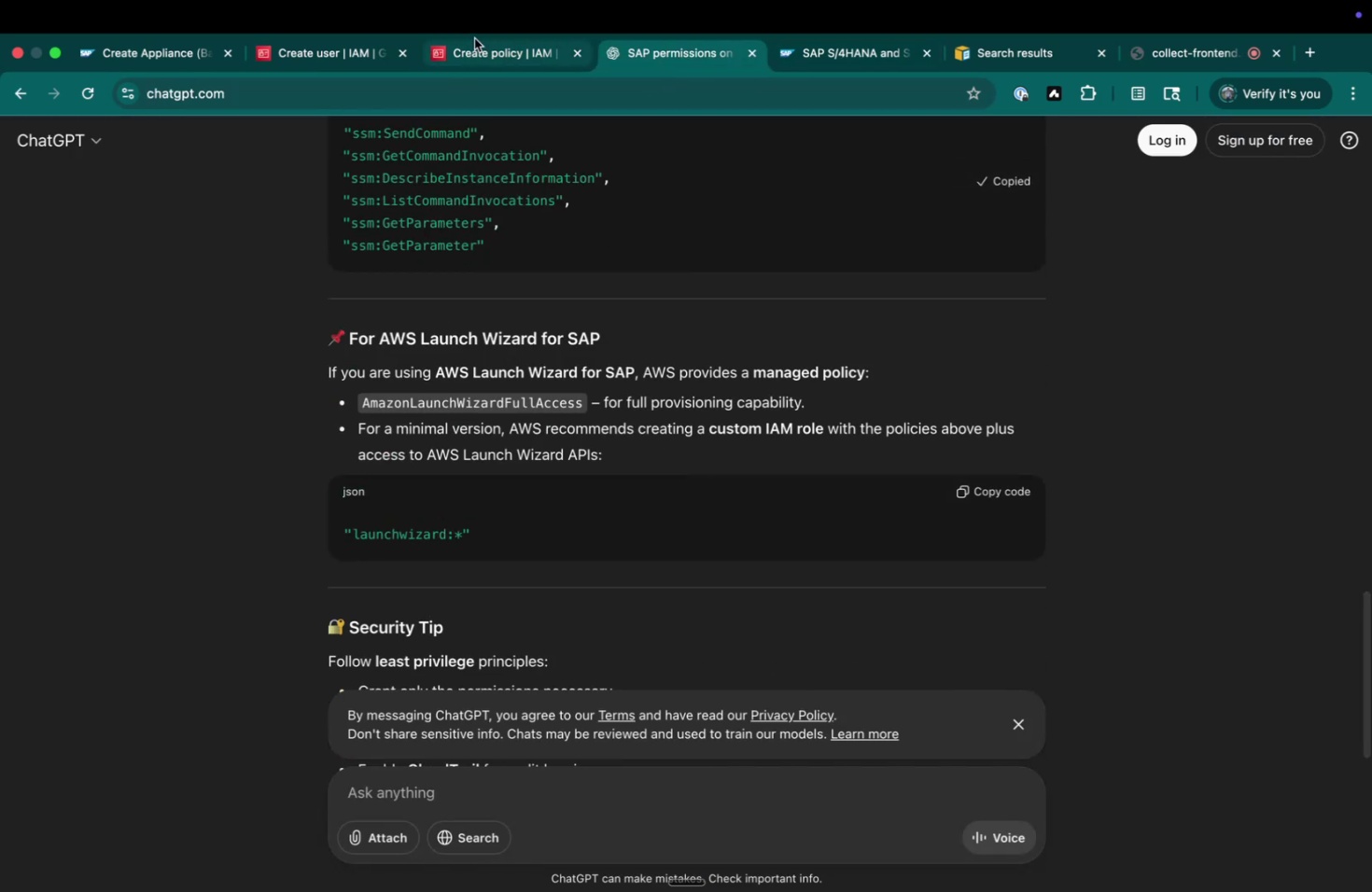 
left_click([492, 46])
 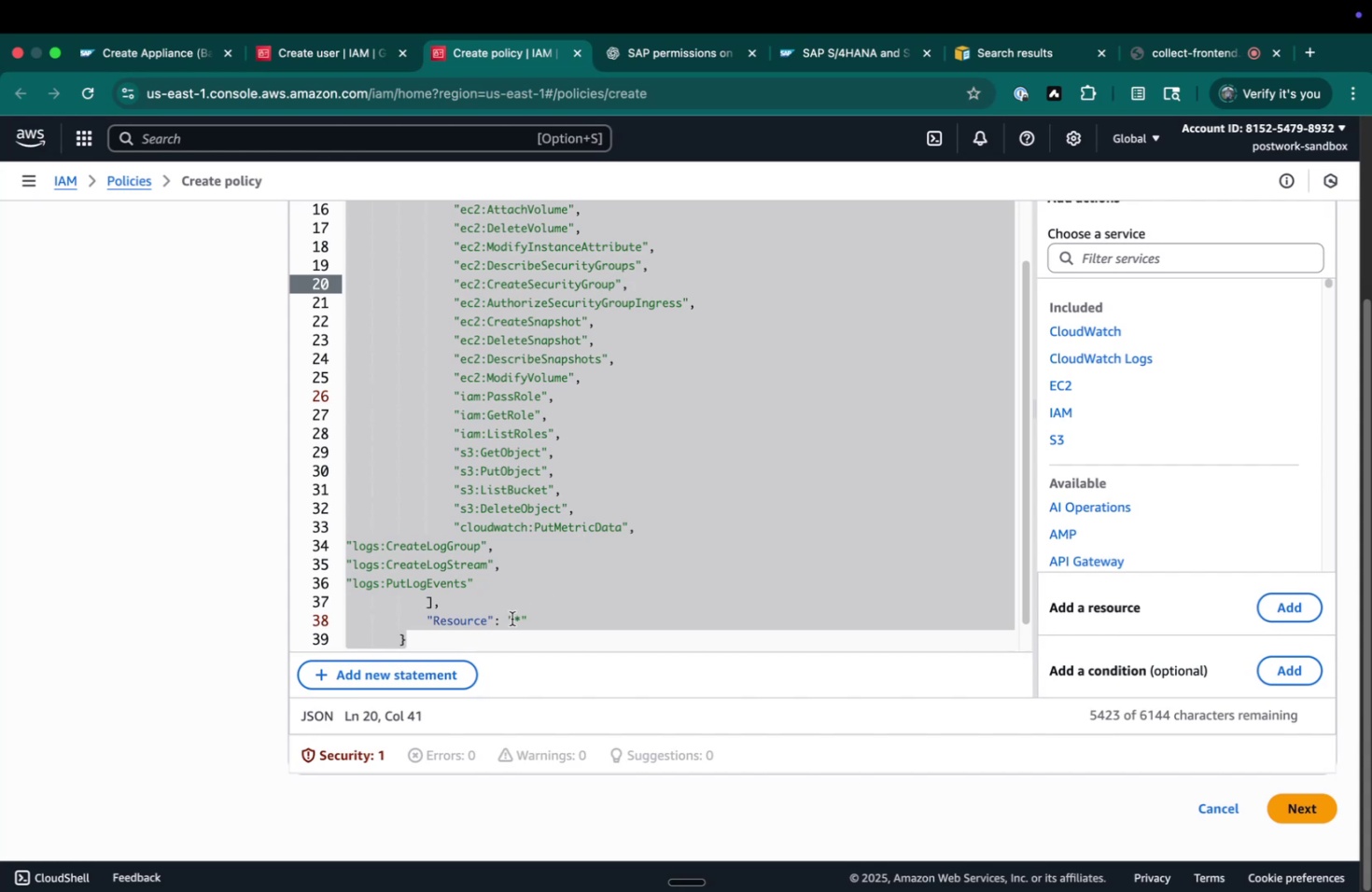 
left_click([534, 571])
 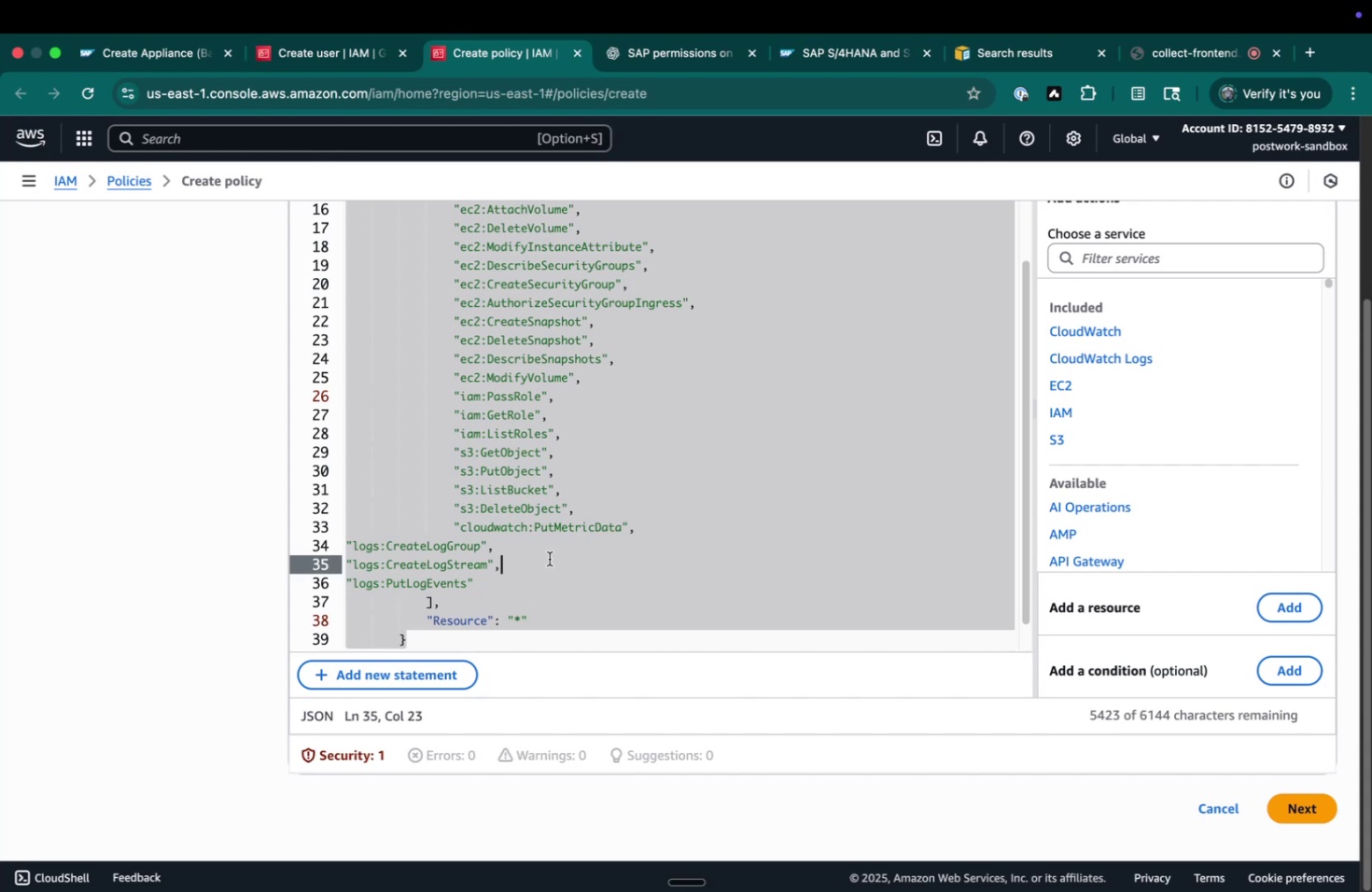 
key(ArrowDown)
 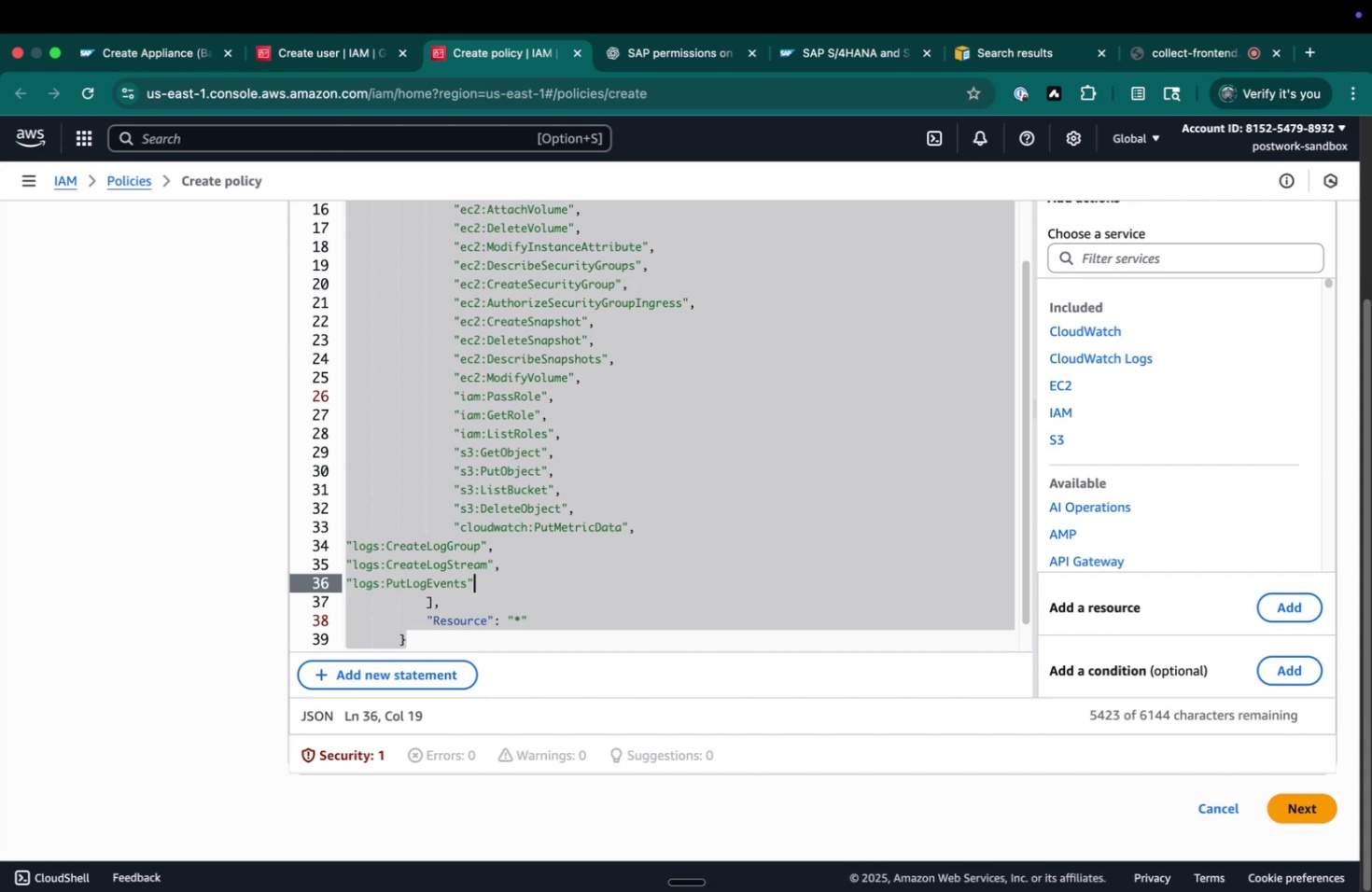 
key(Comma)
 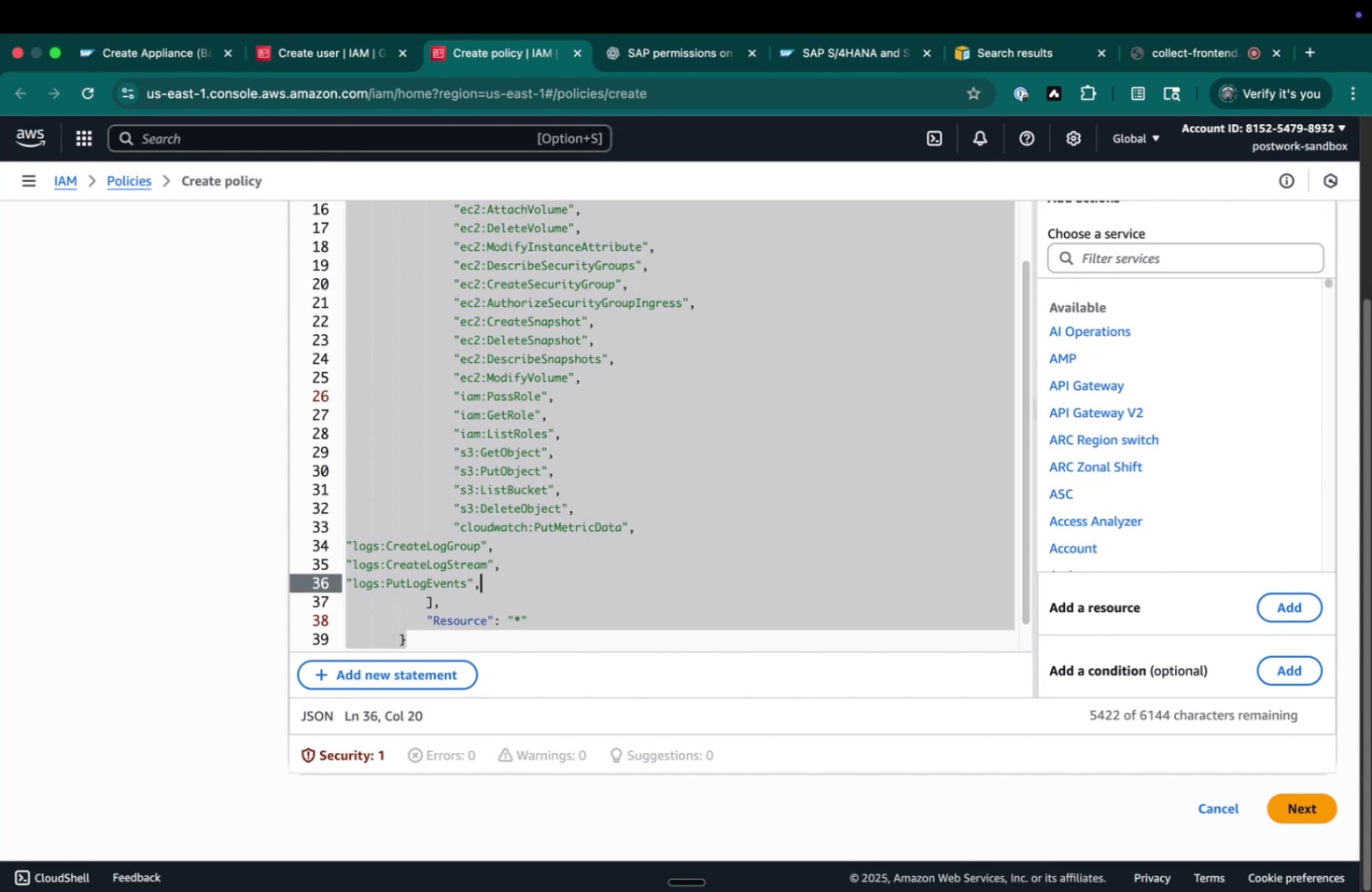 
key(Enter)
 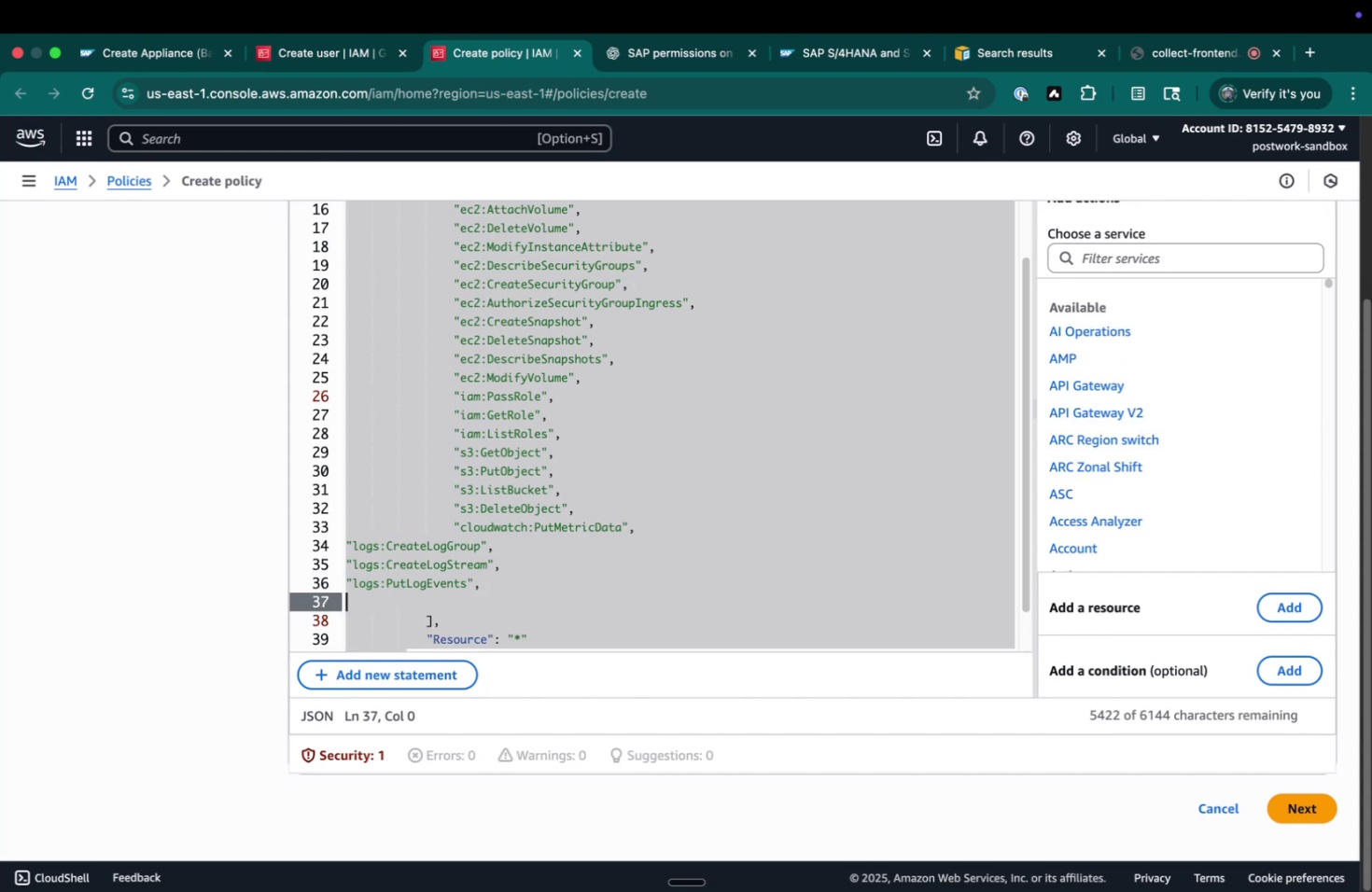 
key(Meta+CommandLeft)
 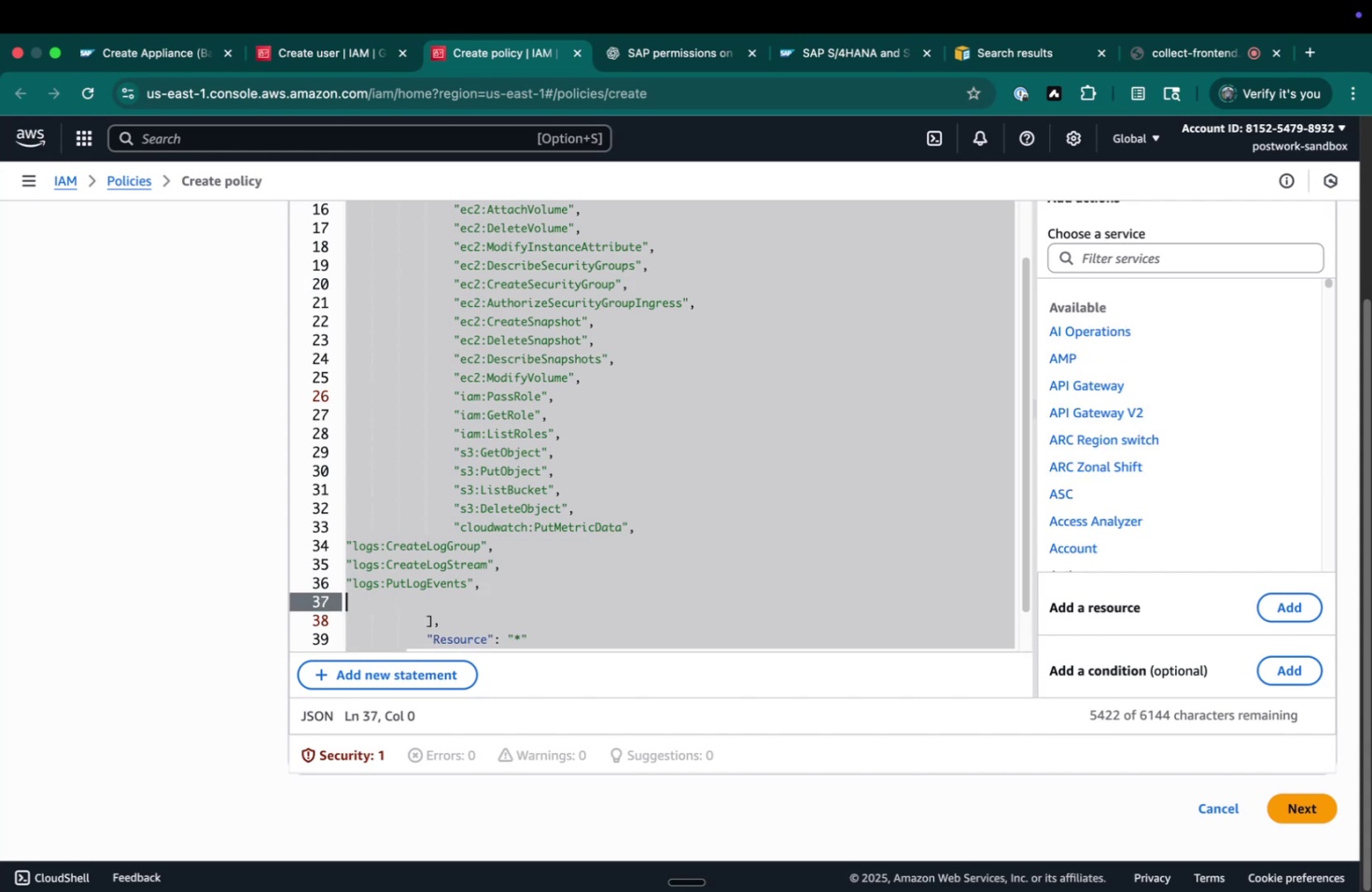 
key(Meta+V)
 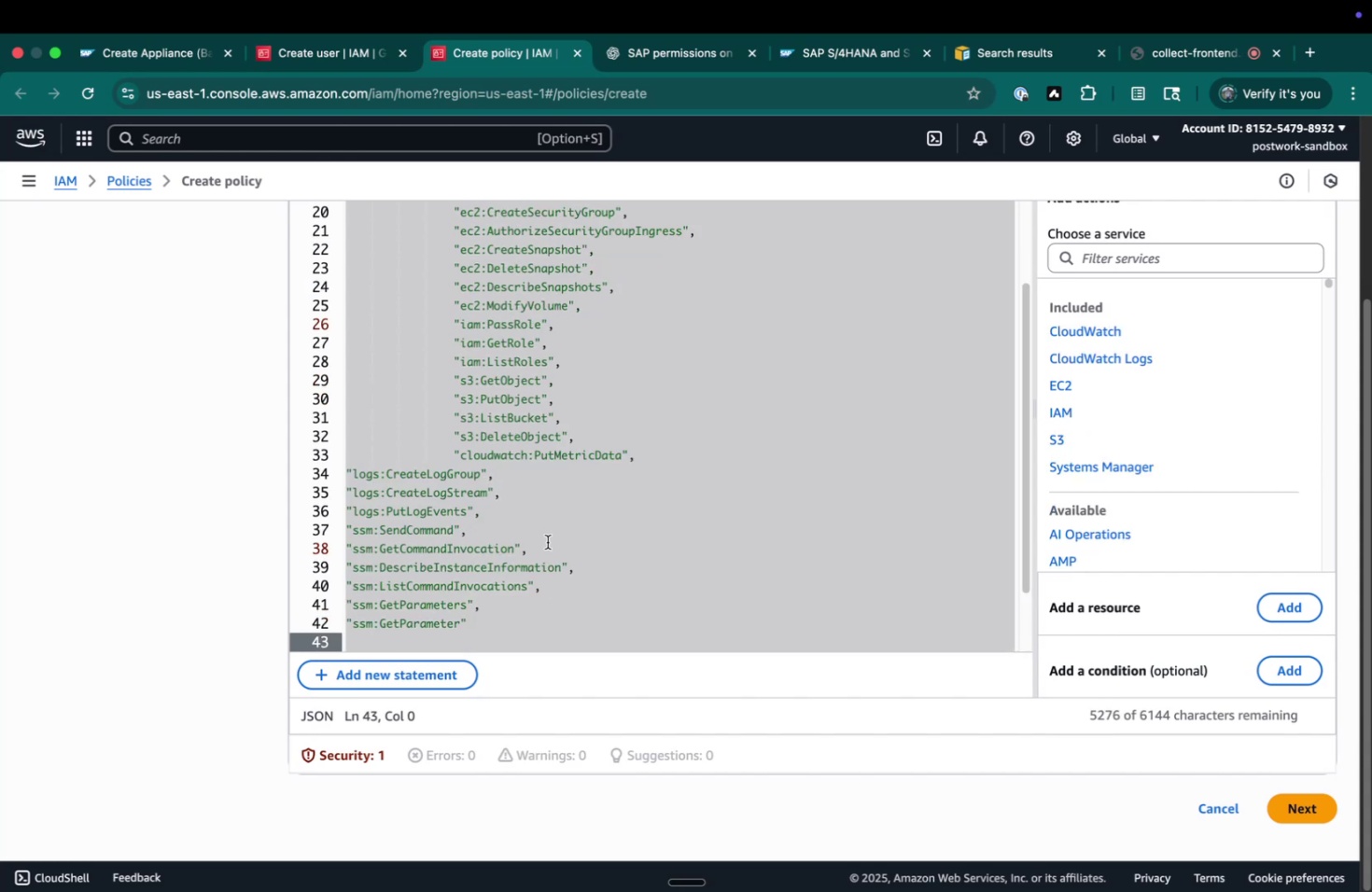 
key(Backspace)
 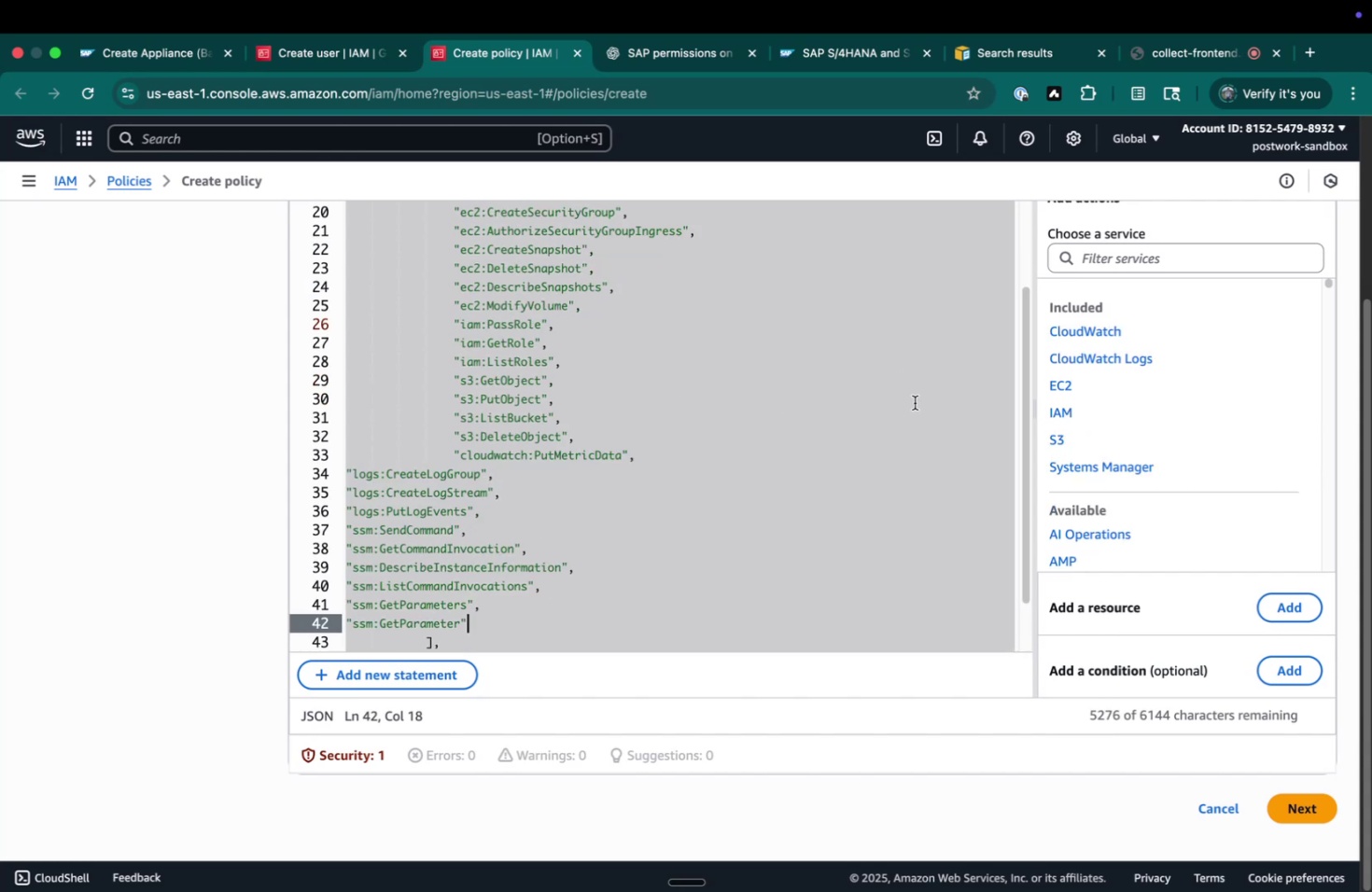 
scroll: coordinate [161, 665], scroll_direction: down, amount: 39.0
 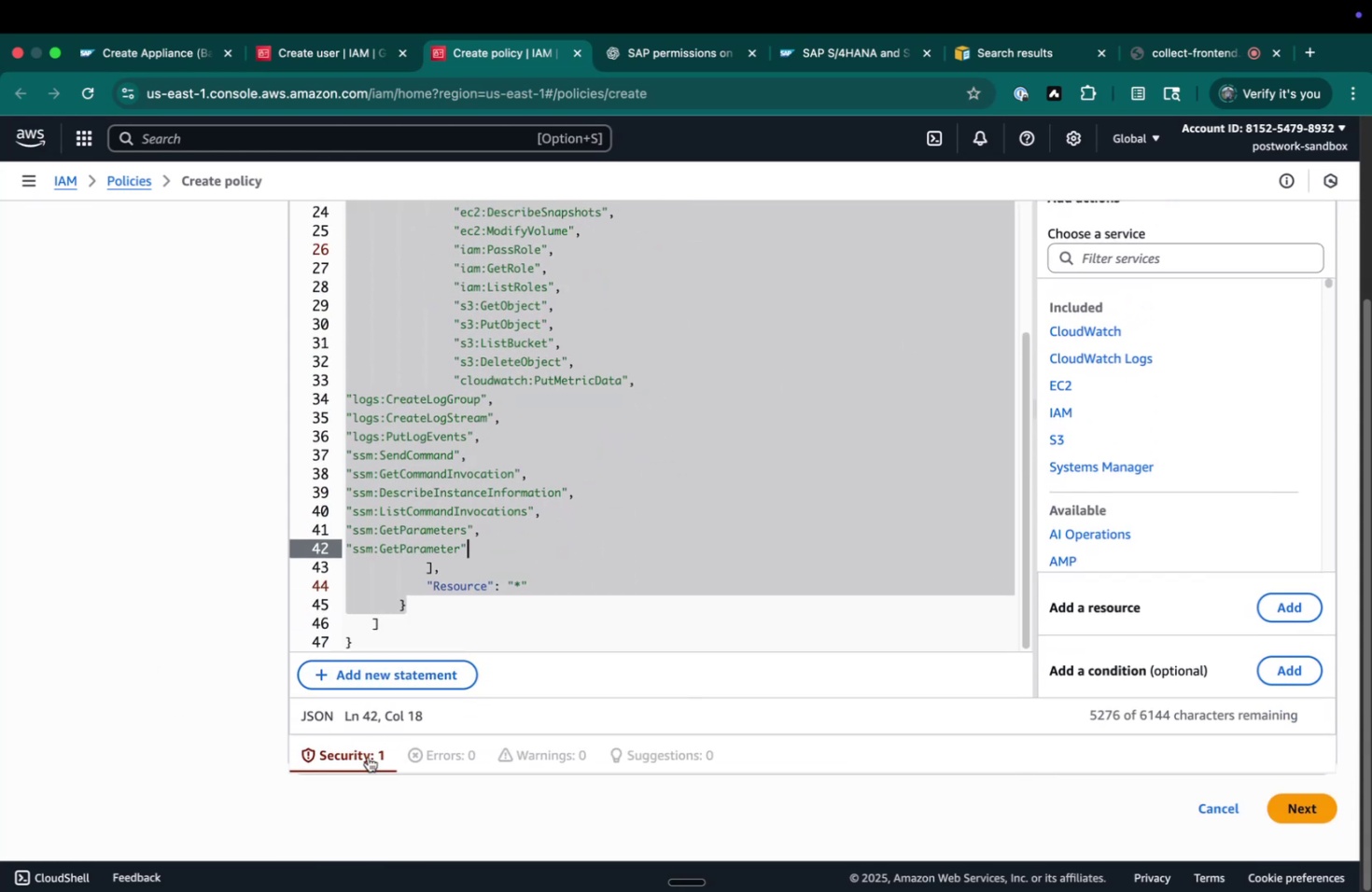 
left_click([368, 756])
 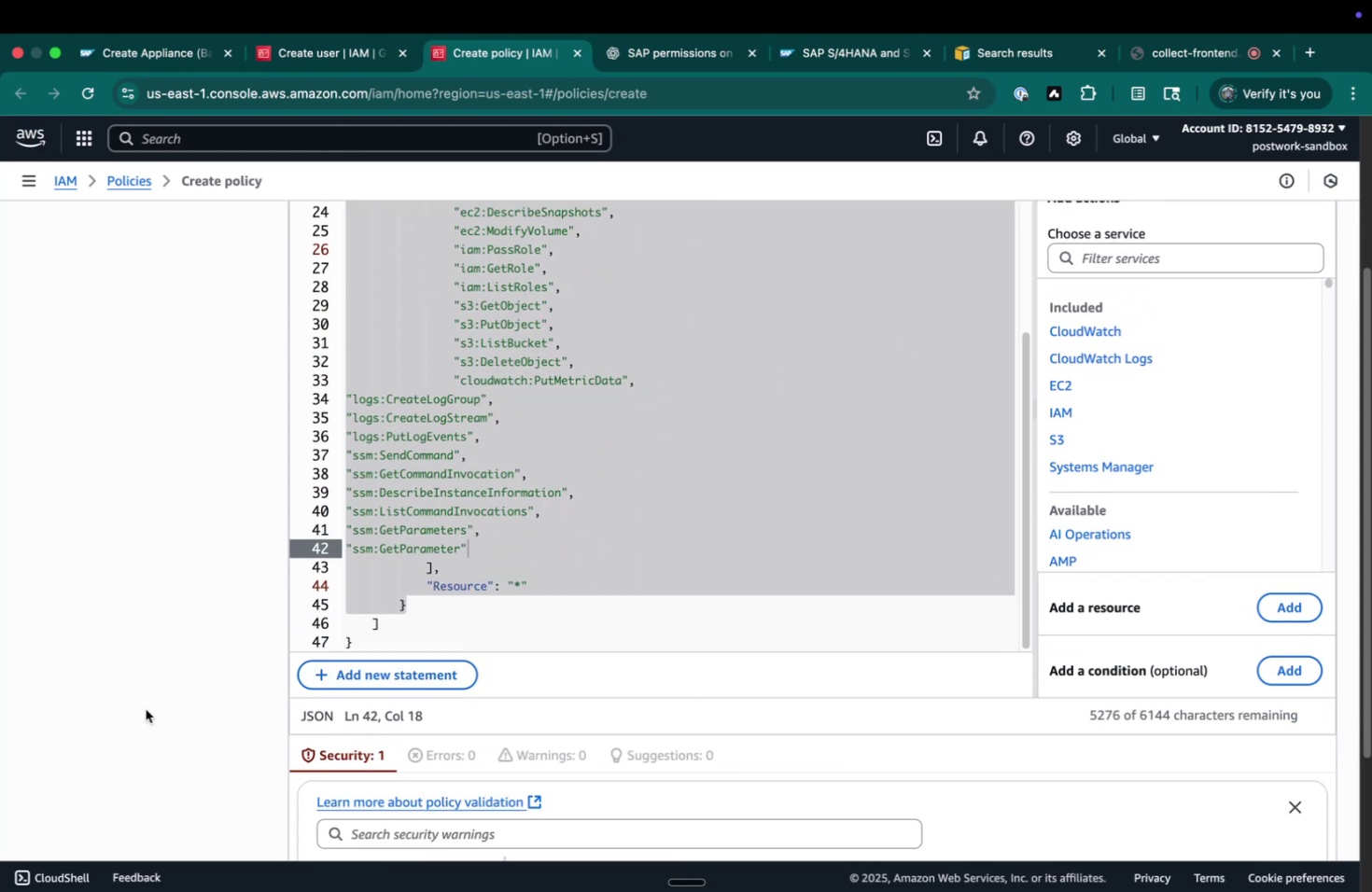 
scroll: coordinate [173, 682], scroll_direction: down, amount: 43.0
 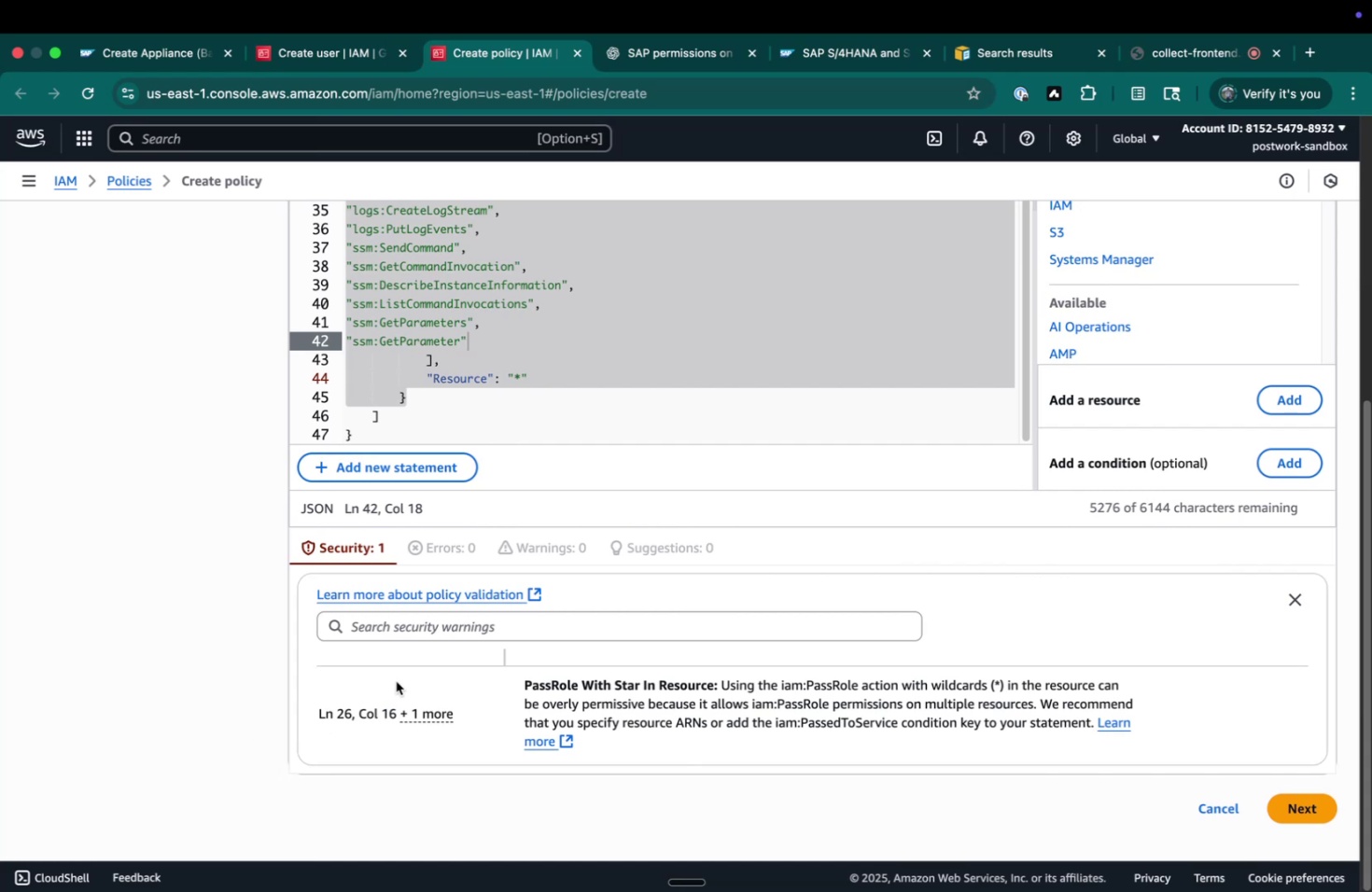 
wait(8.21)
 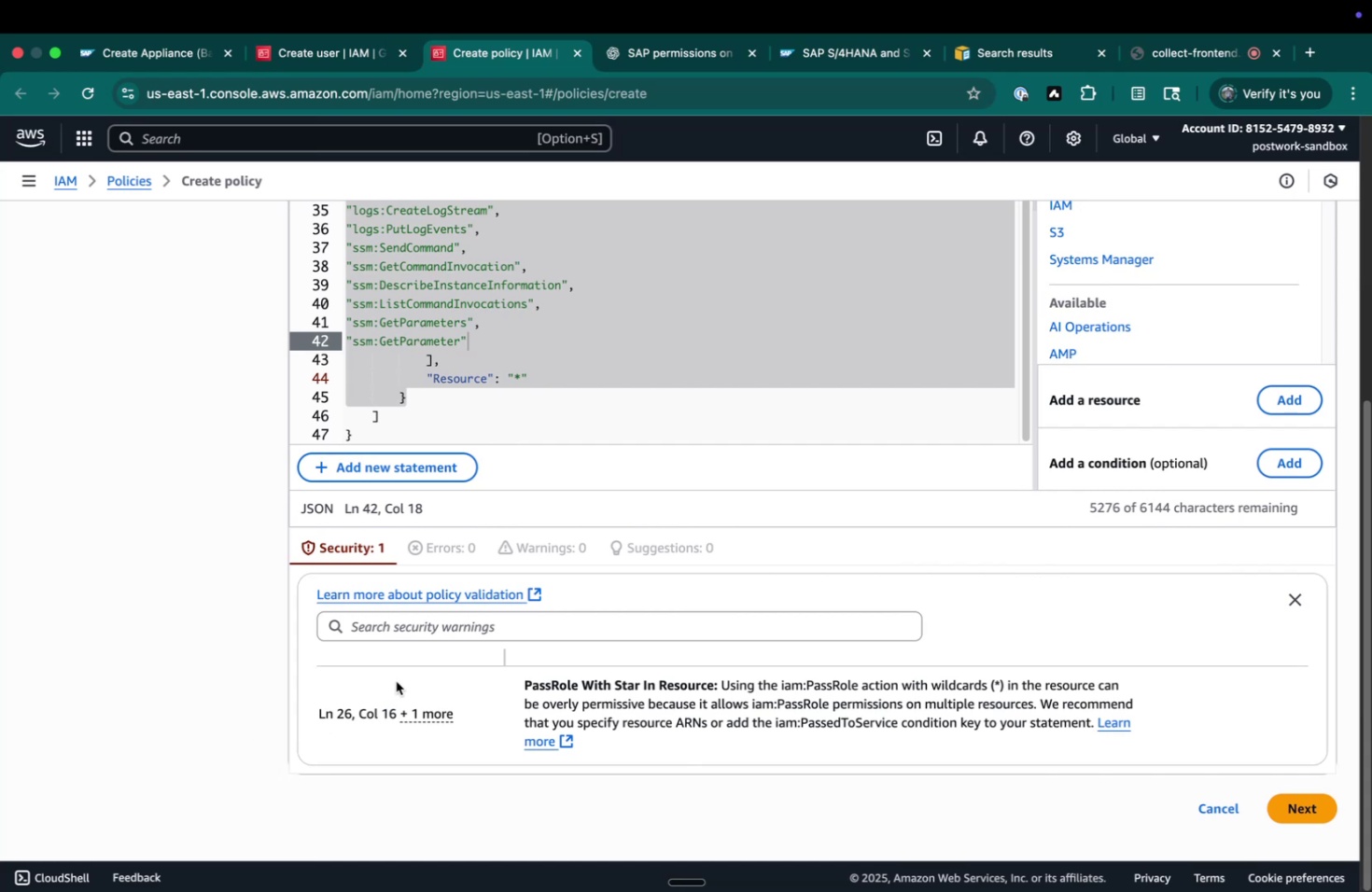 
scroll: coordinate [674, 528], scroll_direction: up, amount: 7.0
 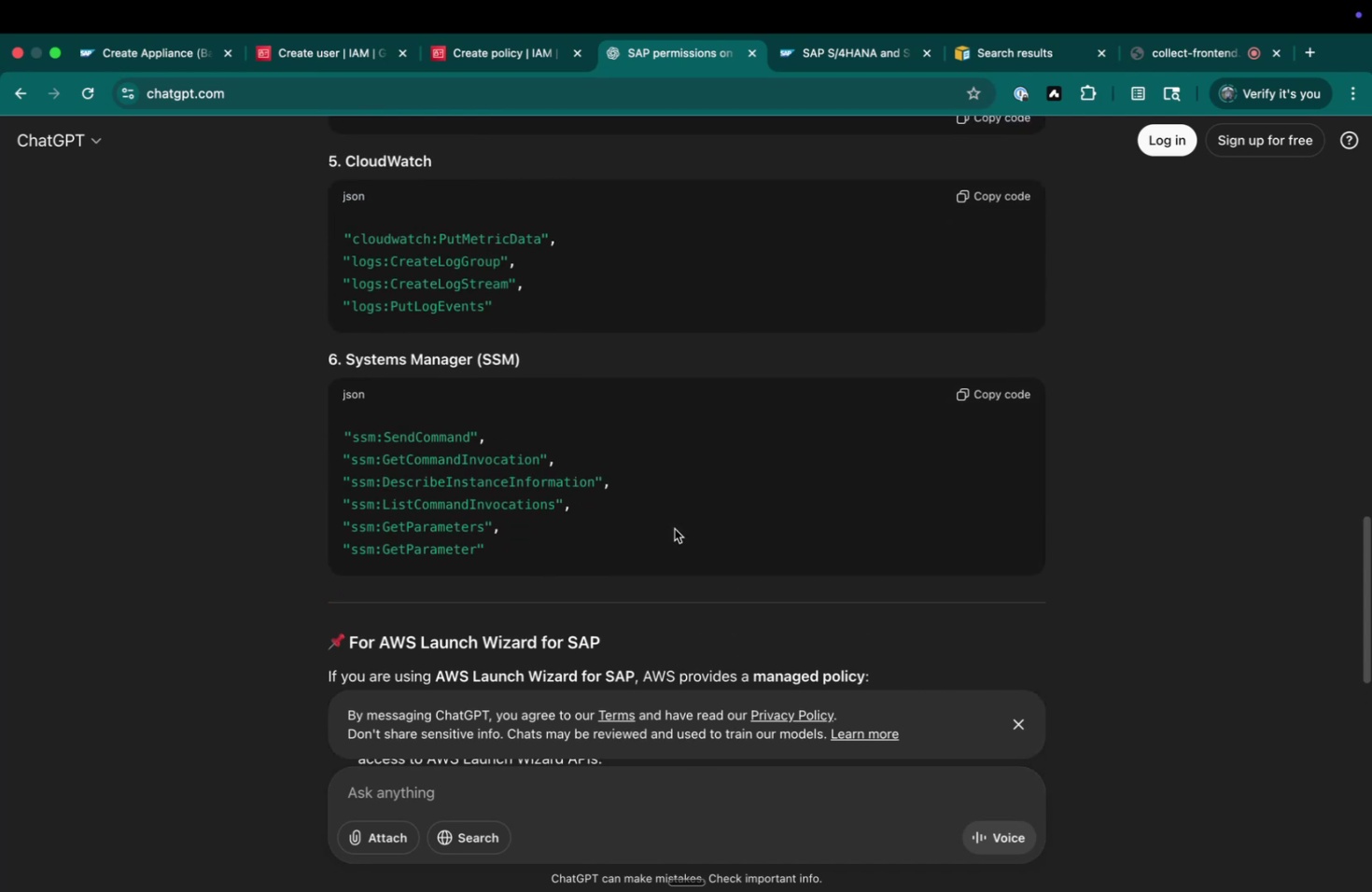 
scroll: coordinate [674, 528], scroll_direction: down, amount: 85.0
 